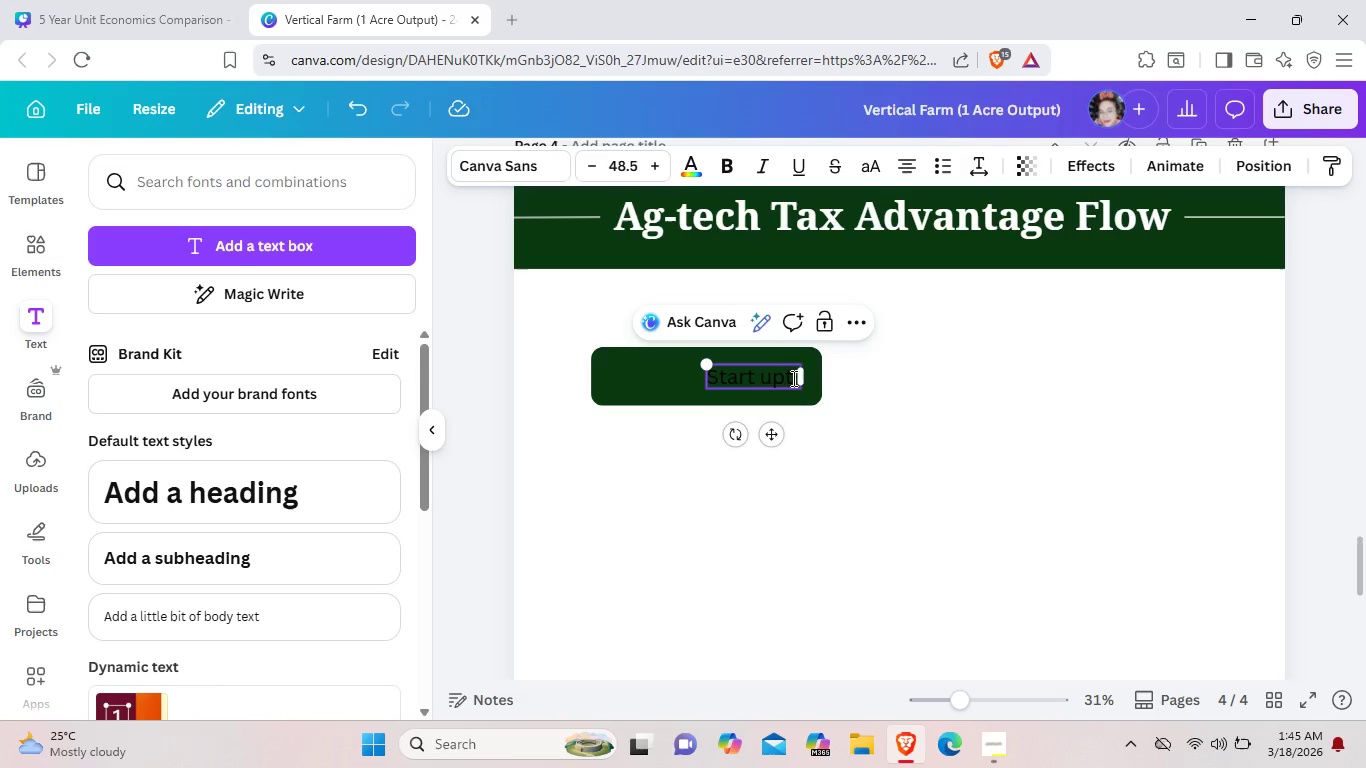 
key(Minus)
 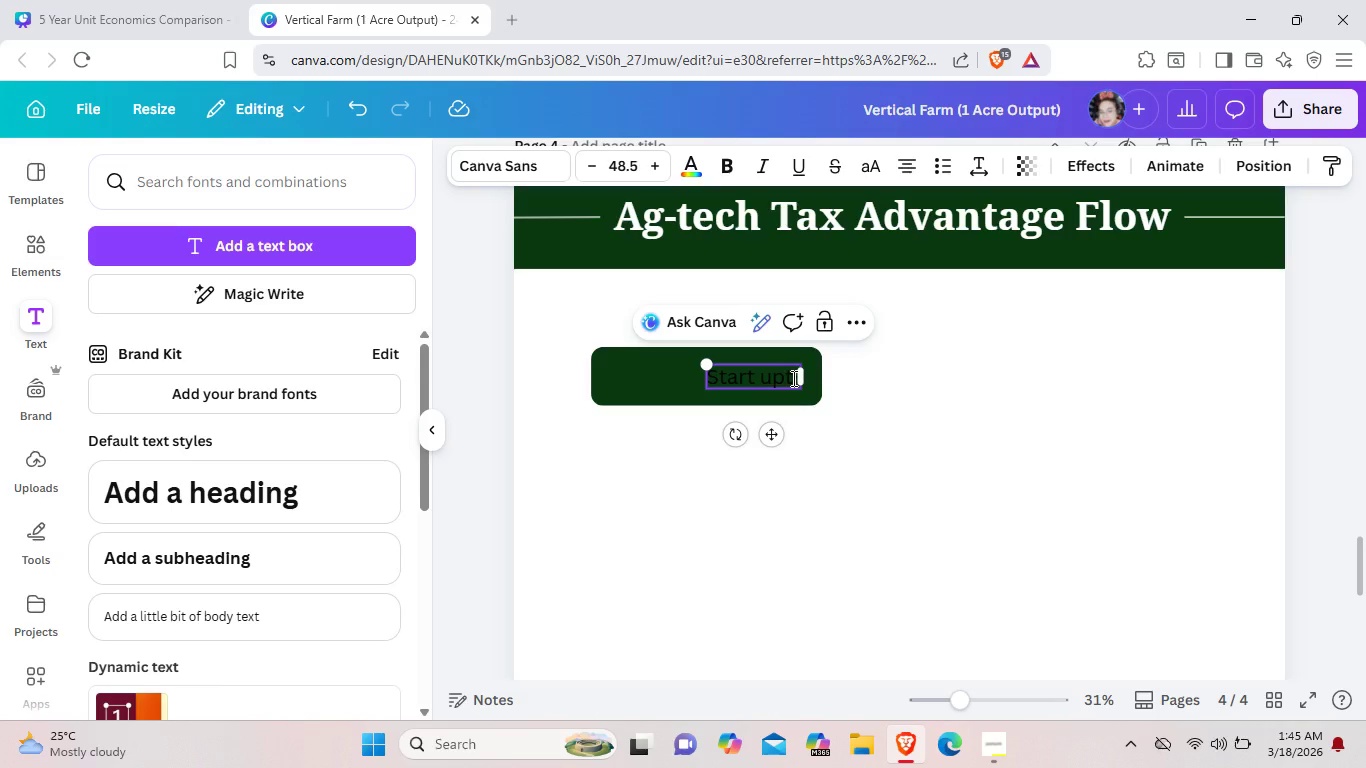 
key(Backspace)
 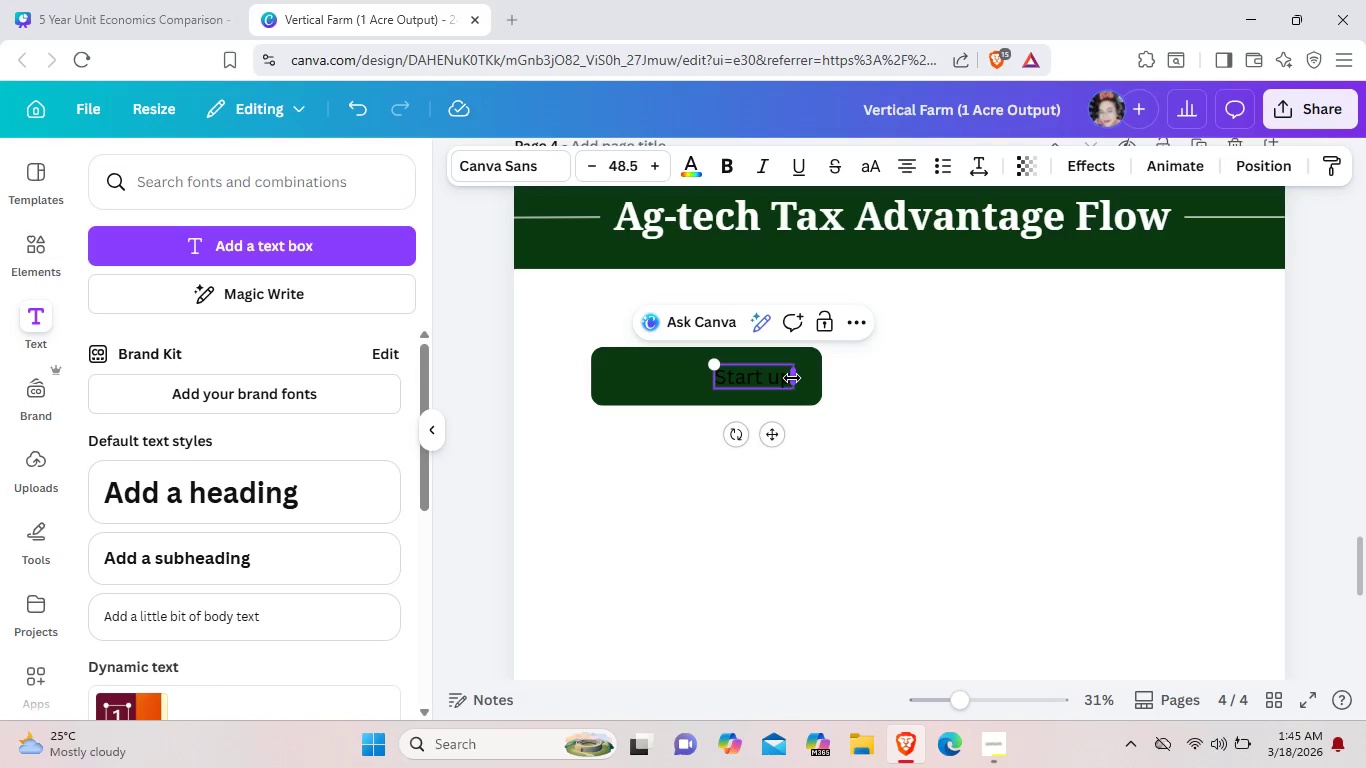 
key(Backspace)
 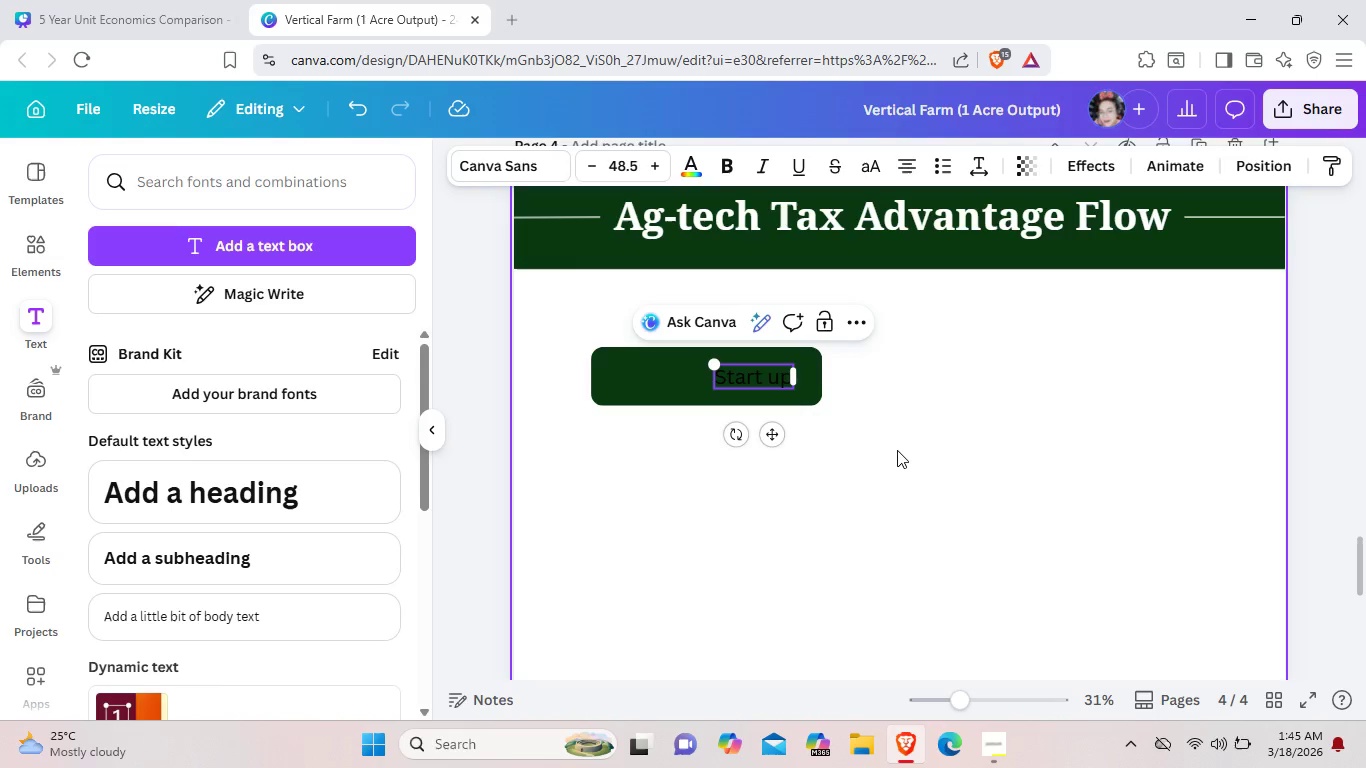 
double_click([897, 450])
 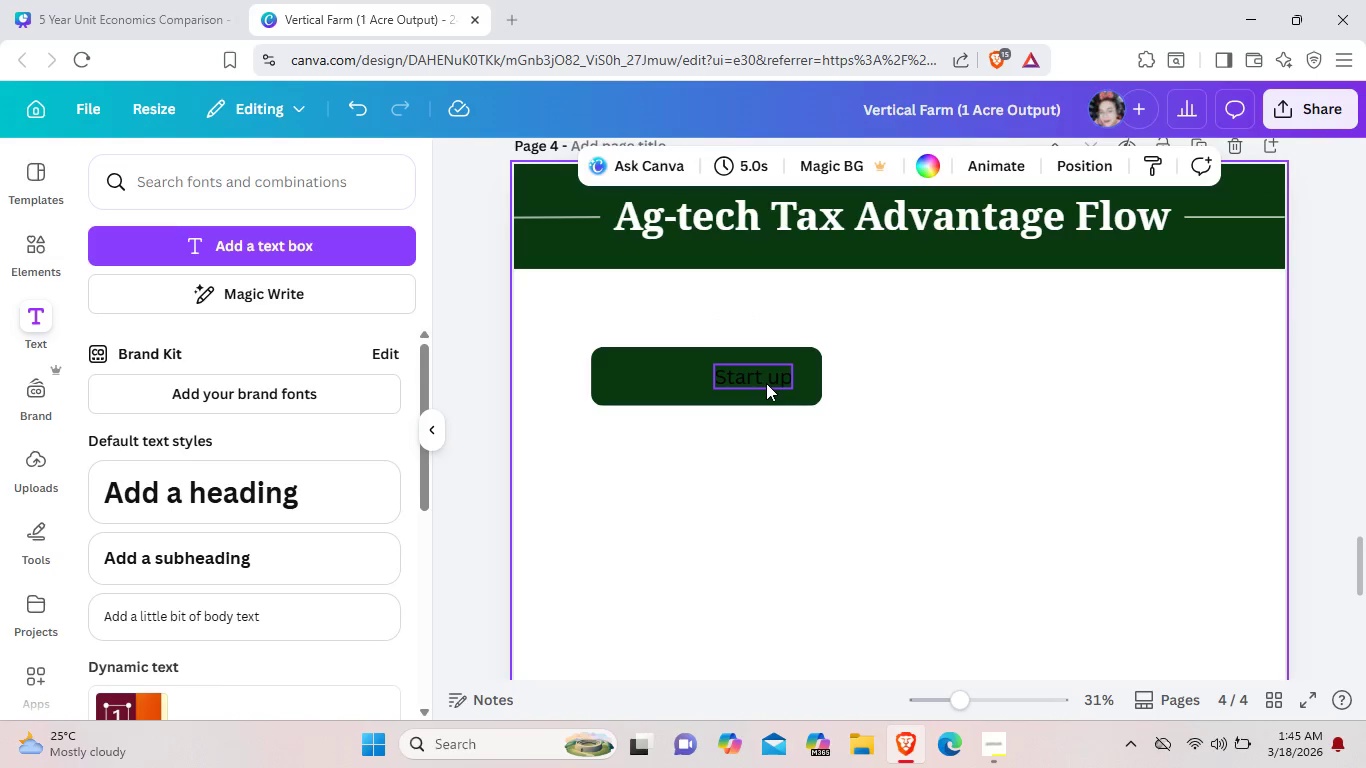 
left_click_drag(start_coordinate=[766, 383], to_coordinate=[657, 386])
 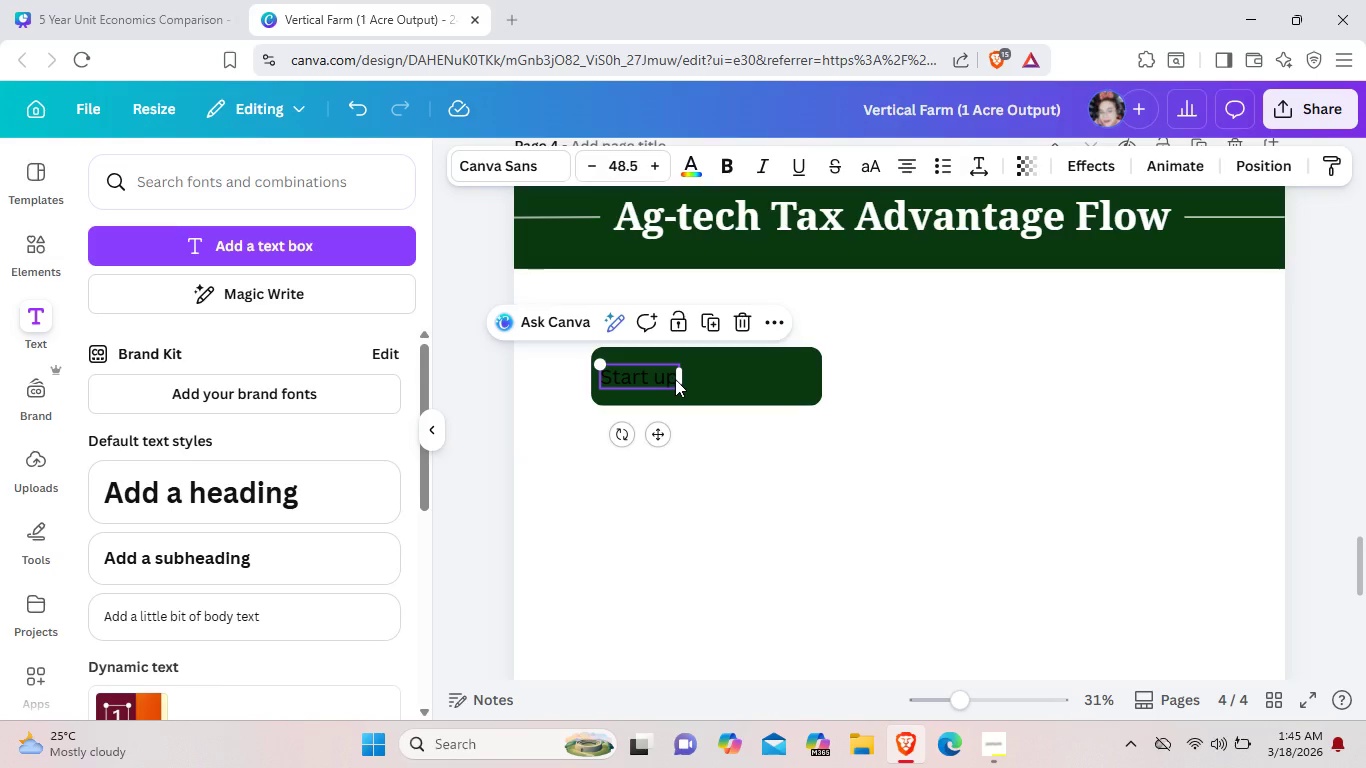 
left_click([675, 379])
 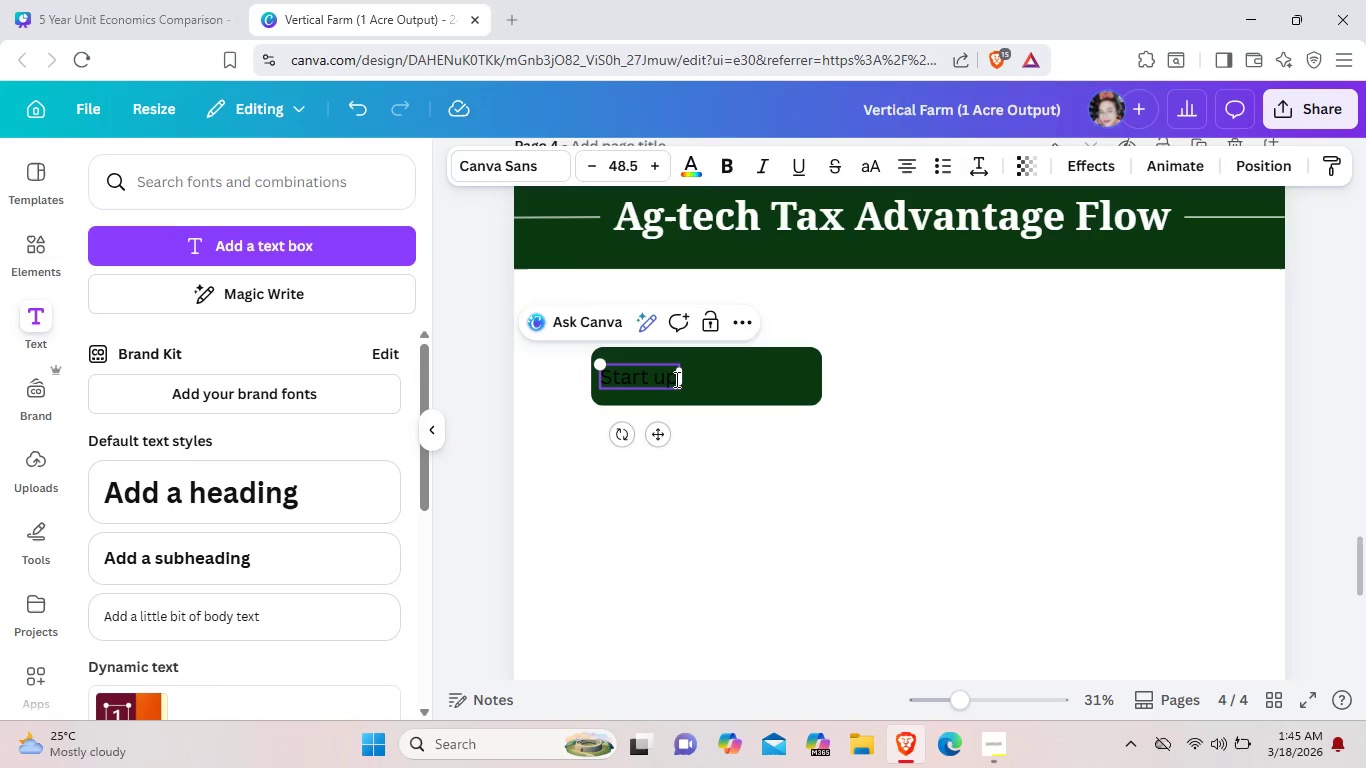 
left_click([675, 379])
 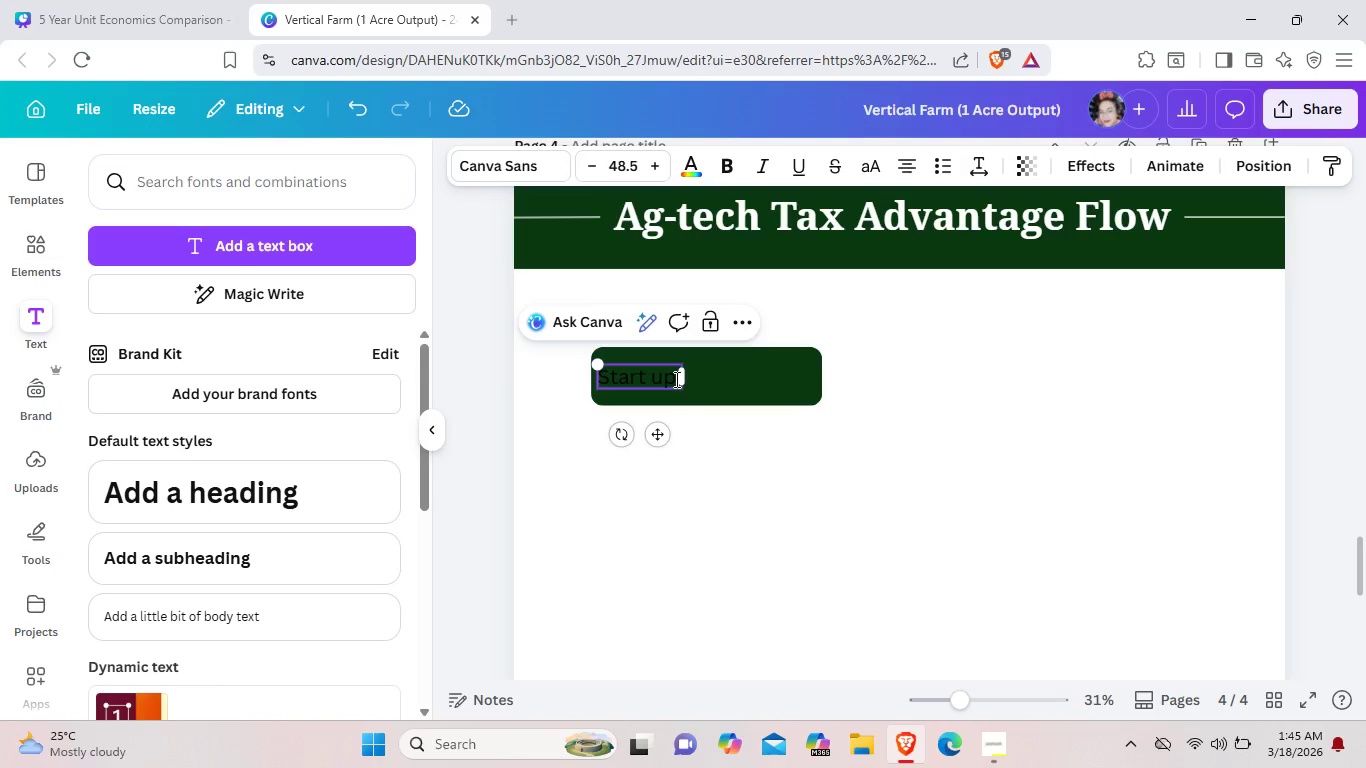 
hold_key(key=Space, duration=0.5)
 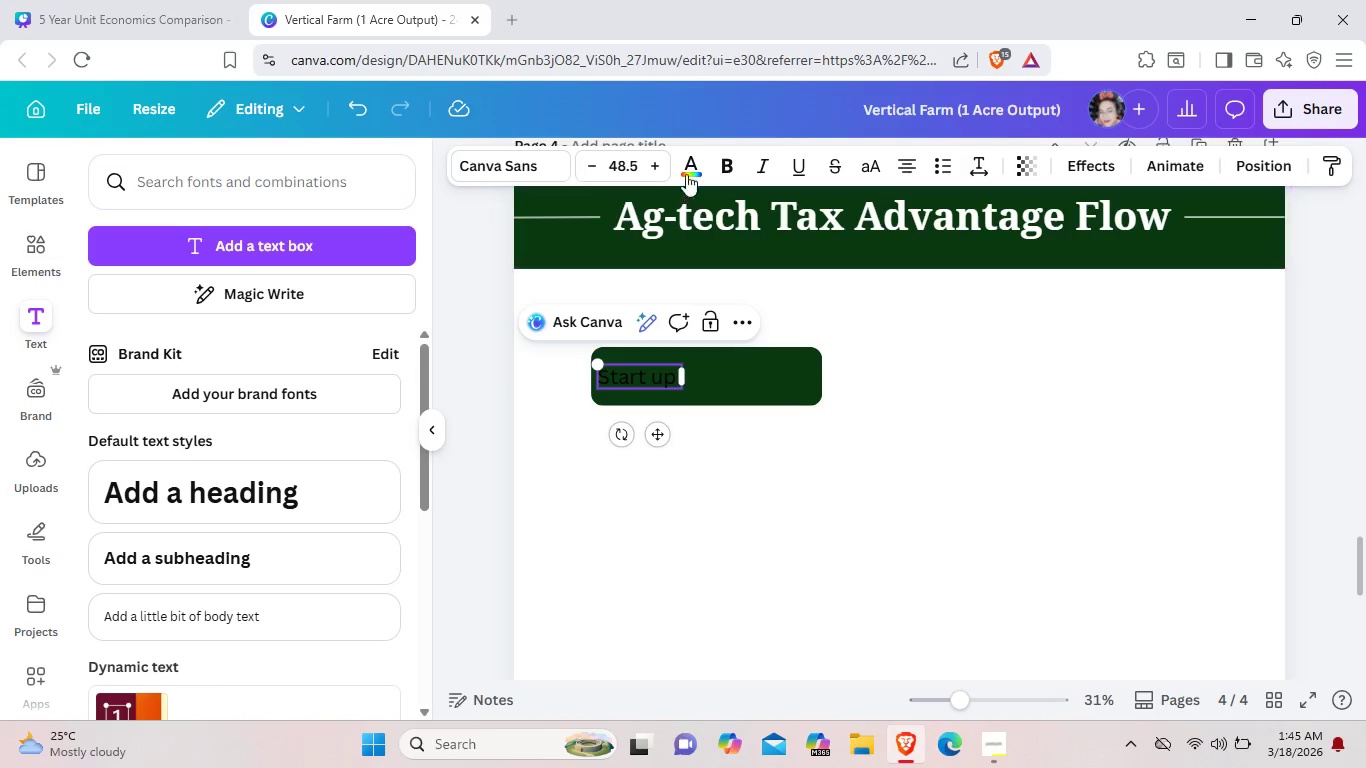 
left_click([688, 170])
 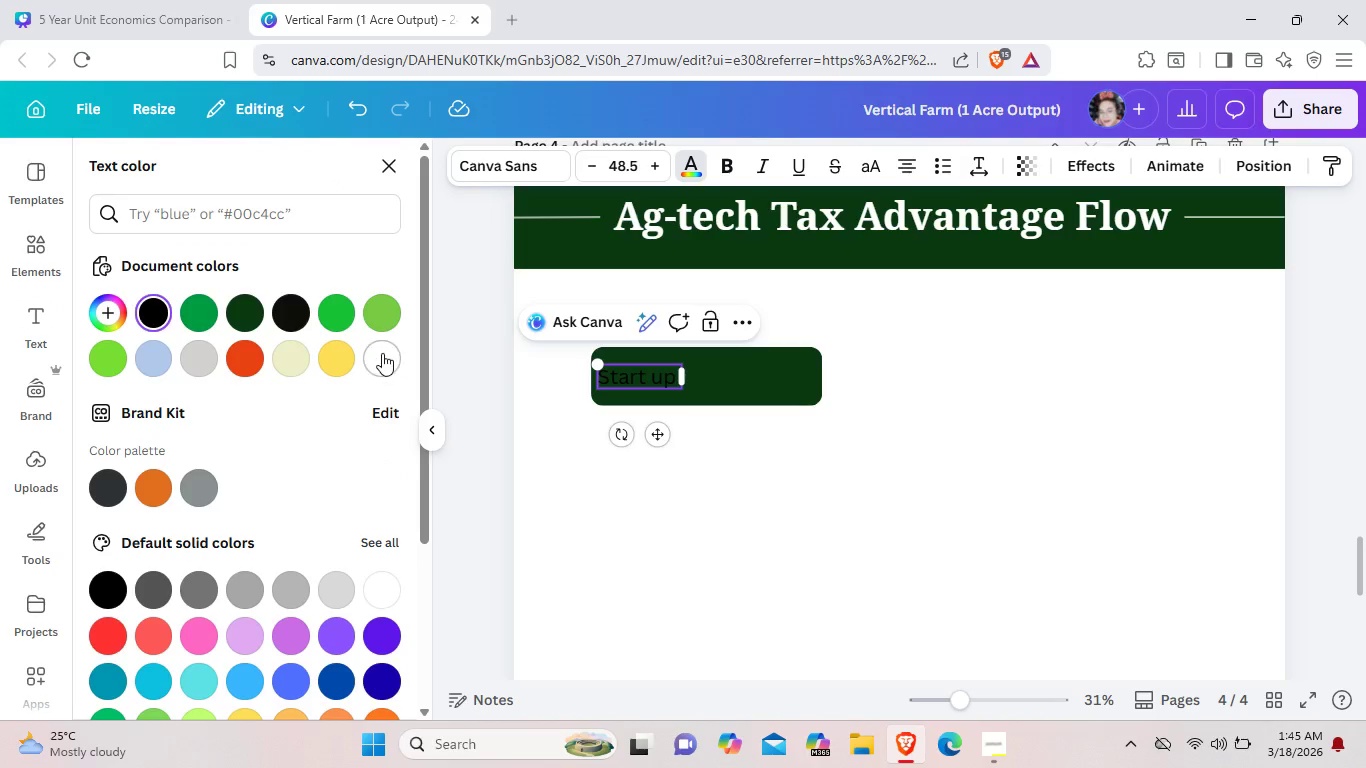 
left_click([385, 355])
 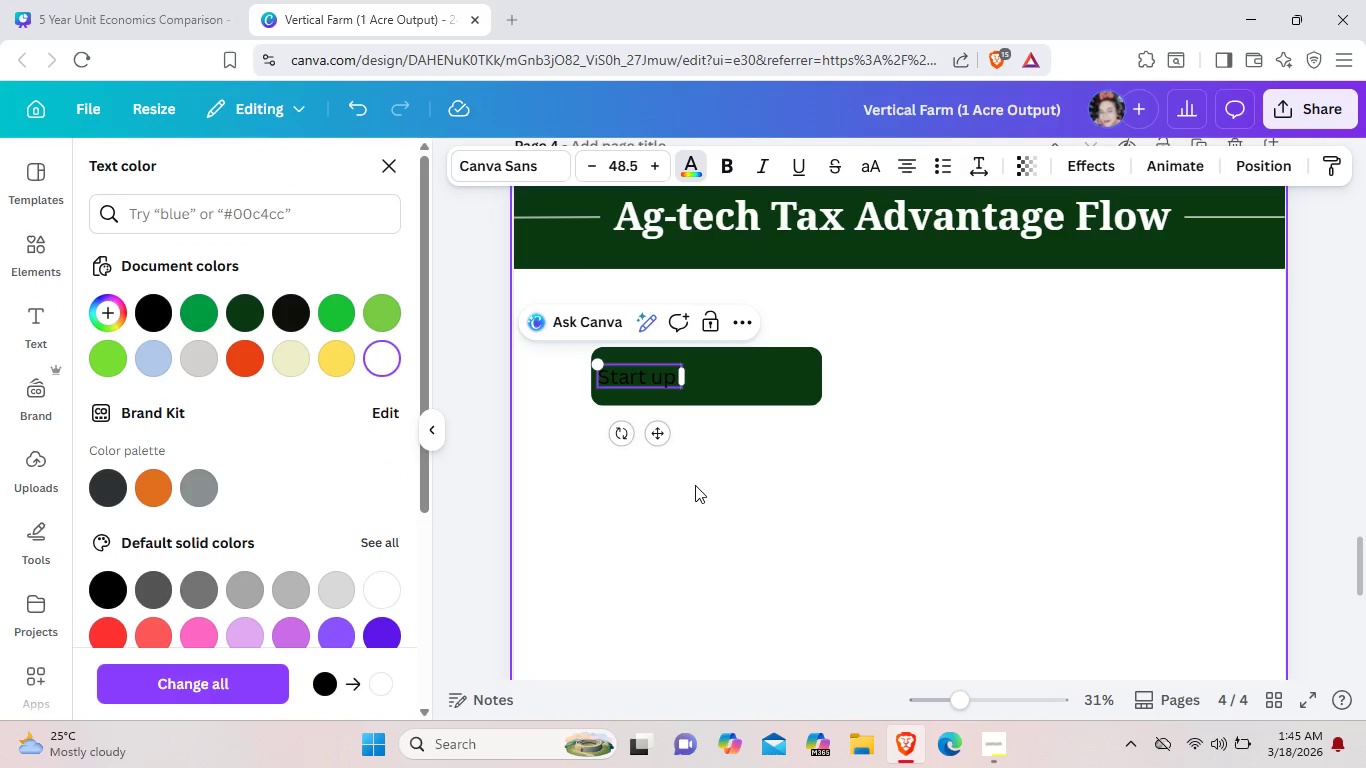 
left_click([695, 485])
 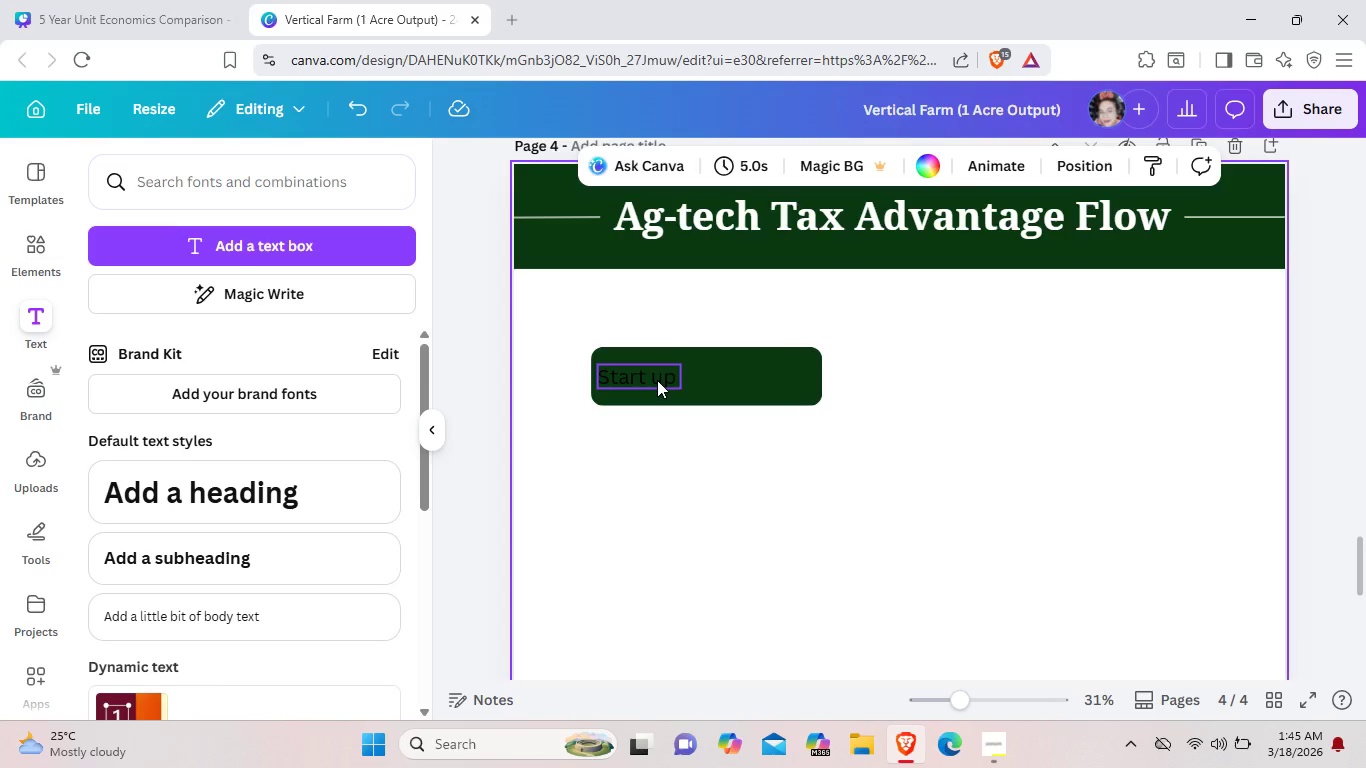 
left_click([657, 380])
 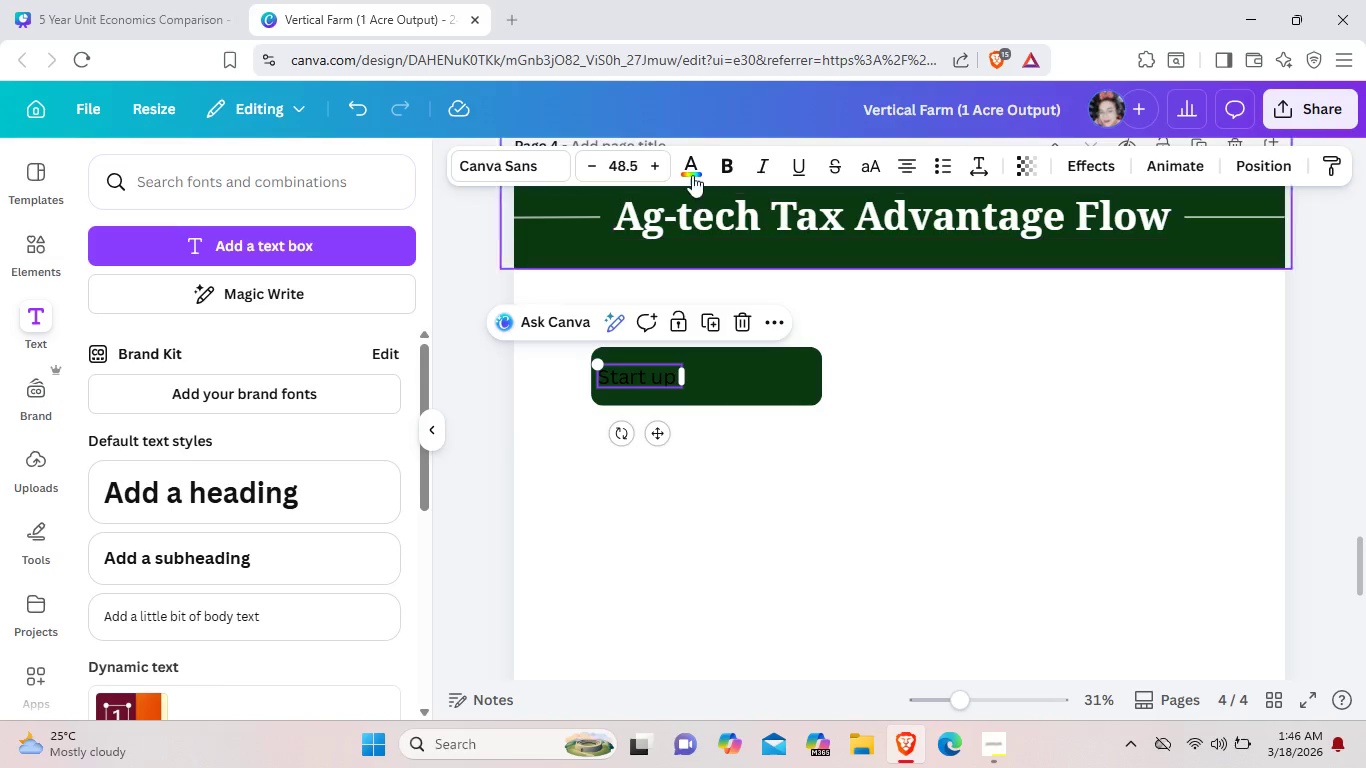 
left_click([692, 173])
 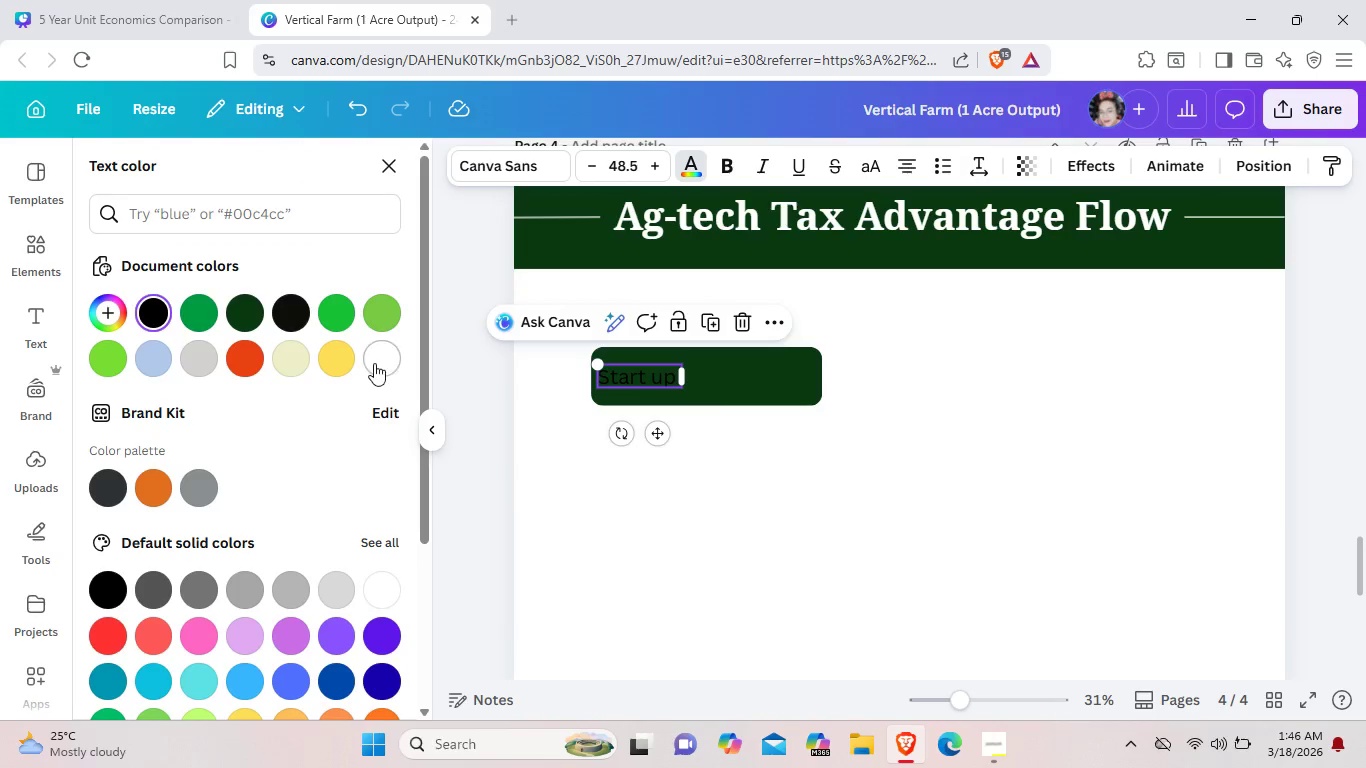 
left_click([374, 363])
 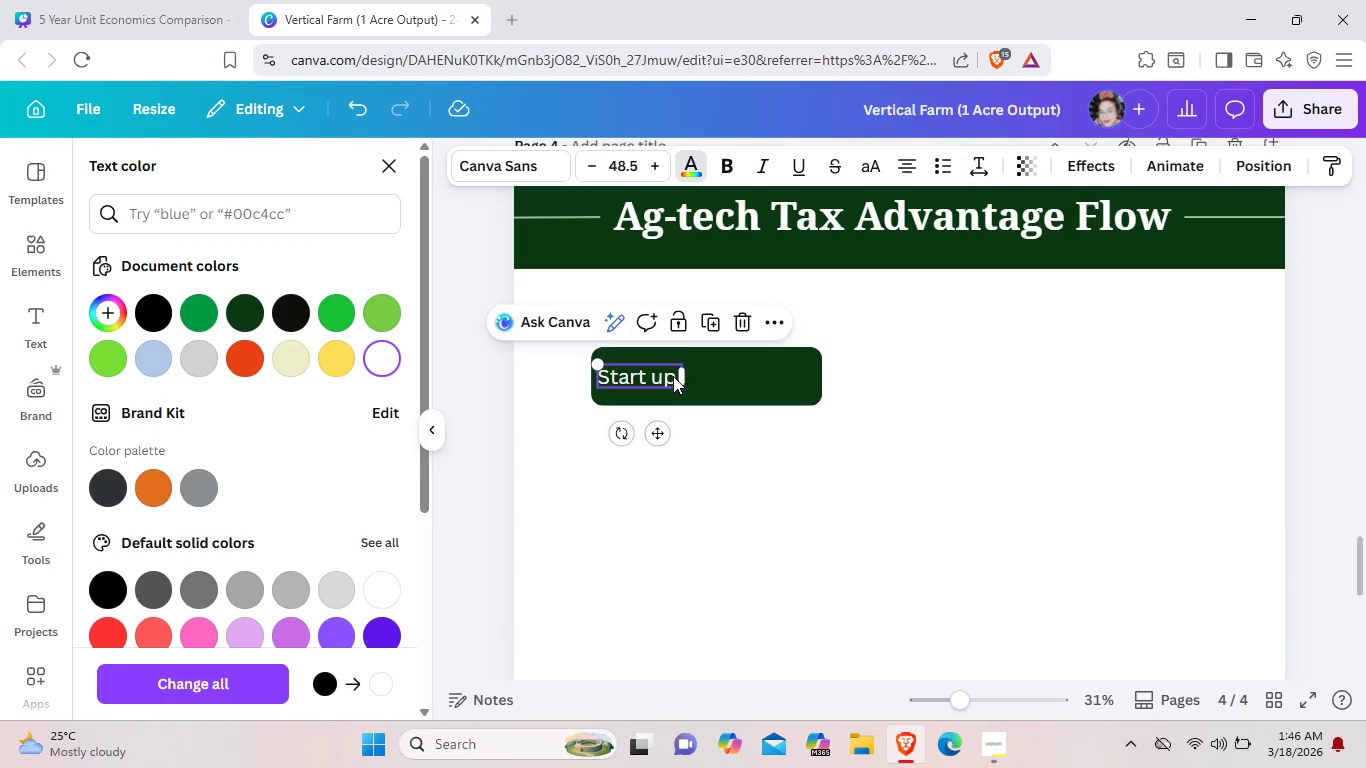 
left_click([675, 376])
 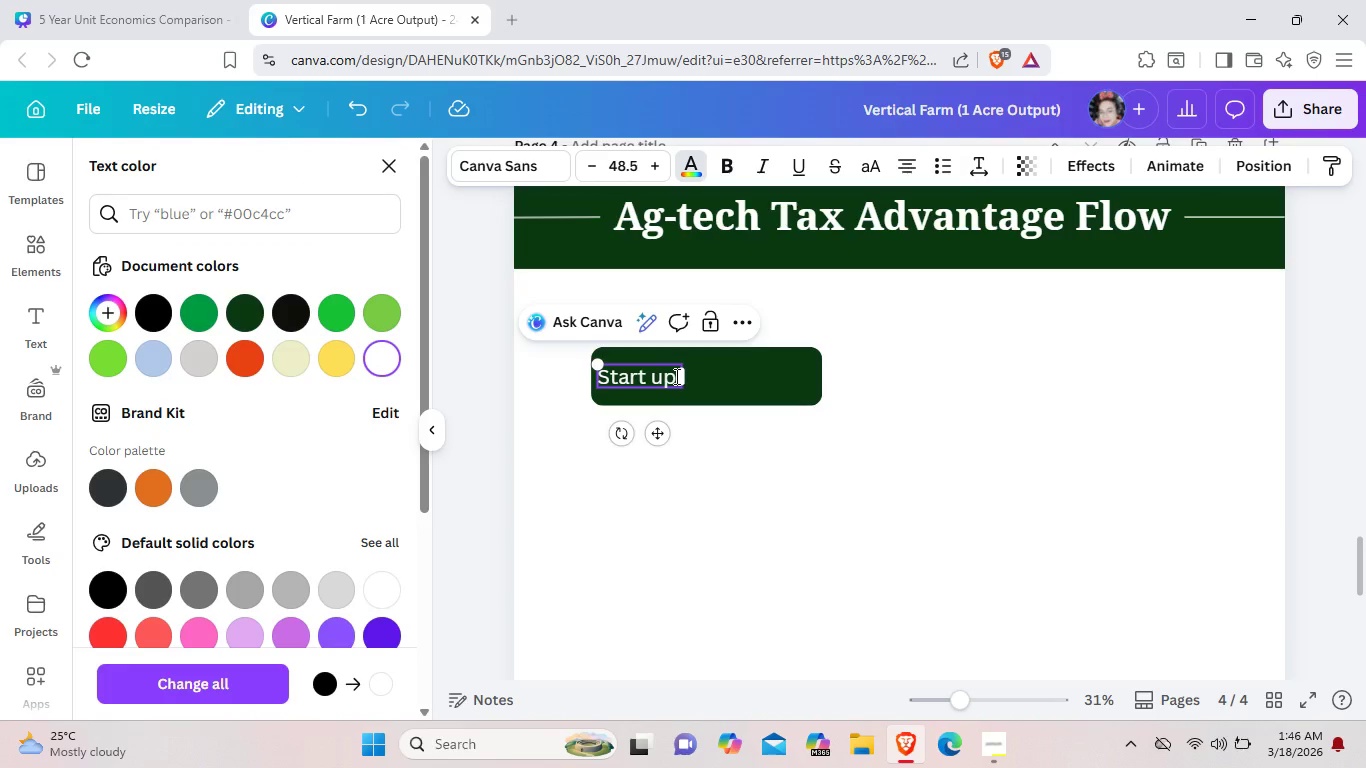 
key(Space)
 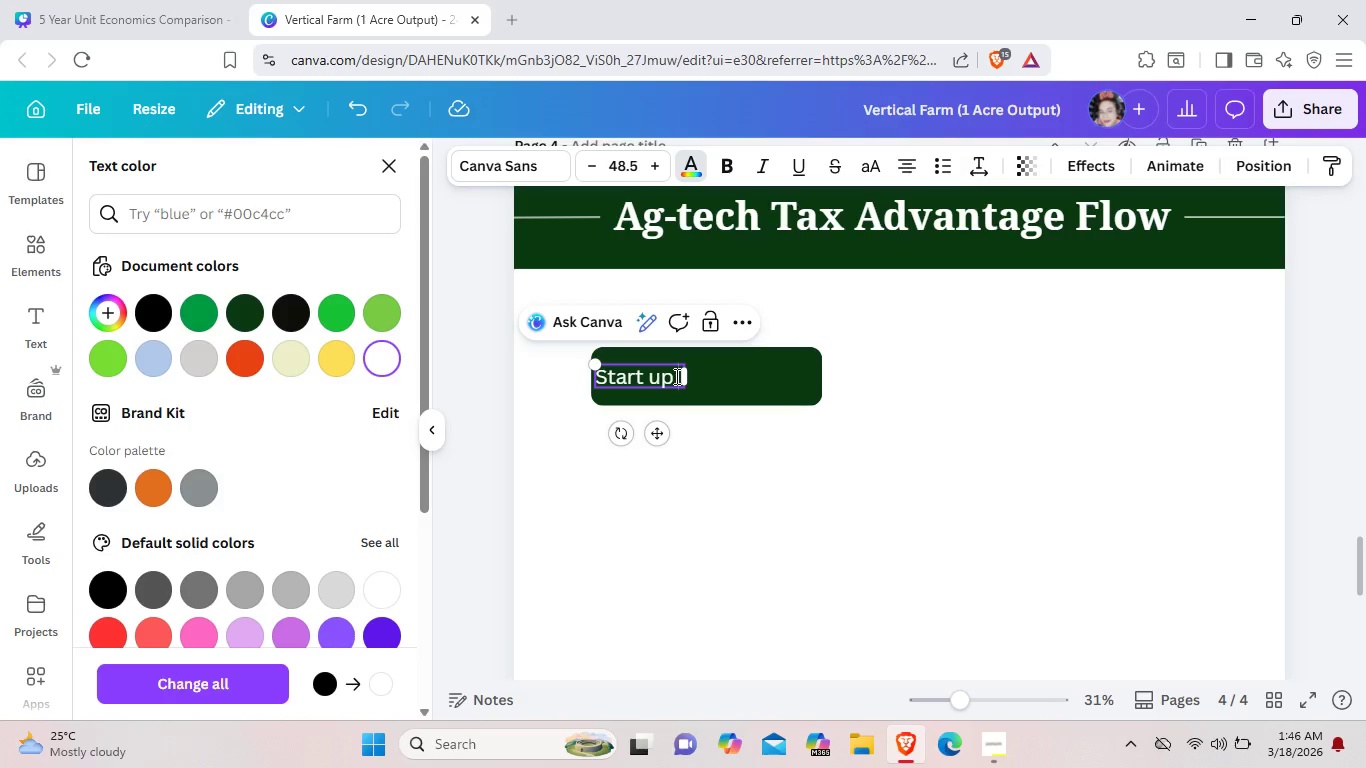 
type( Investment)
 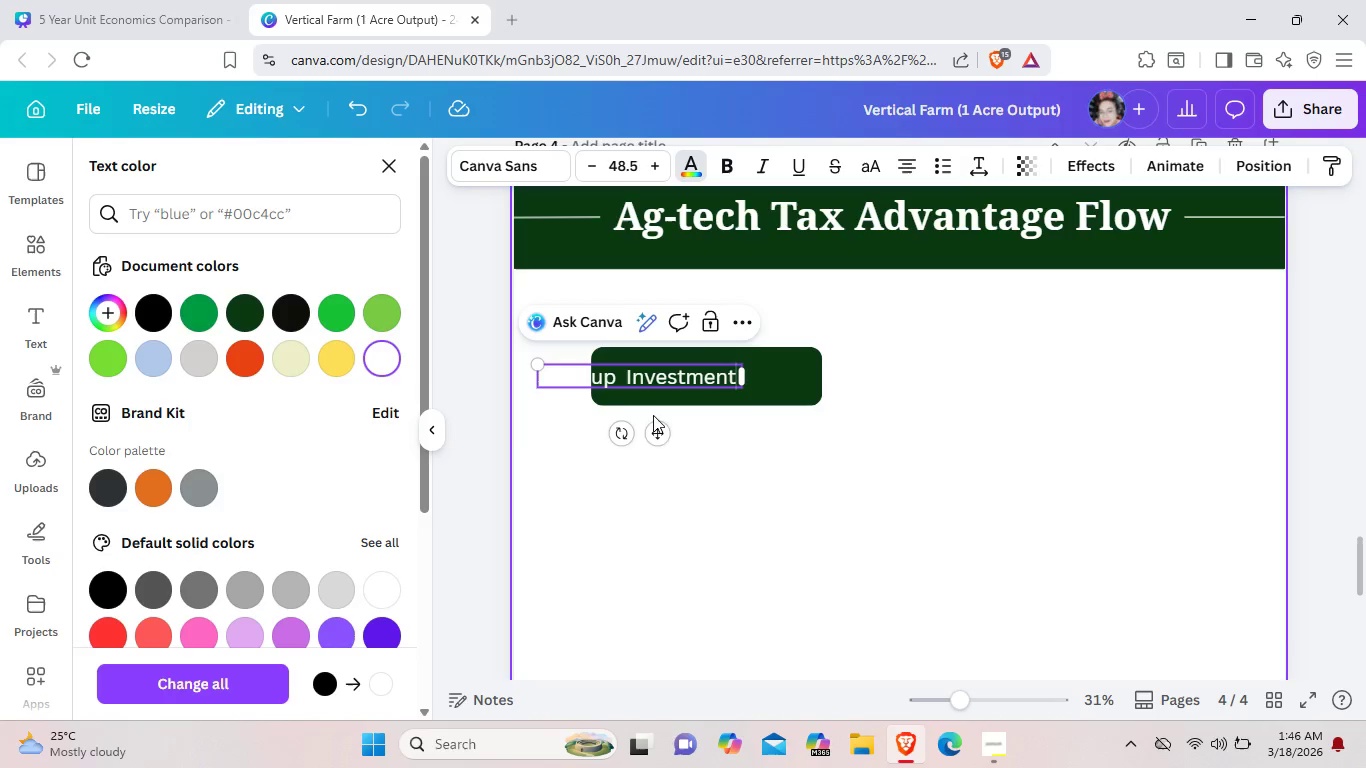 
left_click_drag(start_coordinate=[656, 437], to_coordinate=[719, 434])
 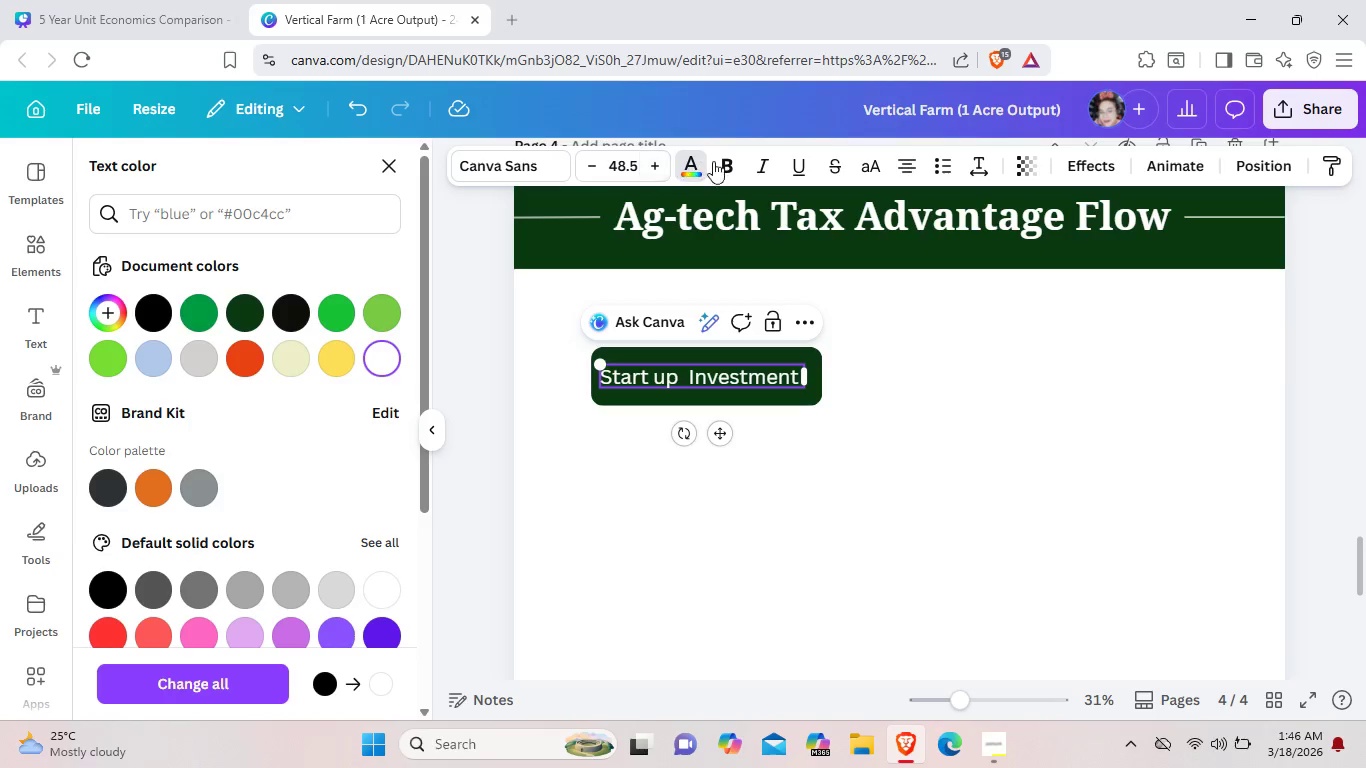 
left_click([718, 161])
 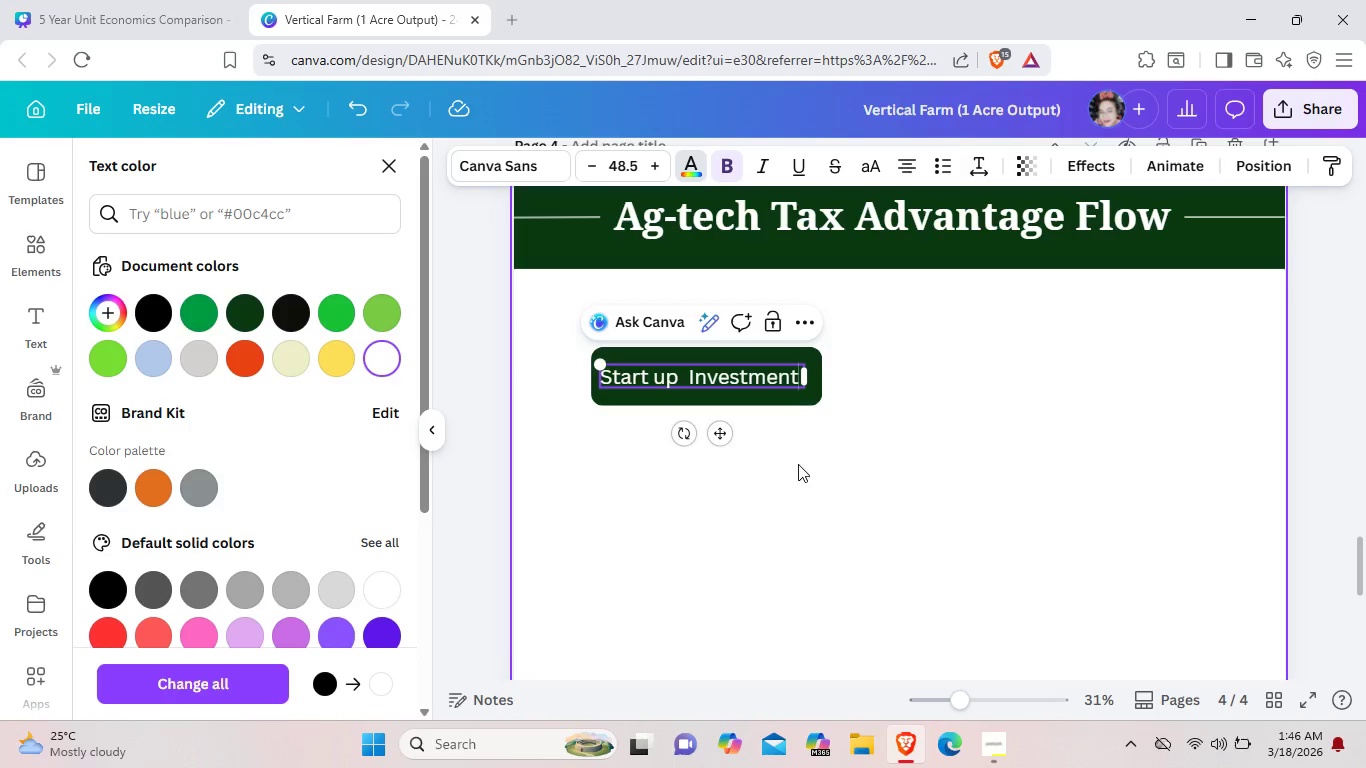 
left_click([798, 464])
 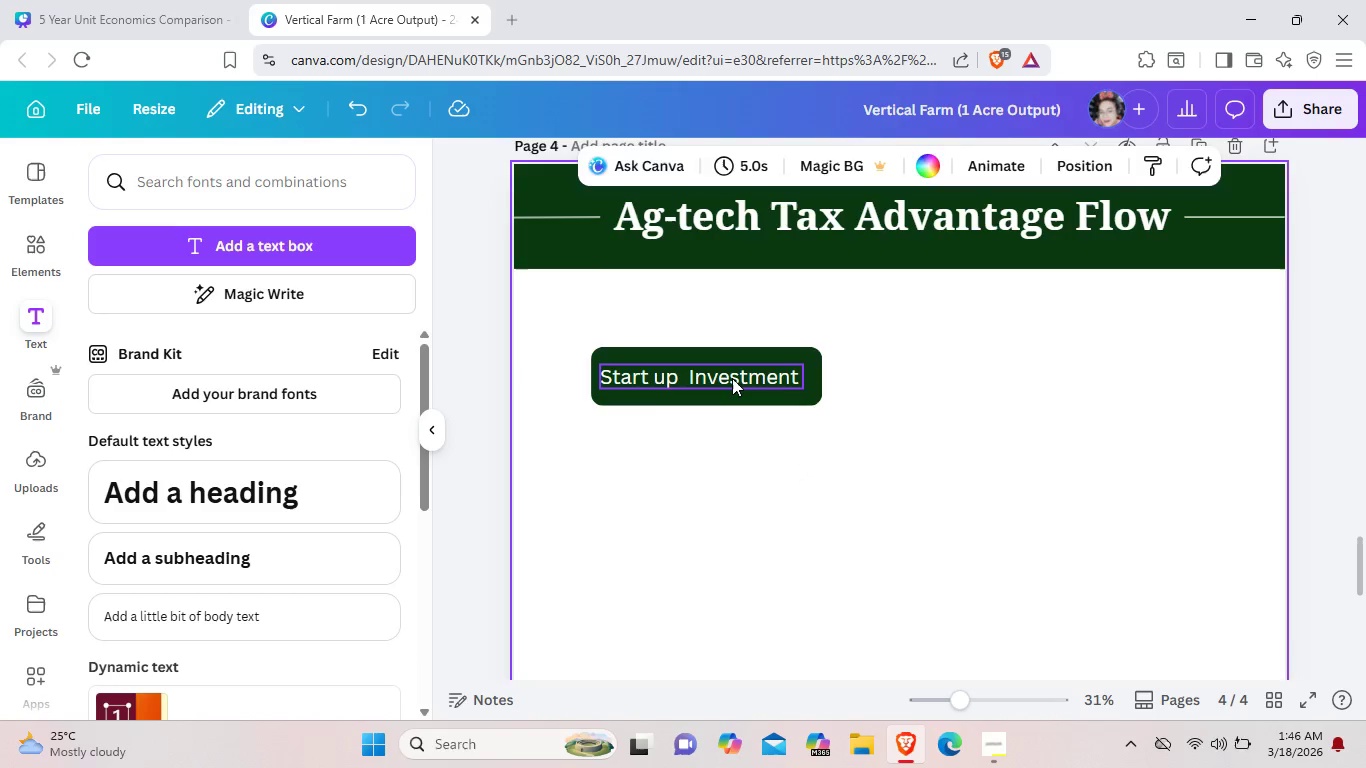 
left_click([732, 378])
 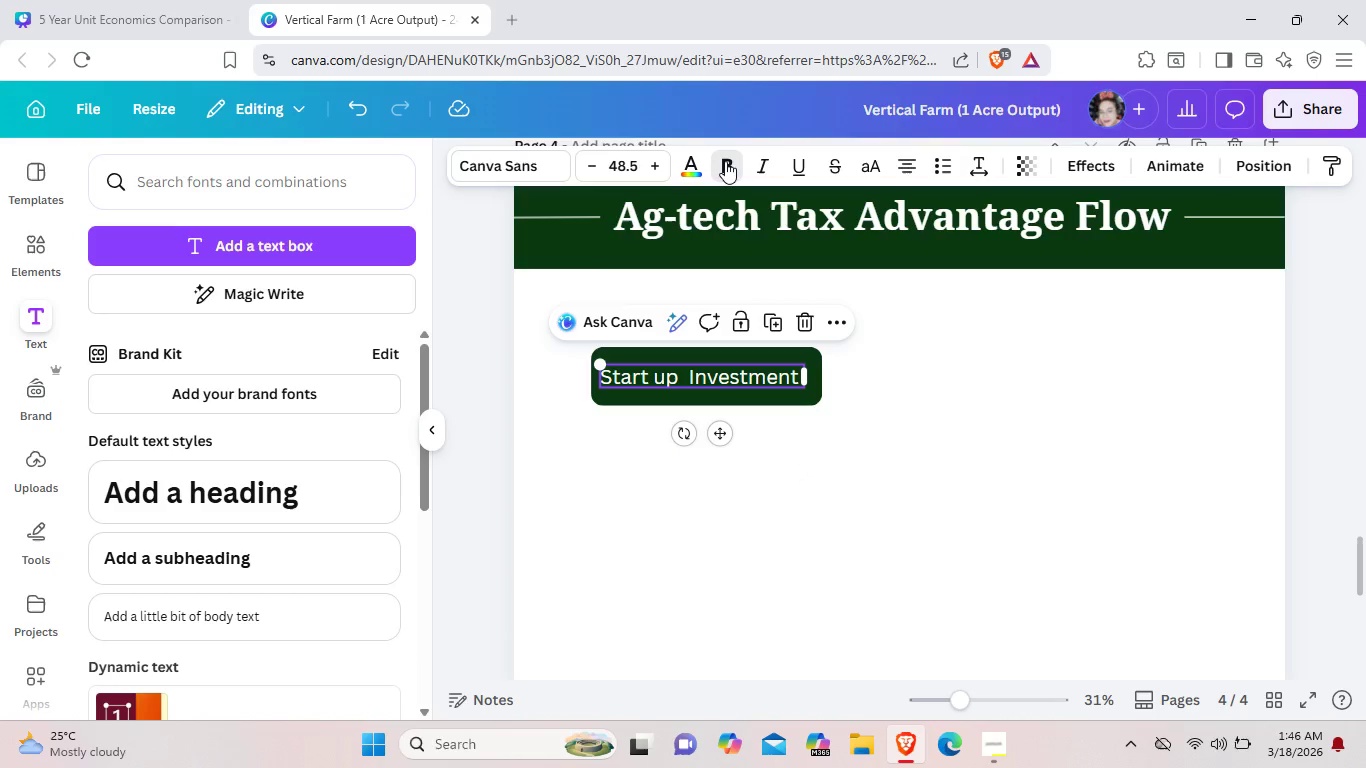 
left_click([725, 161])
 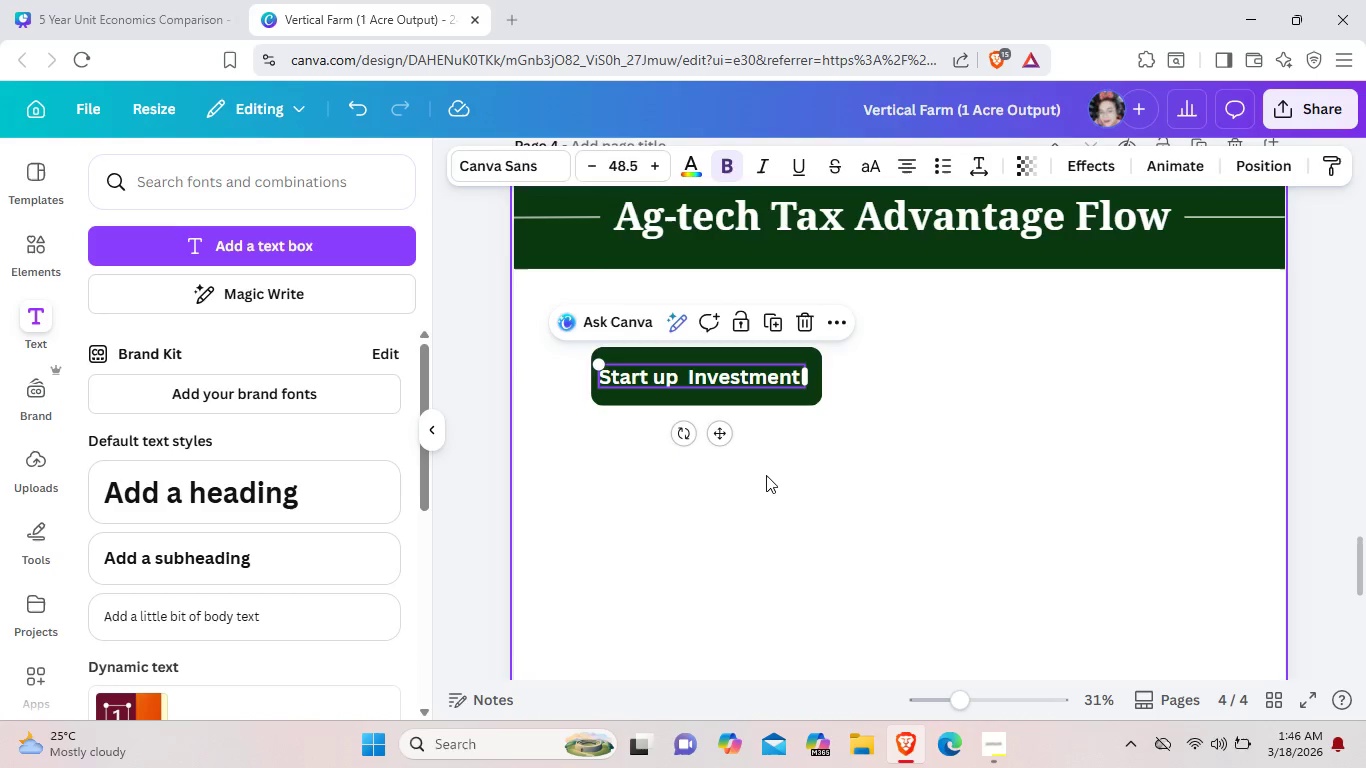 
left_click([766, 475])
 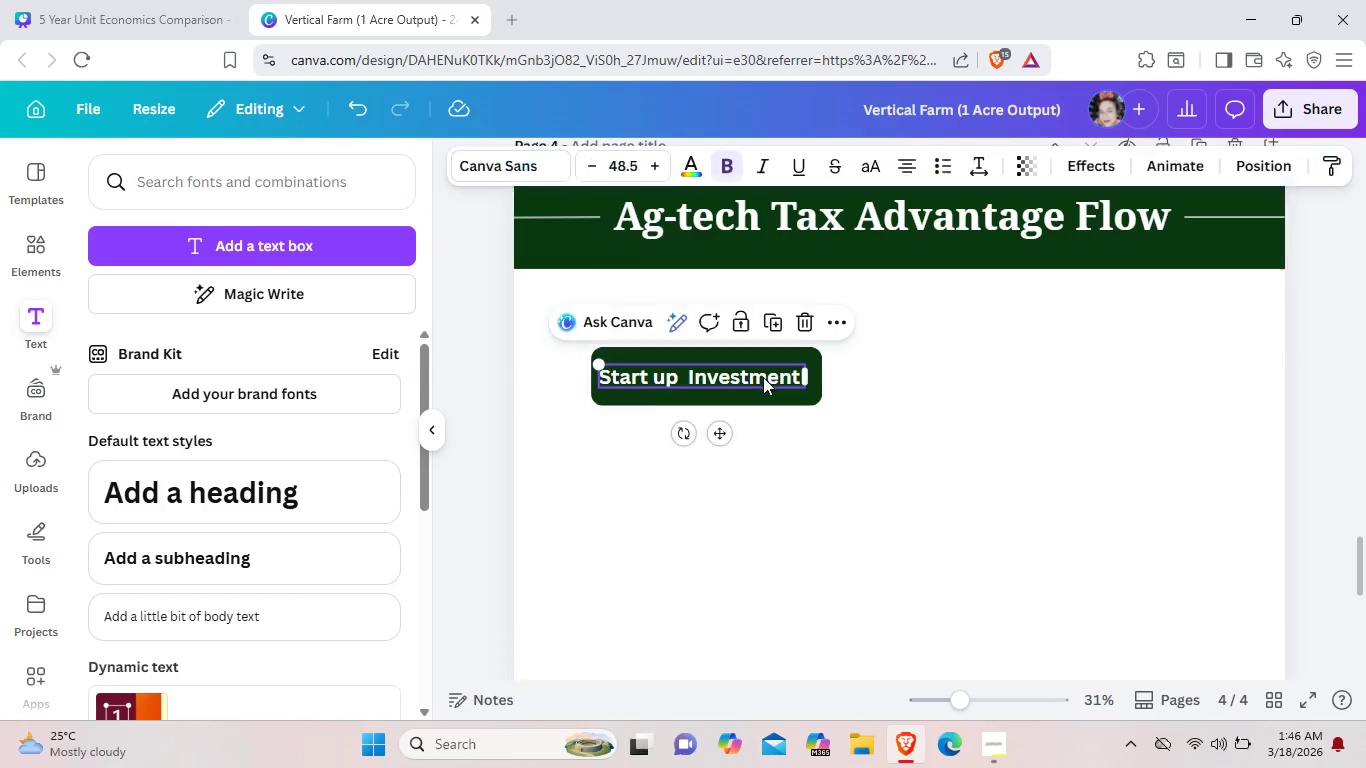 
left_click([763, 377])
 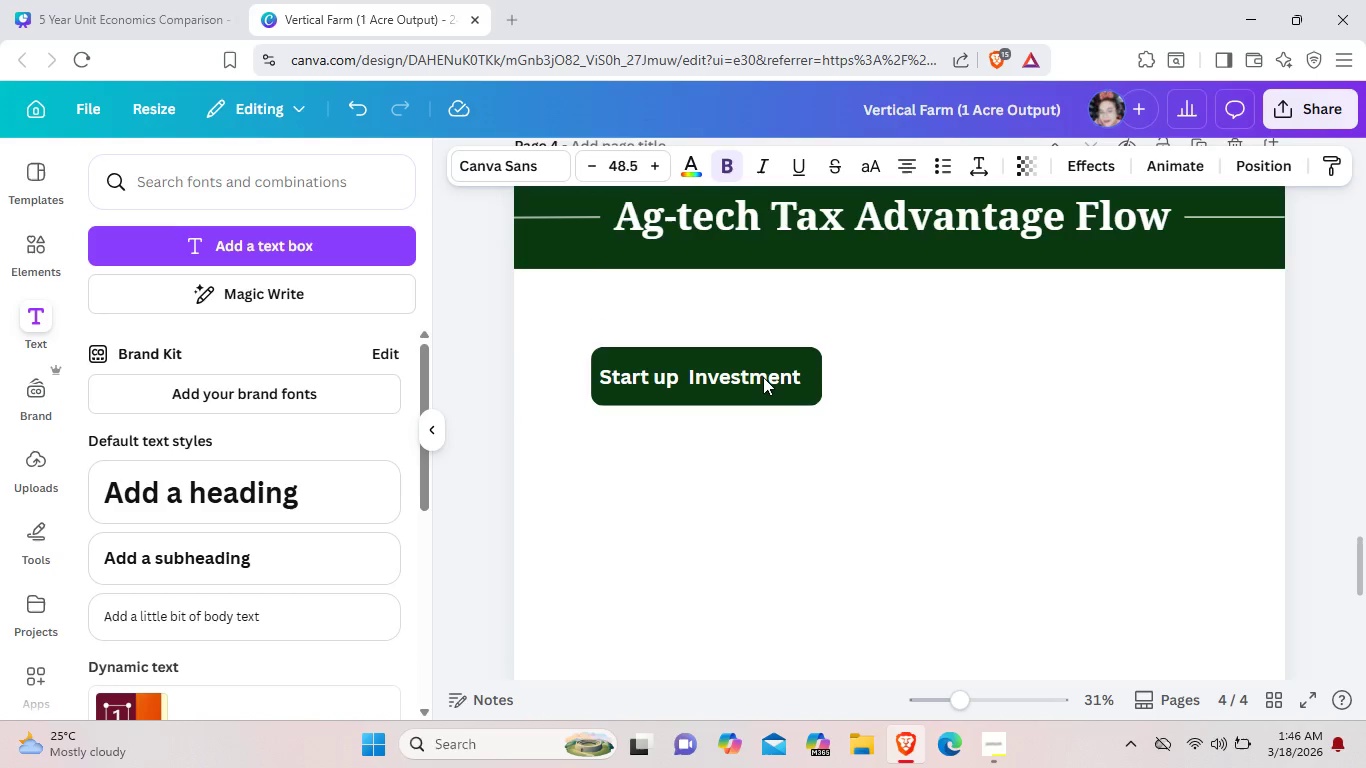 
key(ArrowRight)
 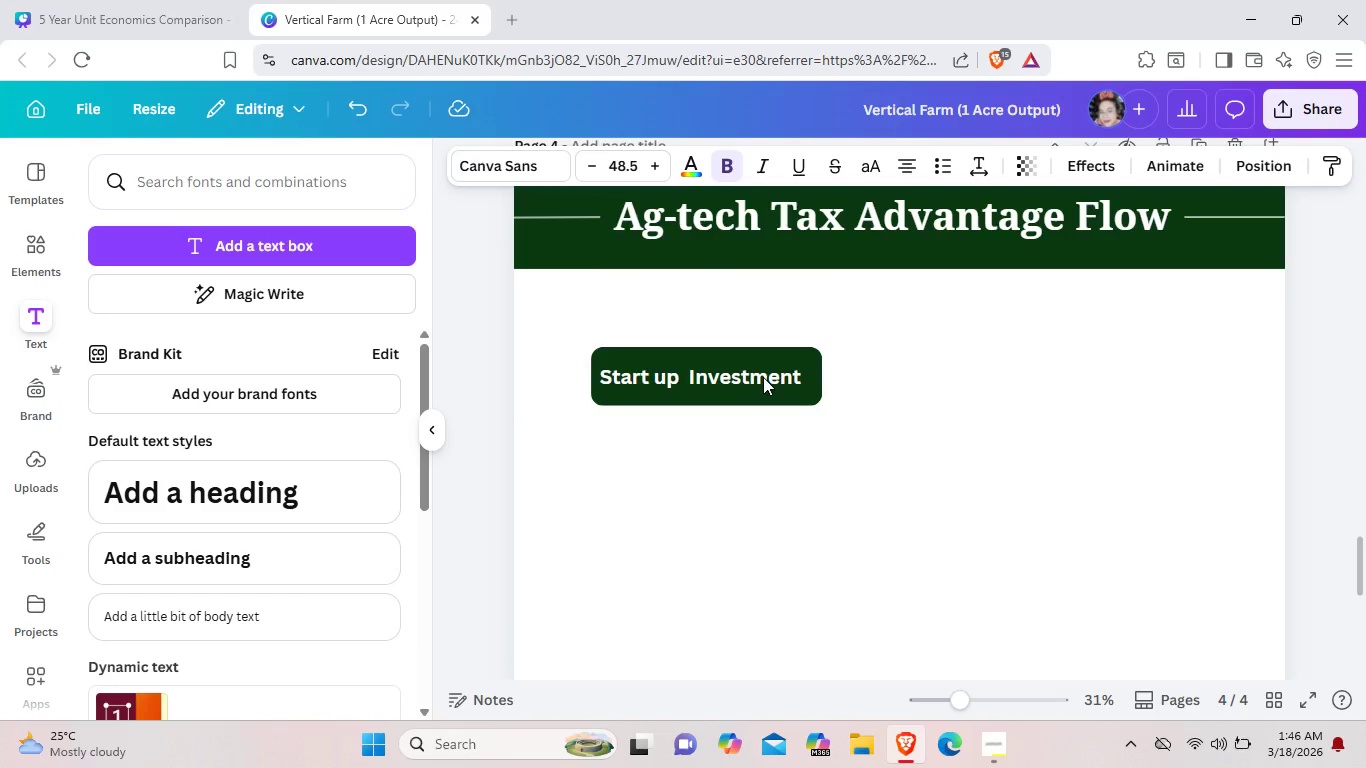 
key(ArrowRight)
 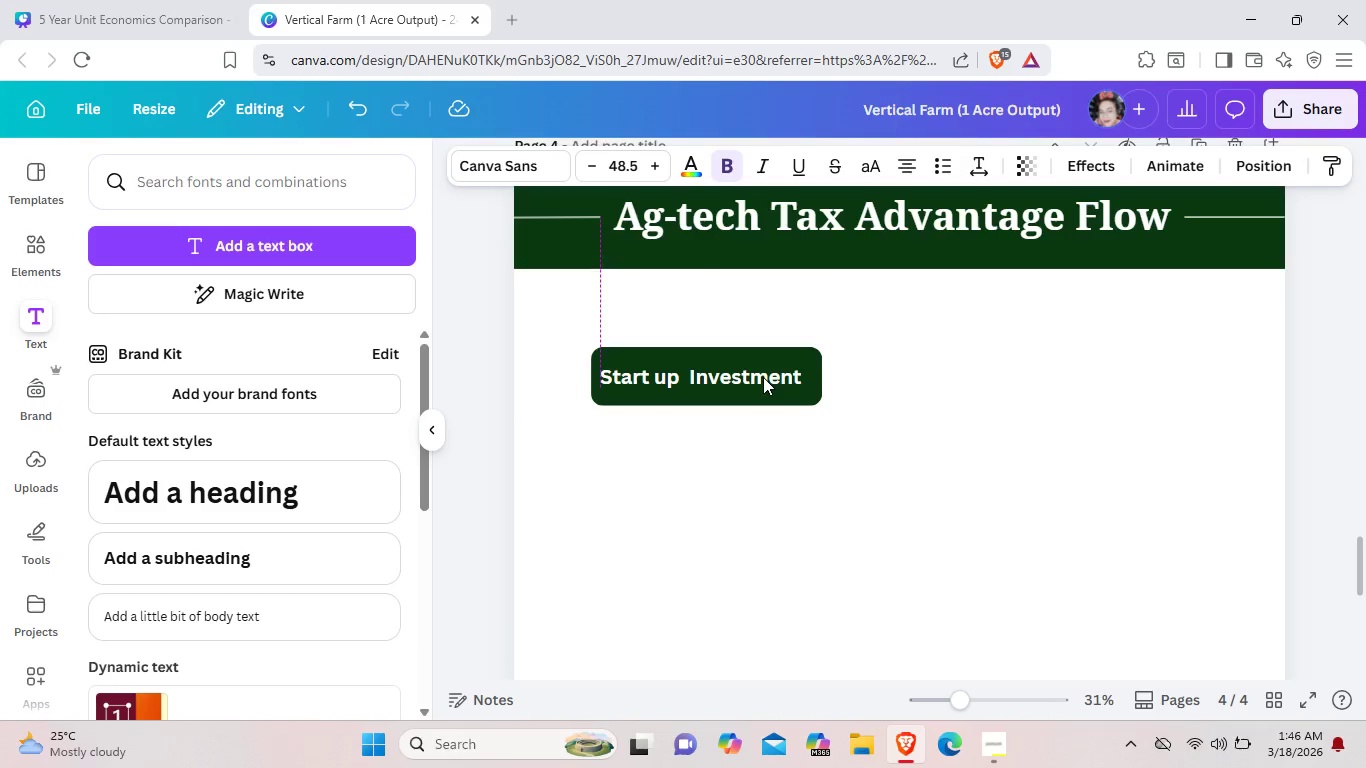 
key(ArrowRight)
 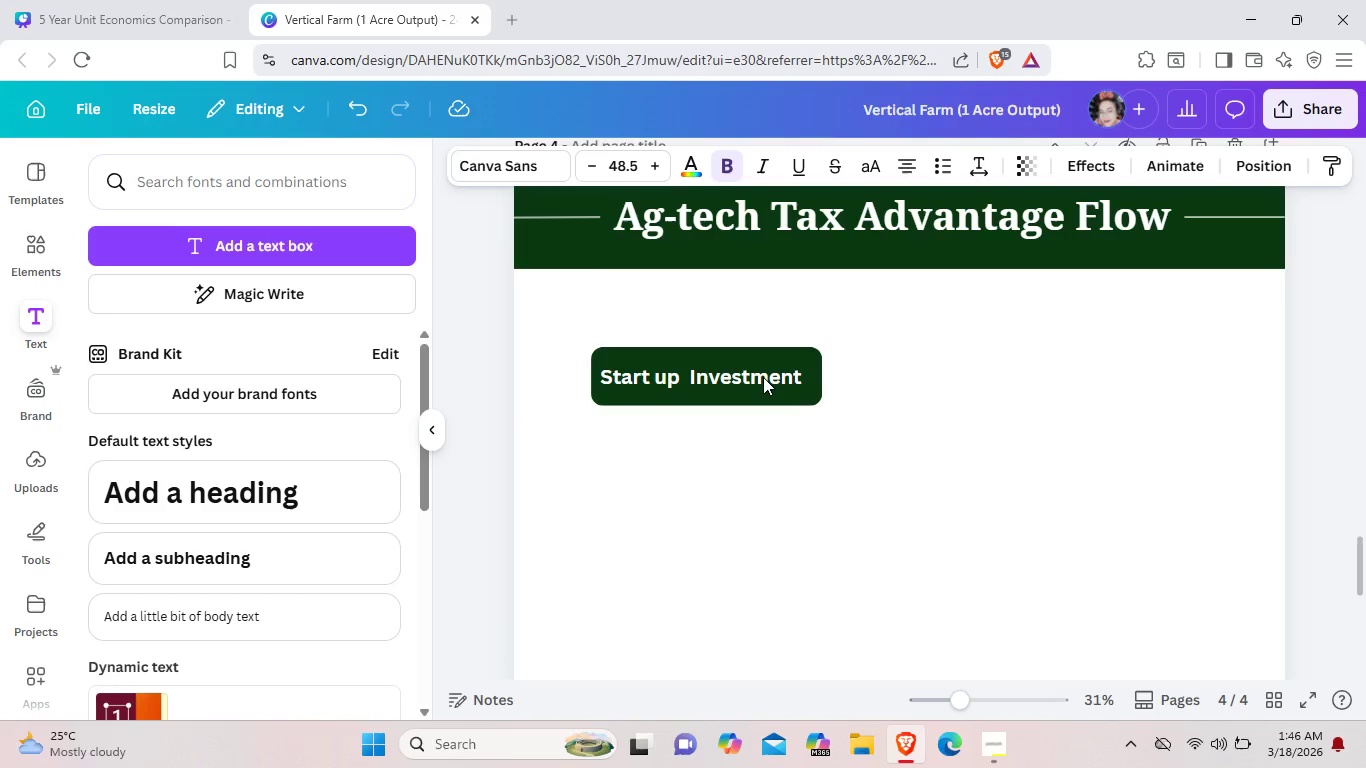 
key(ArrowRight)
 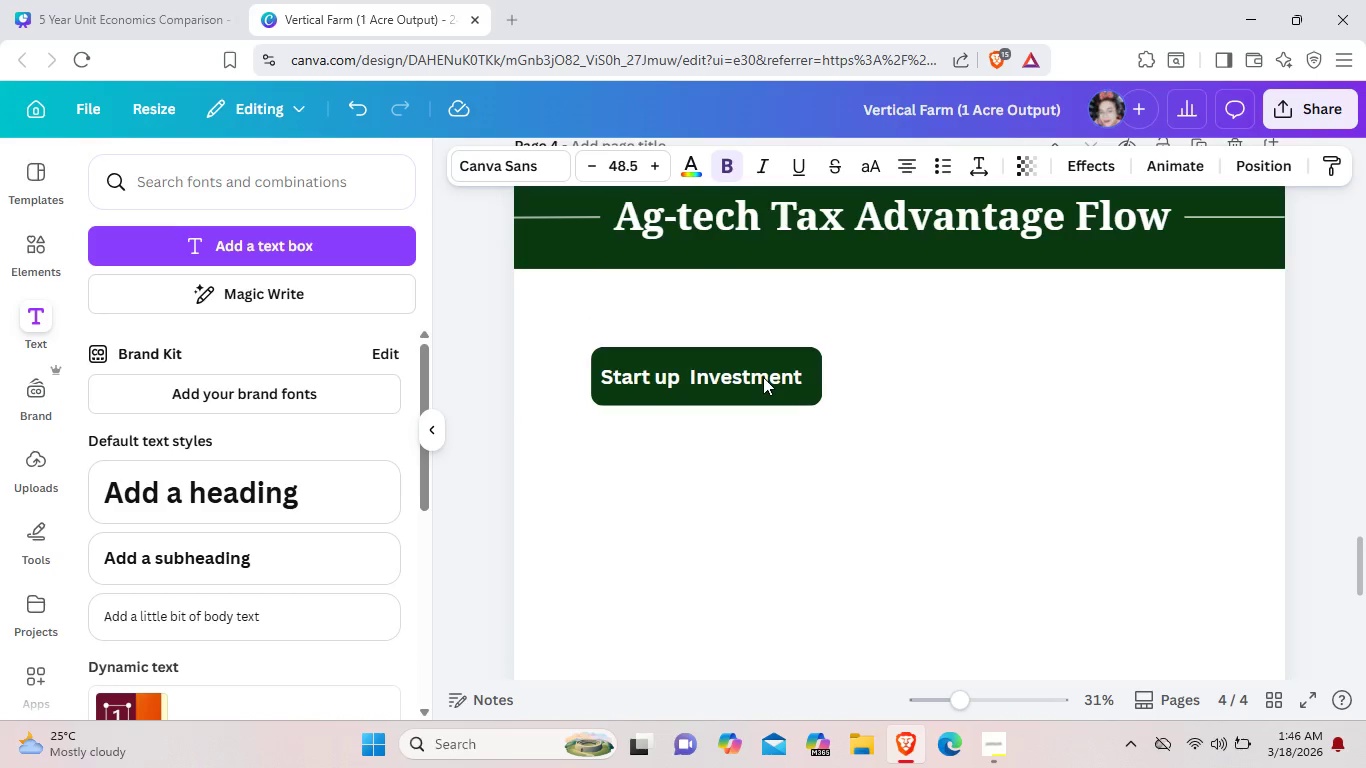 
key(ArrowRight)
 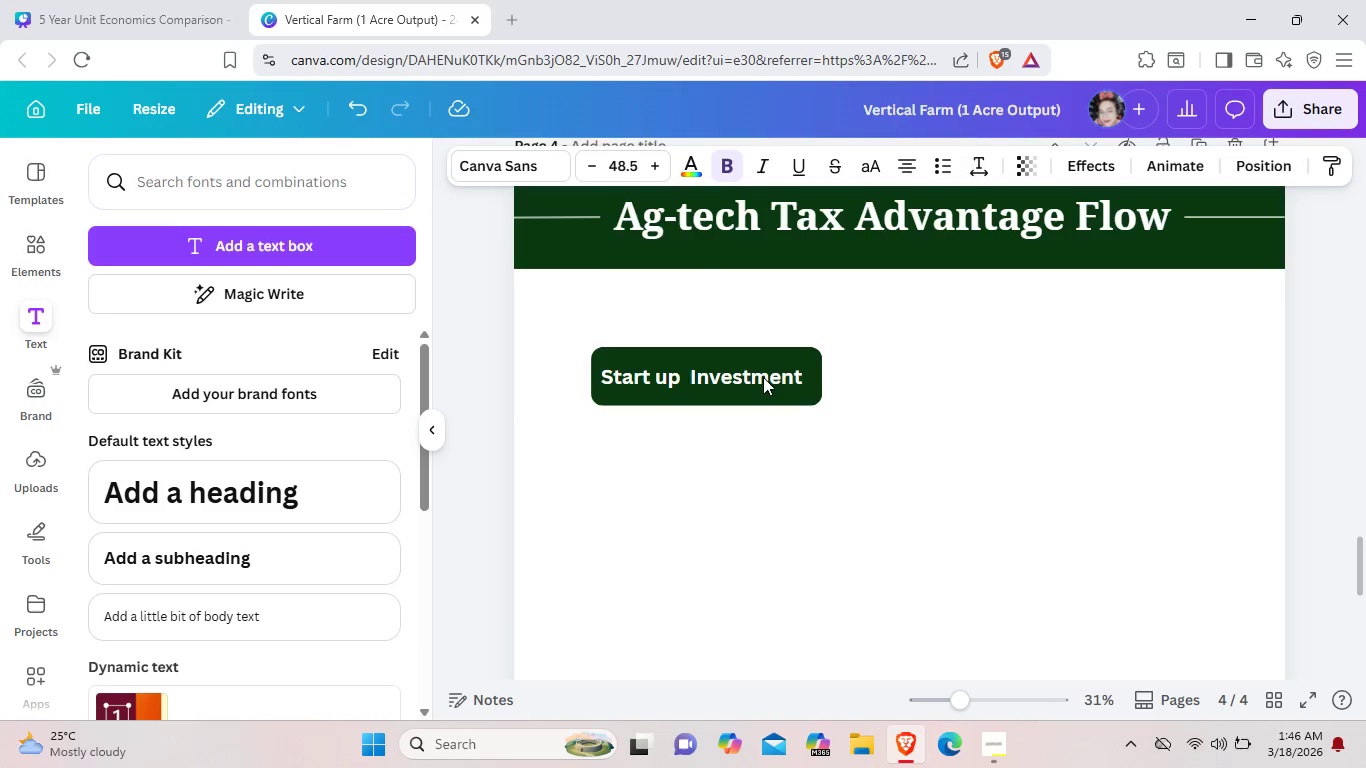 
key(ArrowRight)
 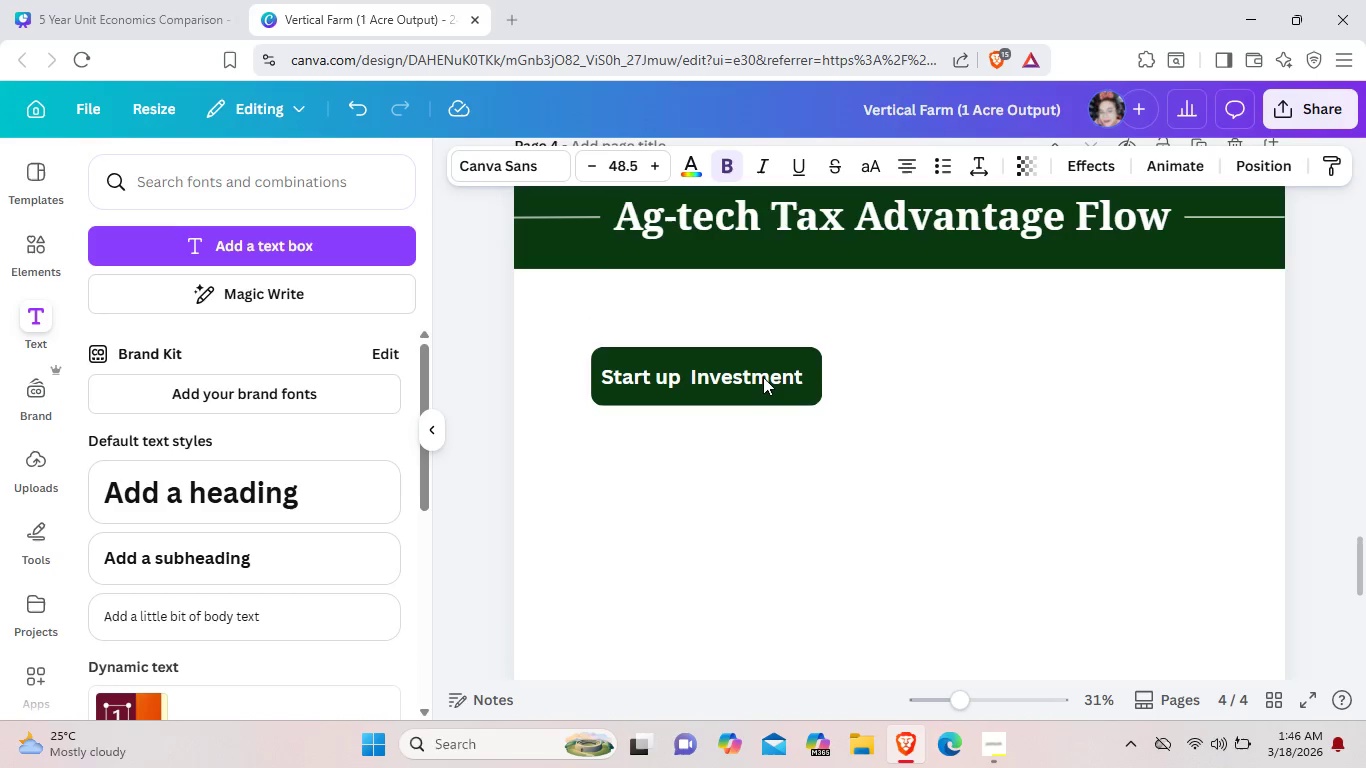 
key(ArrowRight)
 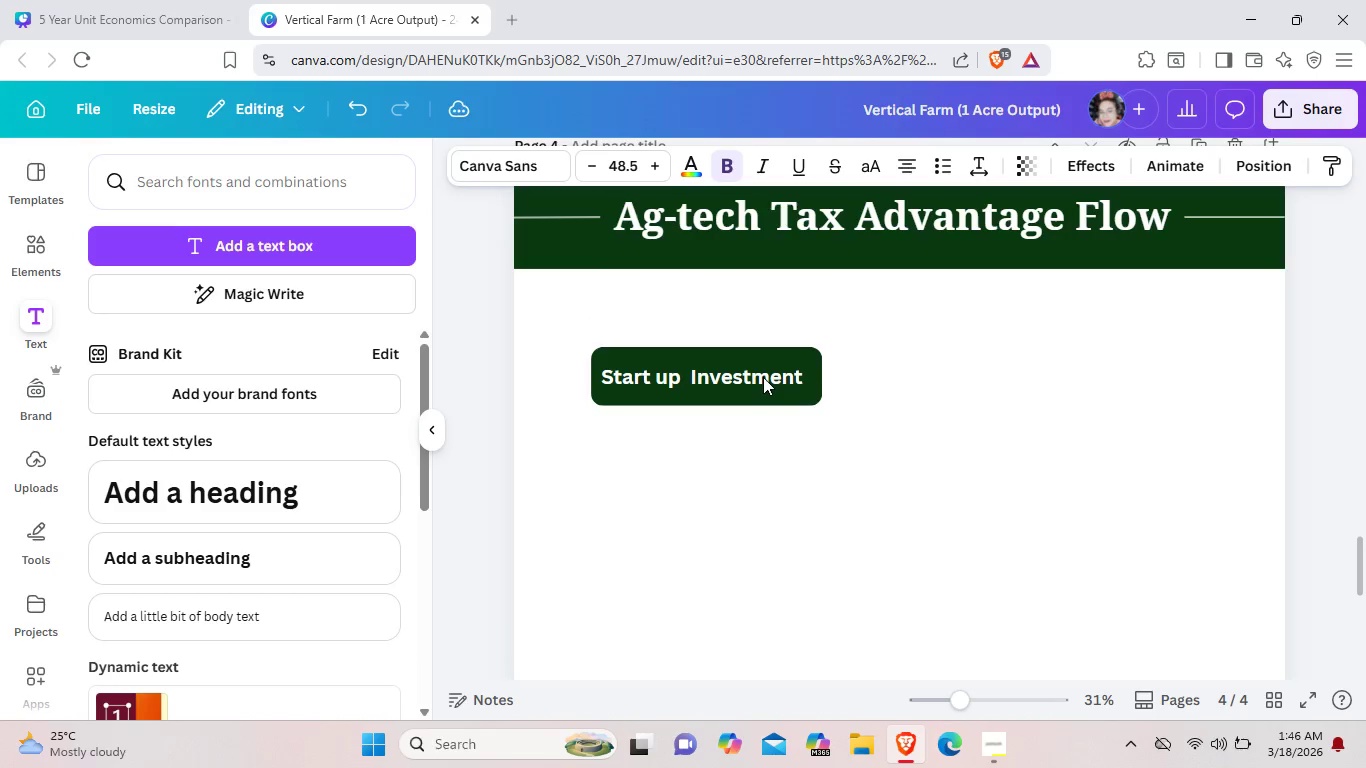 
key(ArrowRight)
 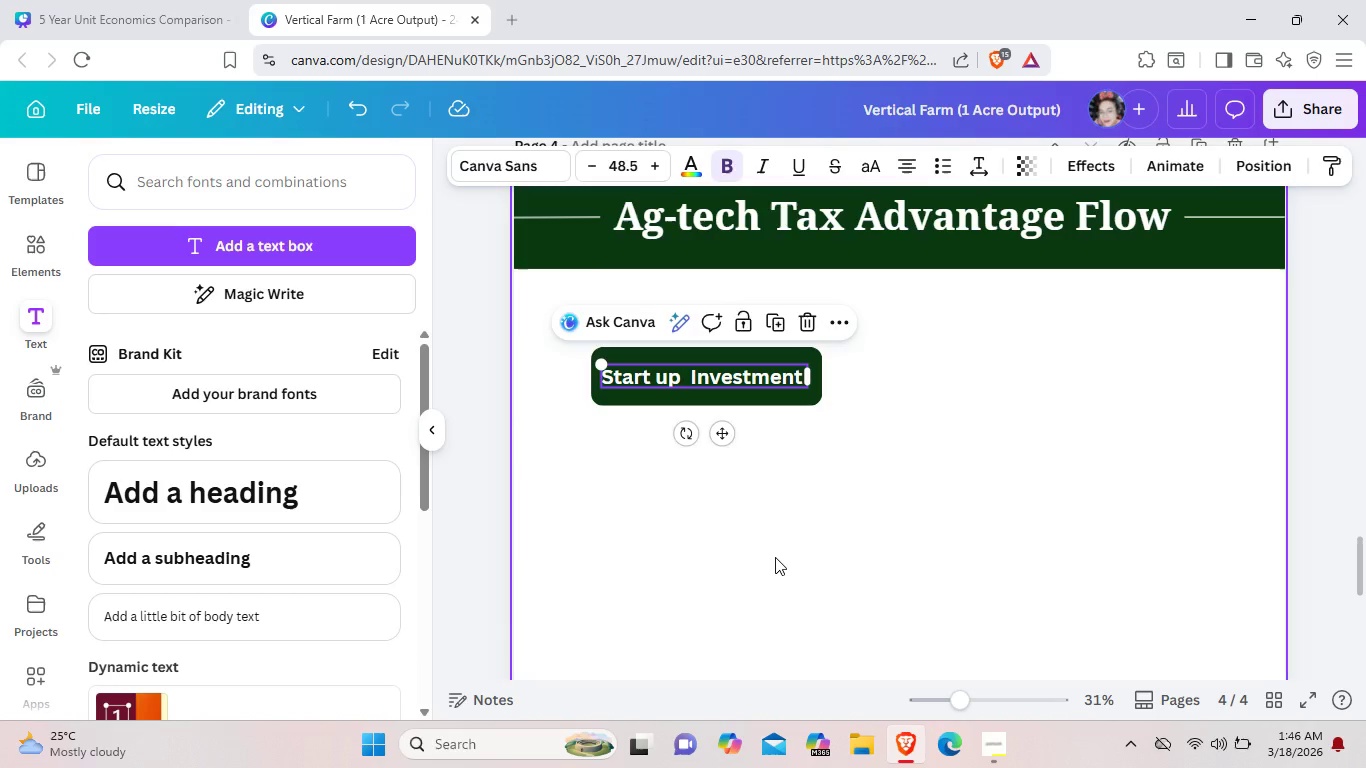 
left_click([775, 557])
 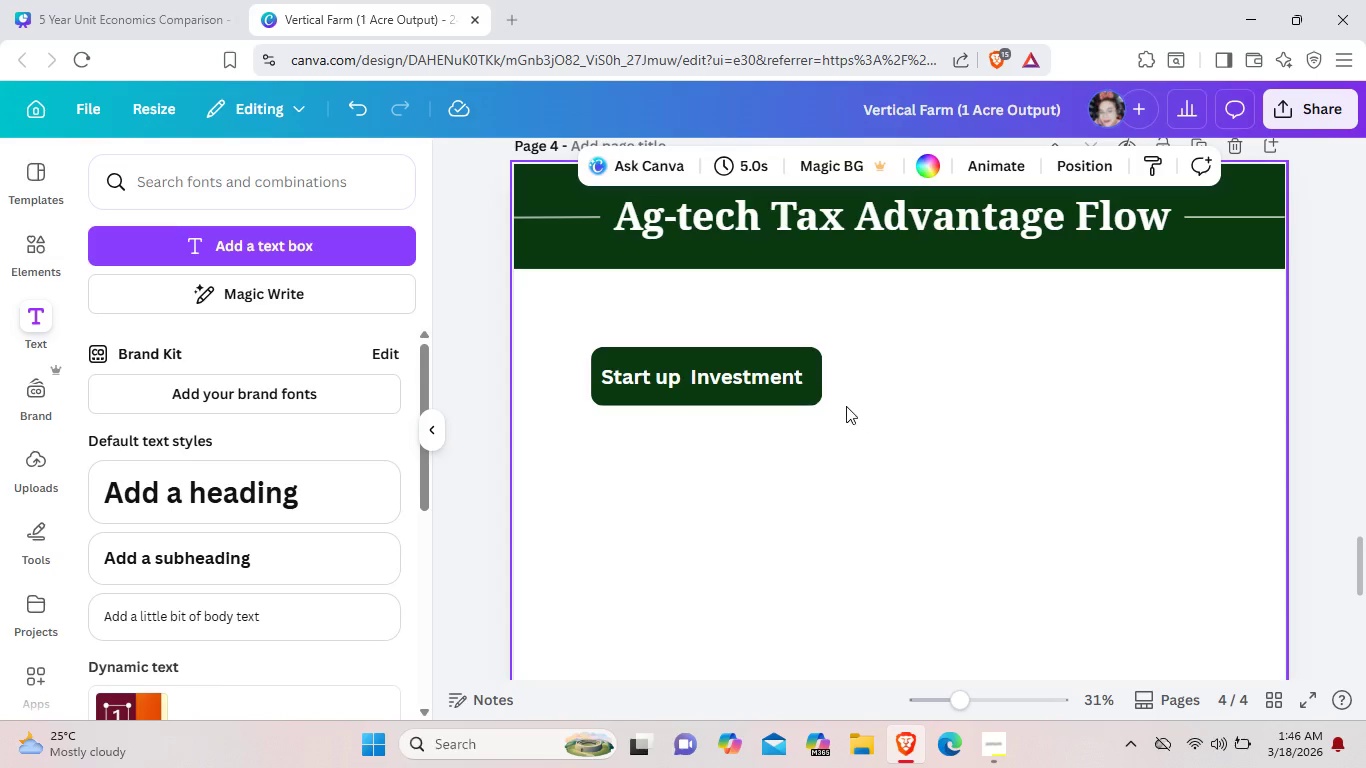 
left_click([809, 389])
 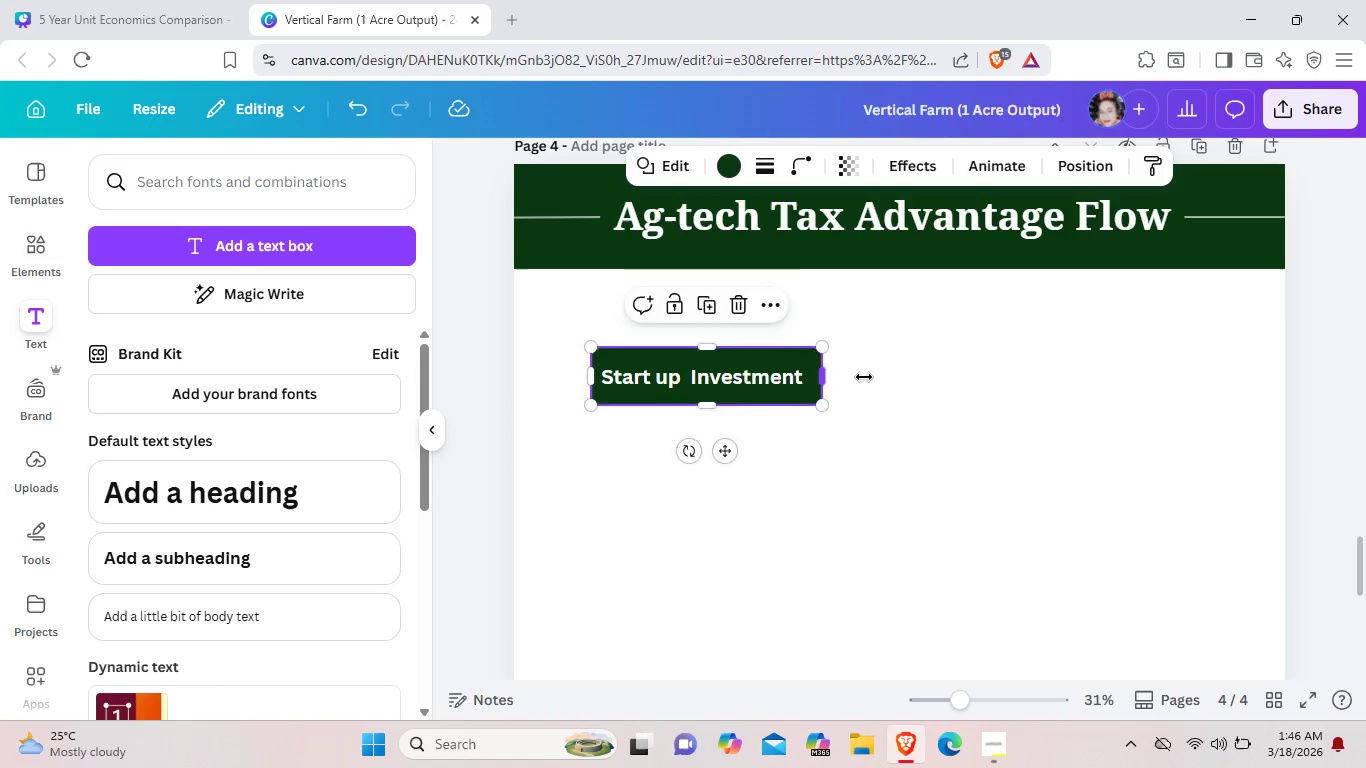 
left_click_drag(start_coordinate=[820, 380], to_coordinate=[895, 377])
 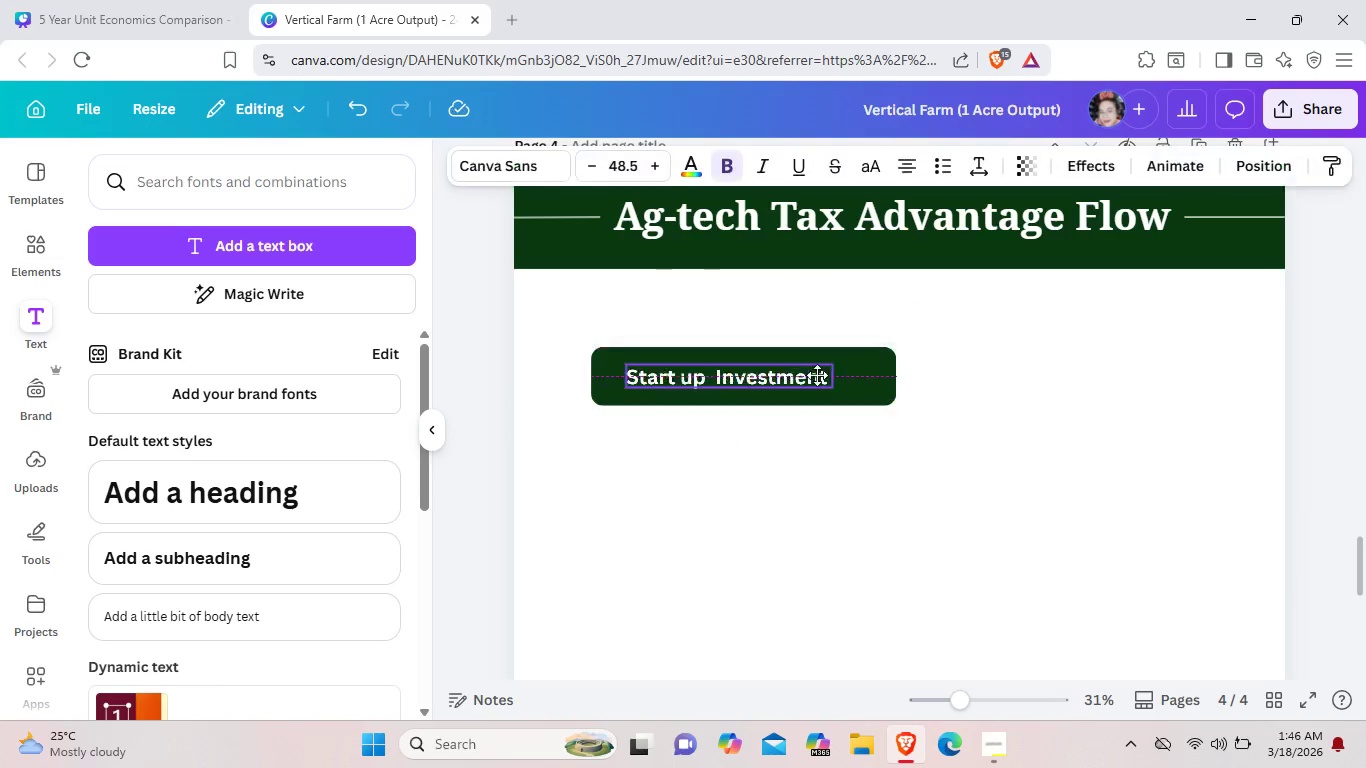 
left_click_drag(start_coordinate=[780, 376], to_coordinate=[820, 371])
 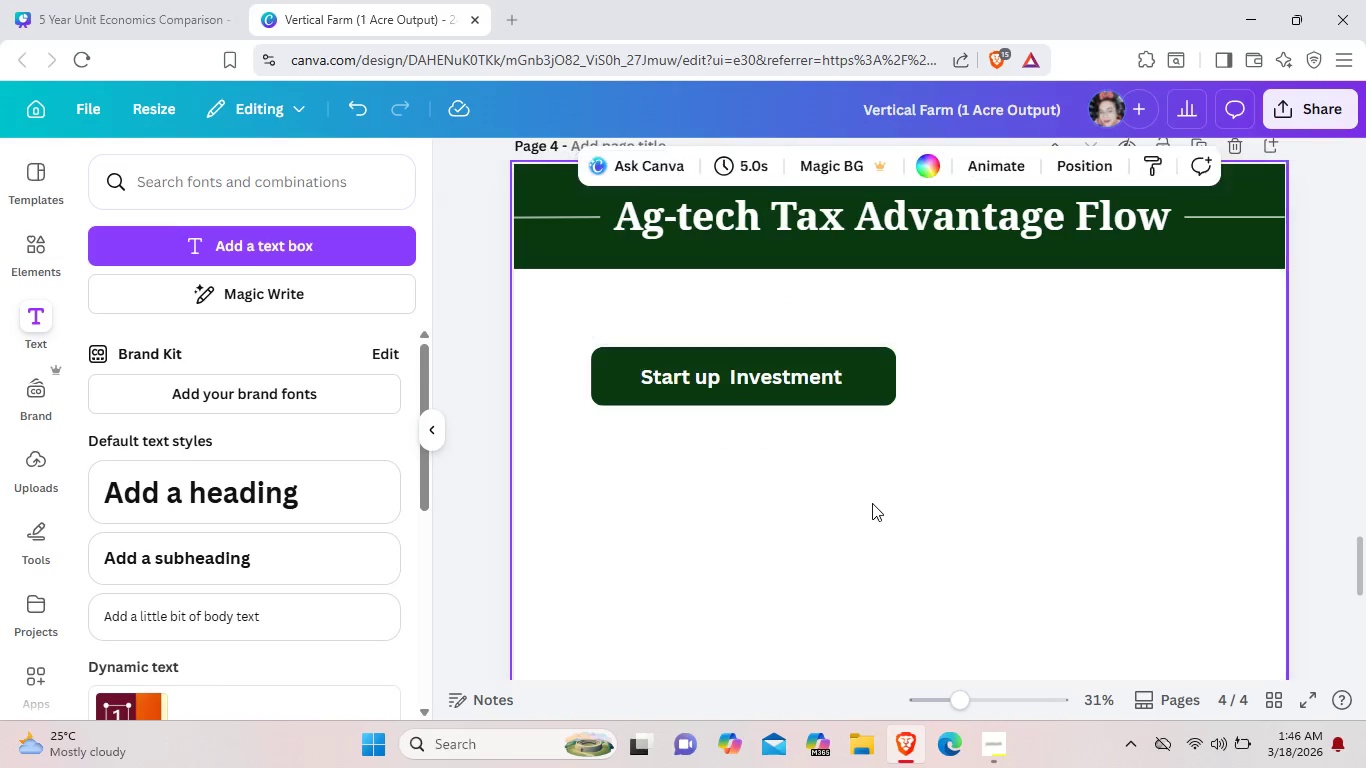 
left_click([872, 503])
 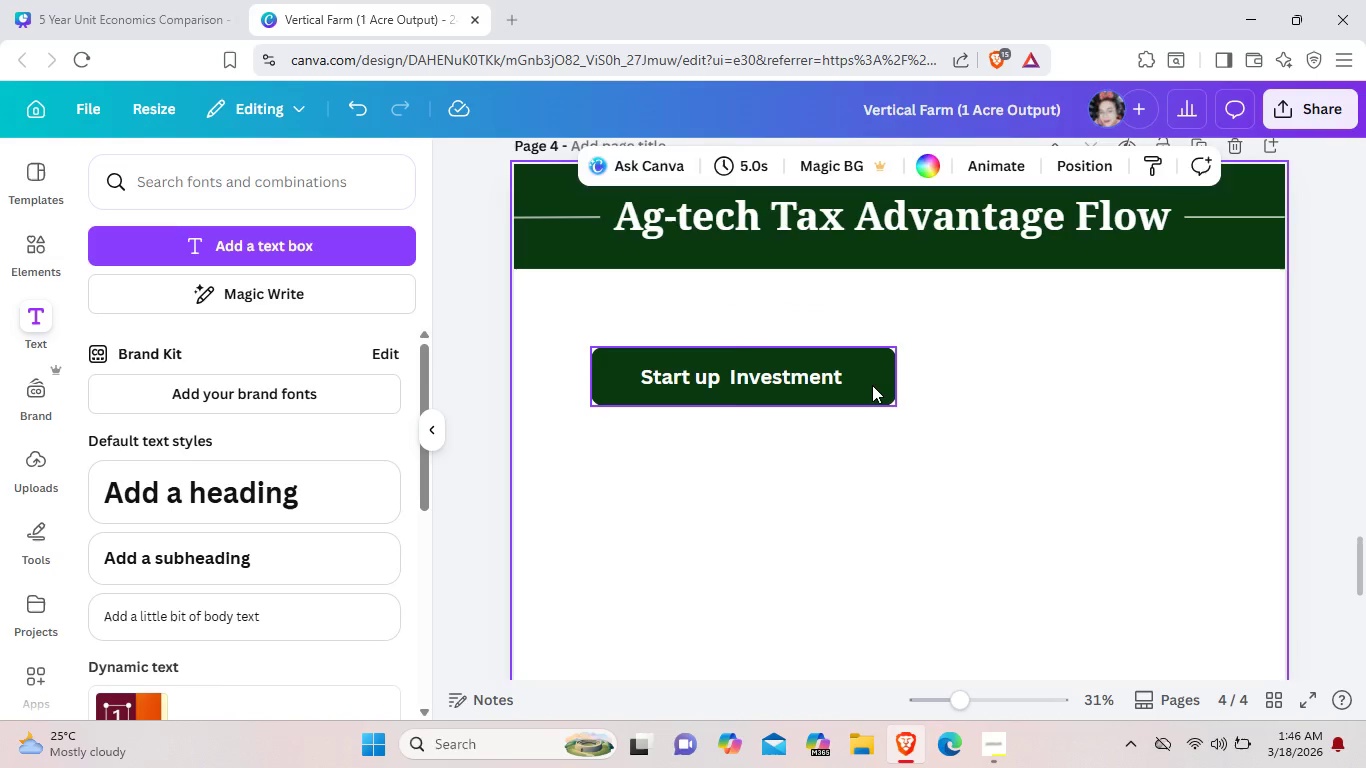 
left_click([872, 385])
 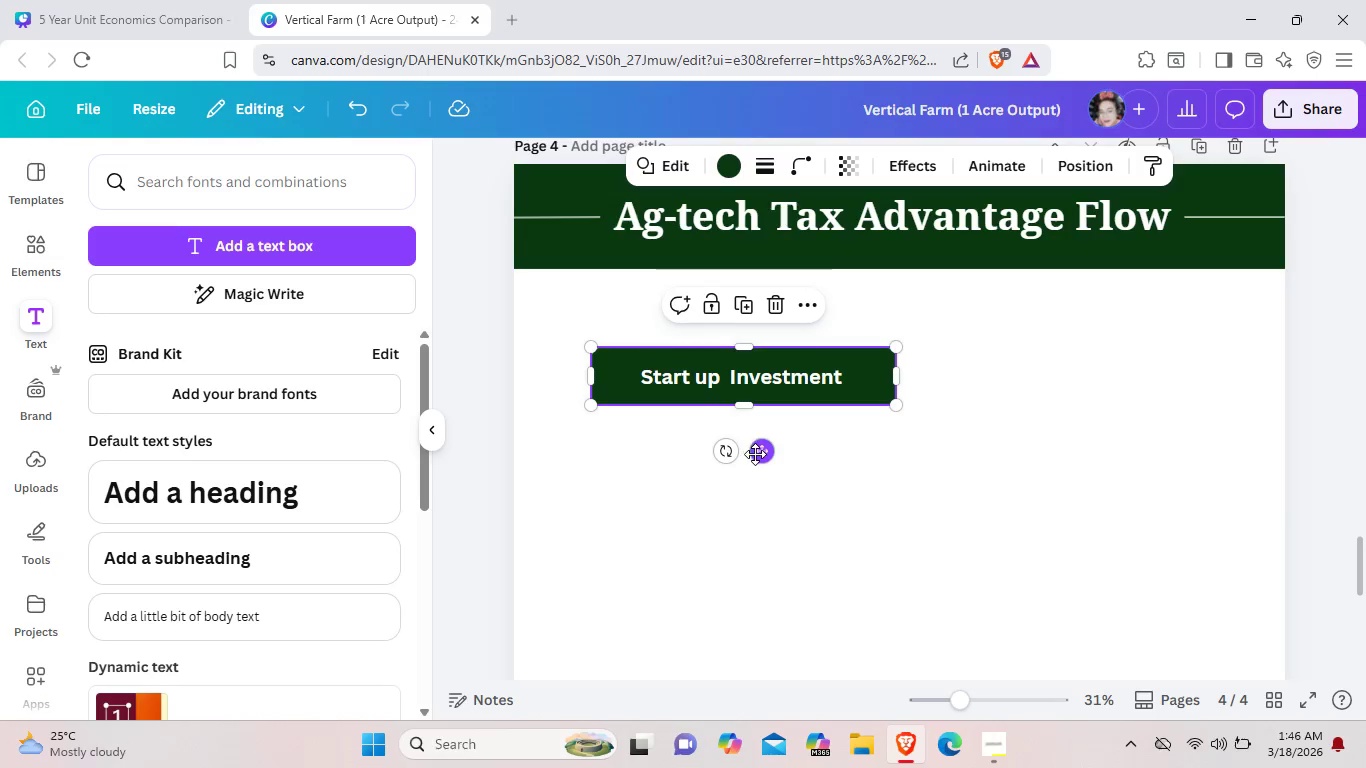 
left_click([755, 454])
 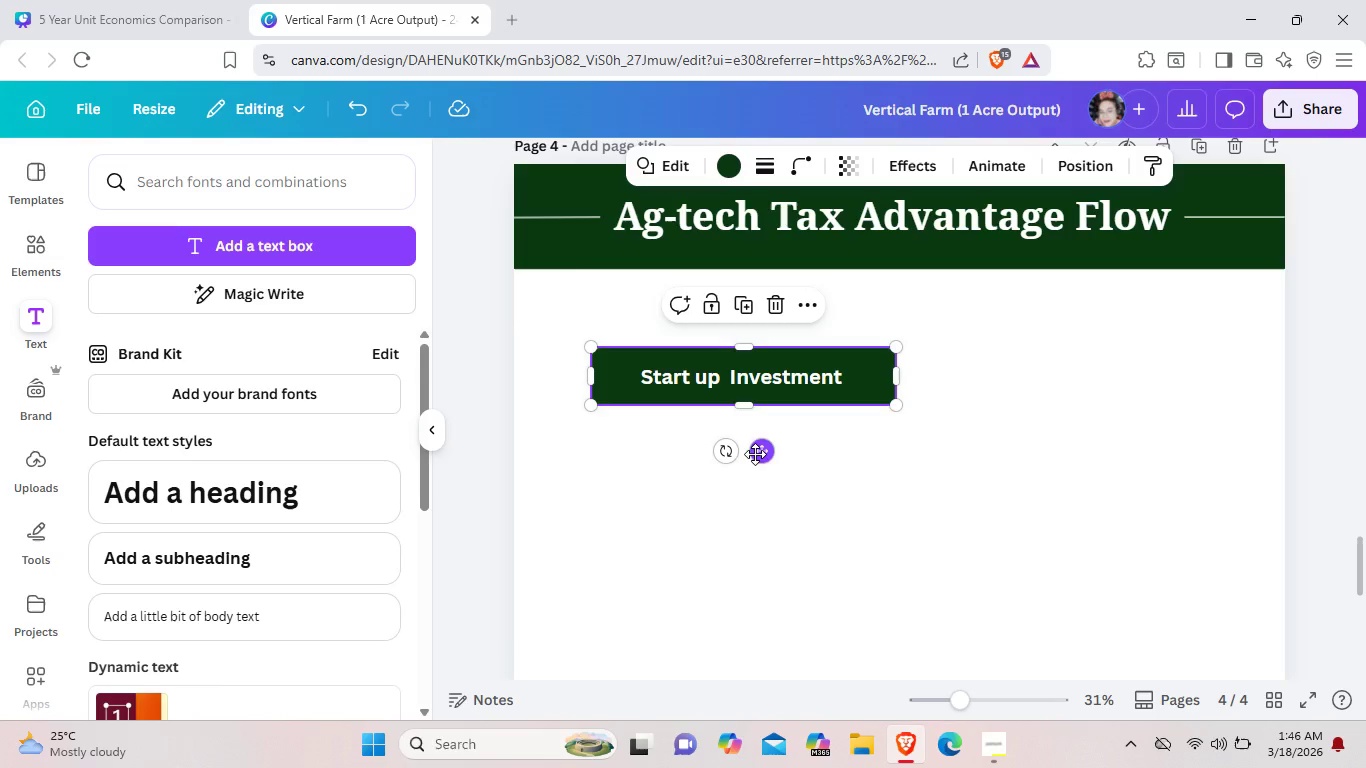 
key(Control+C)
 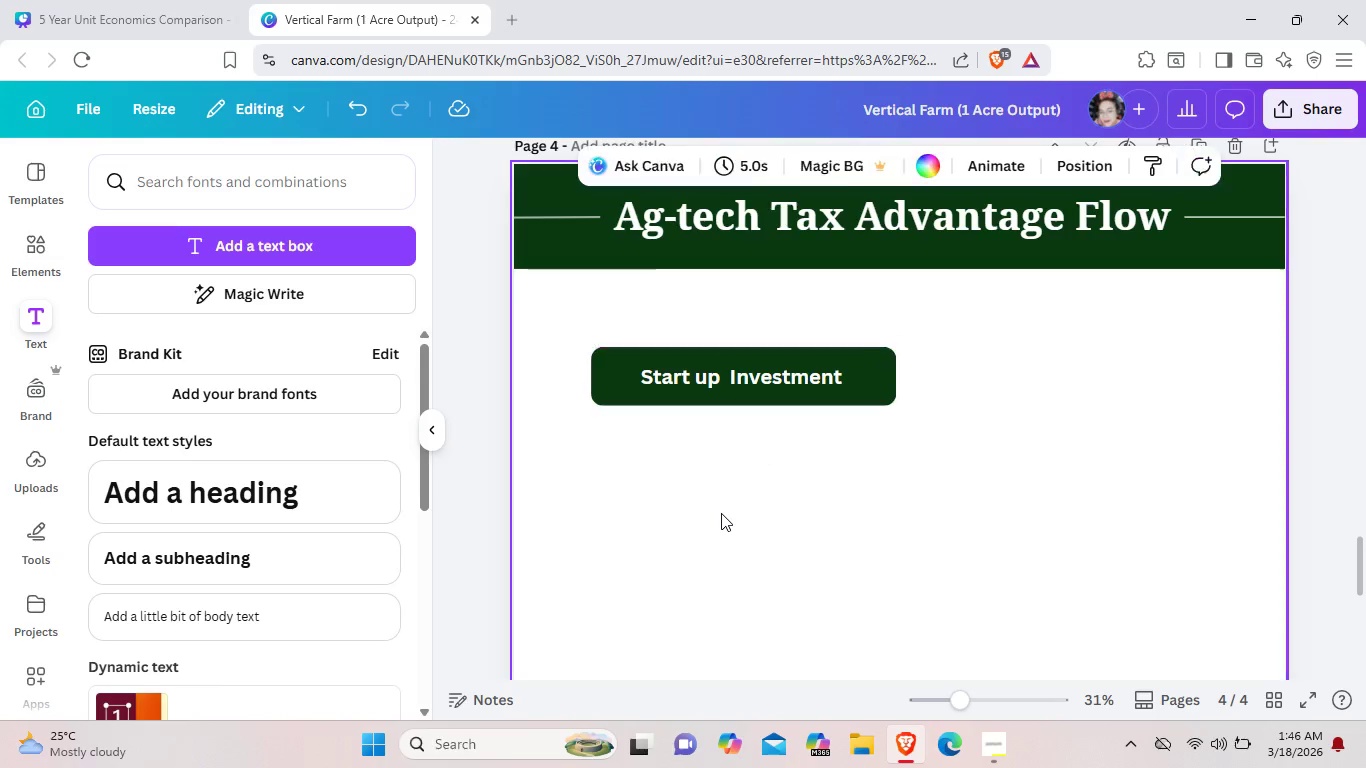 
left_click([721, 513])
 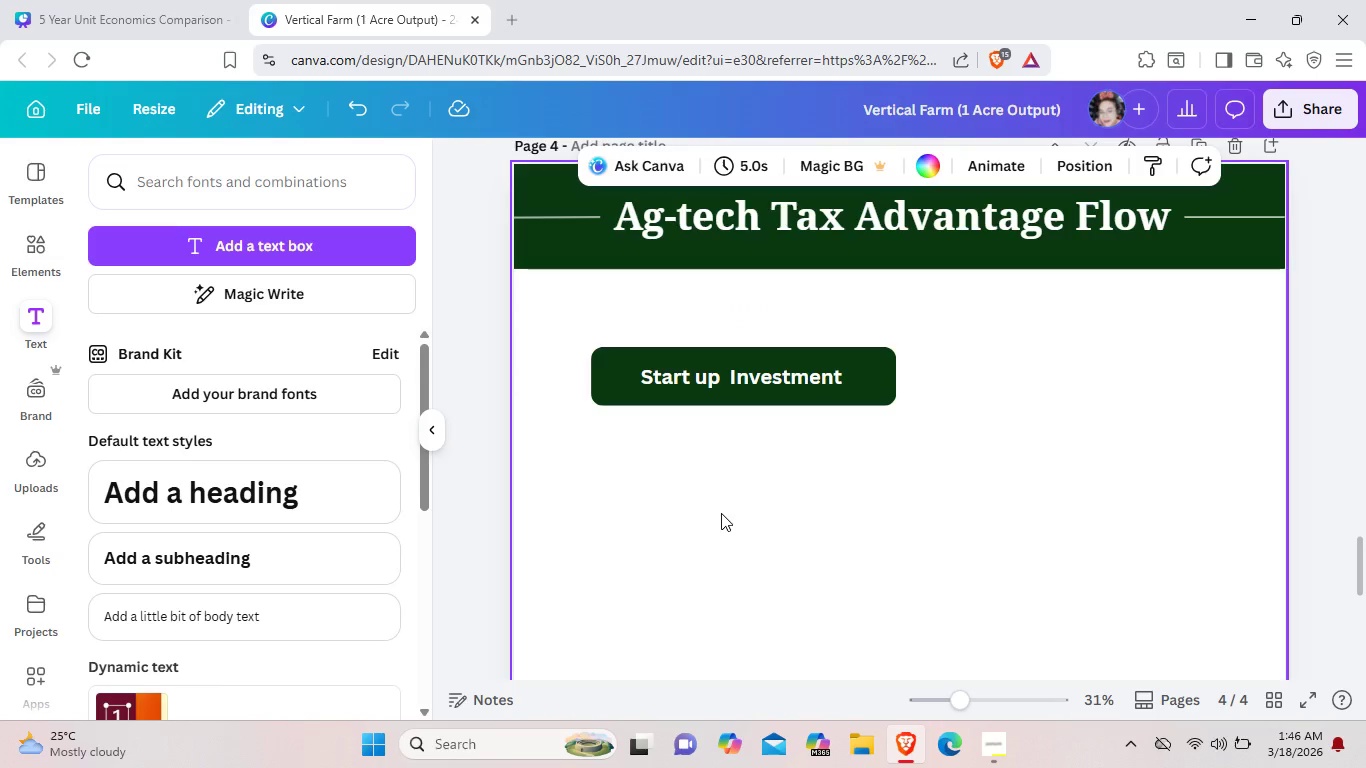 
key(Control+V)
 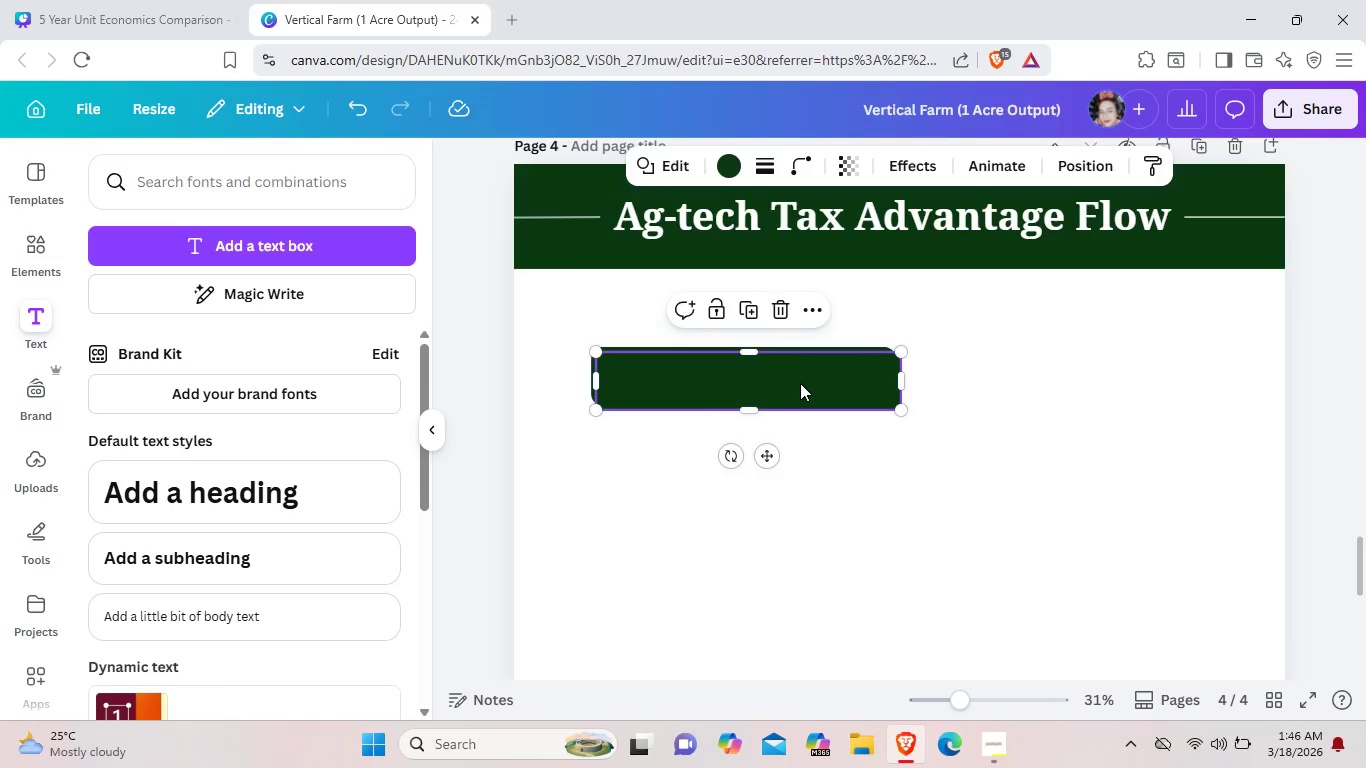 
left_click_drag(start_coordinate=[800, 377], to_coordinate=[793, 449])
 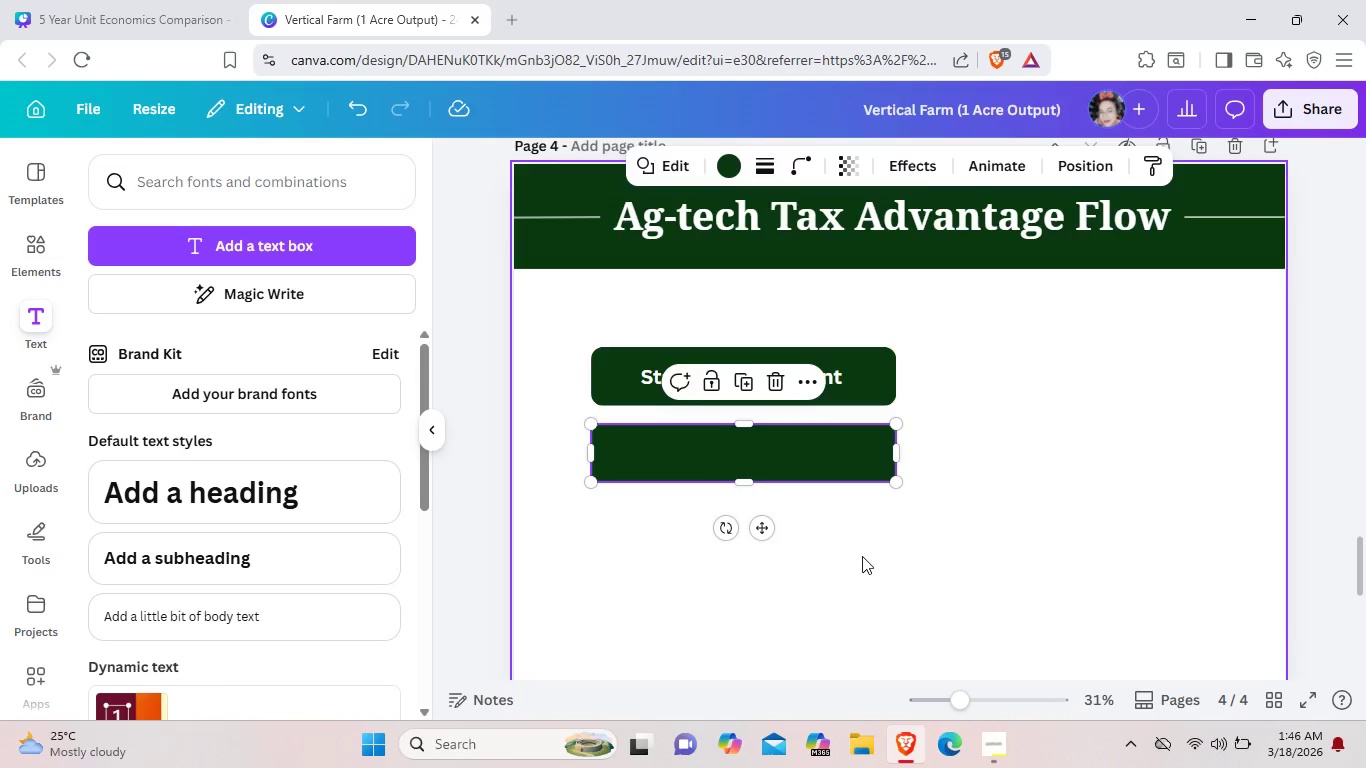 
left_click([876, 581])
 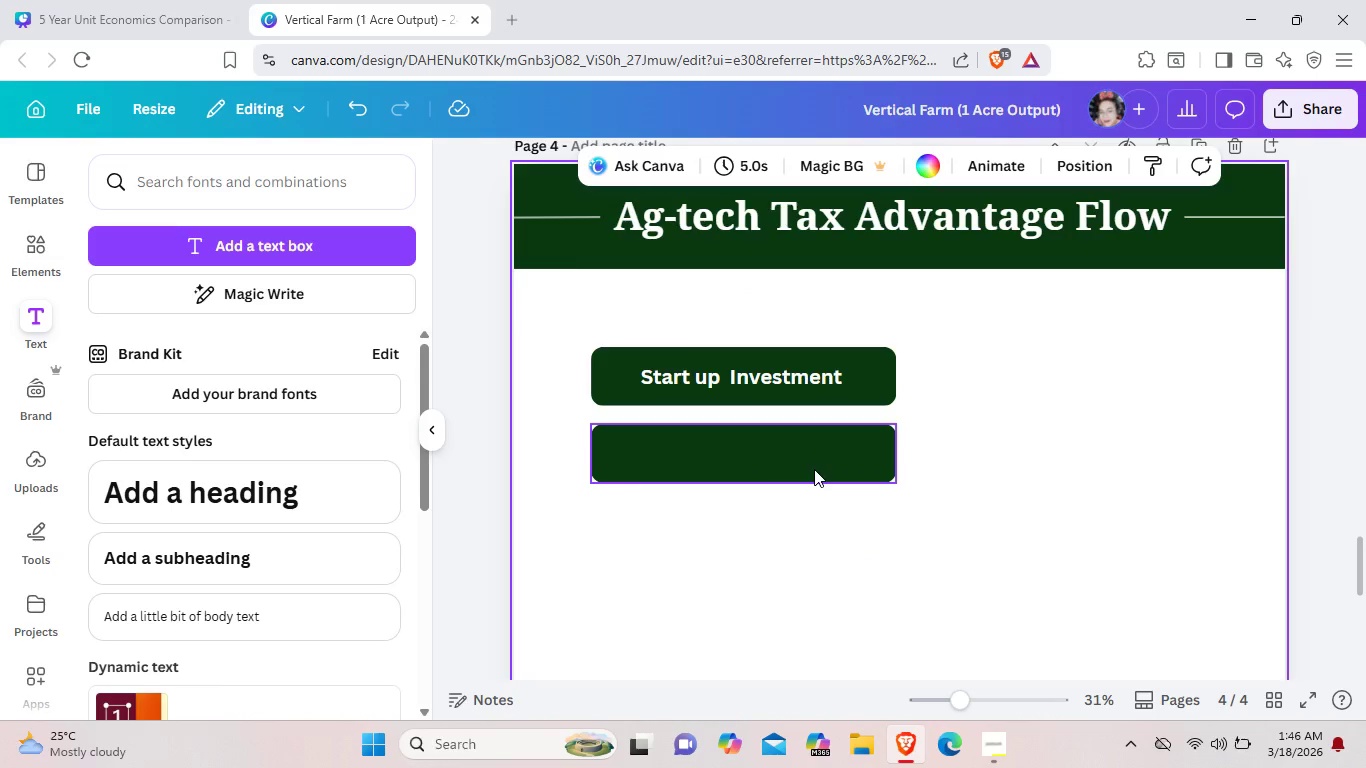 
left_click([814, 469])
 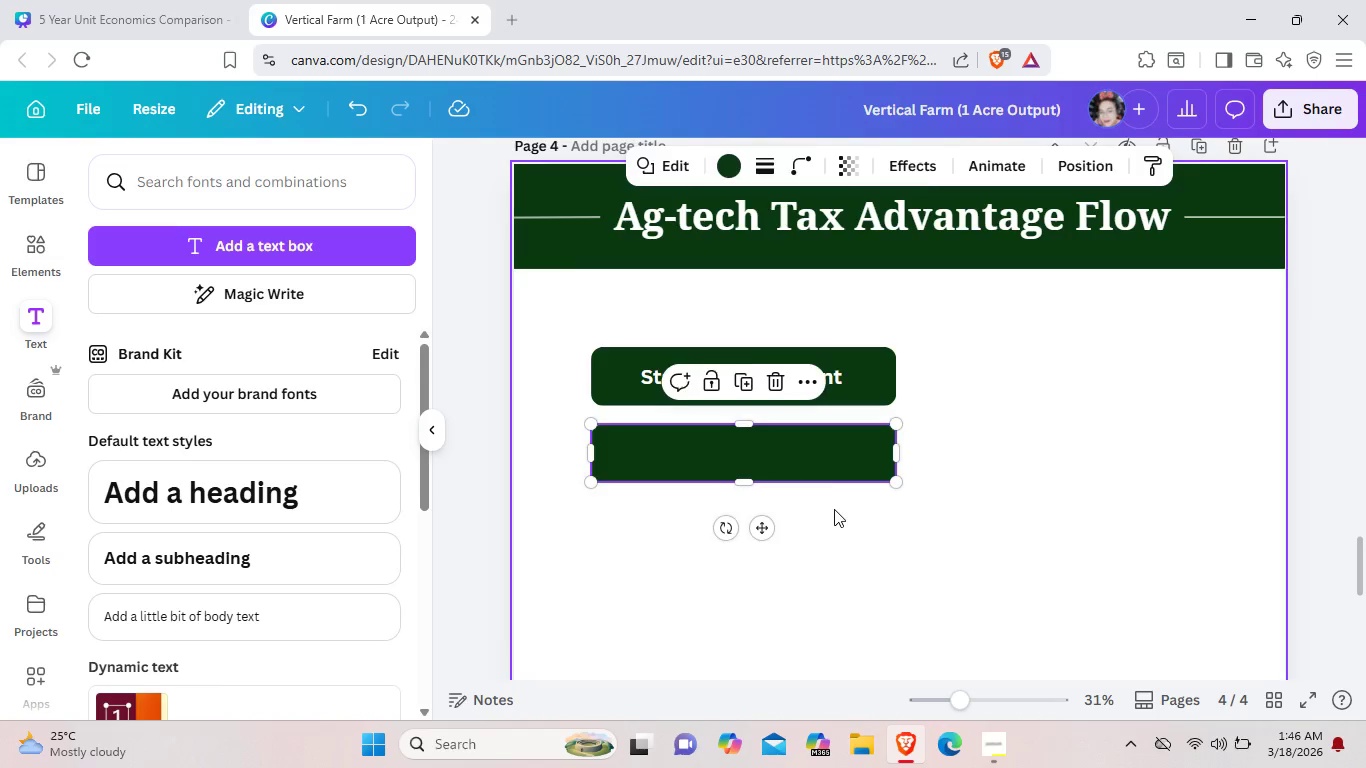 
left_click([834, 509])
 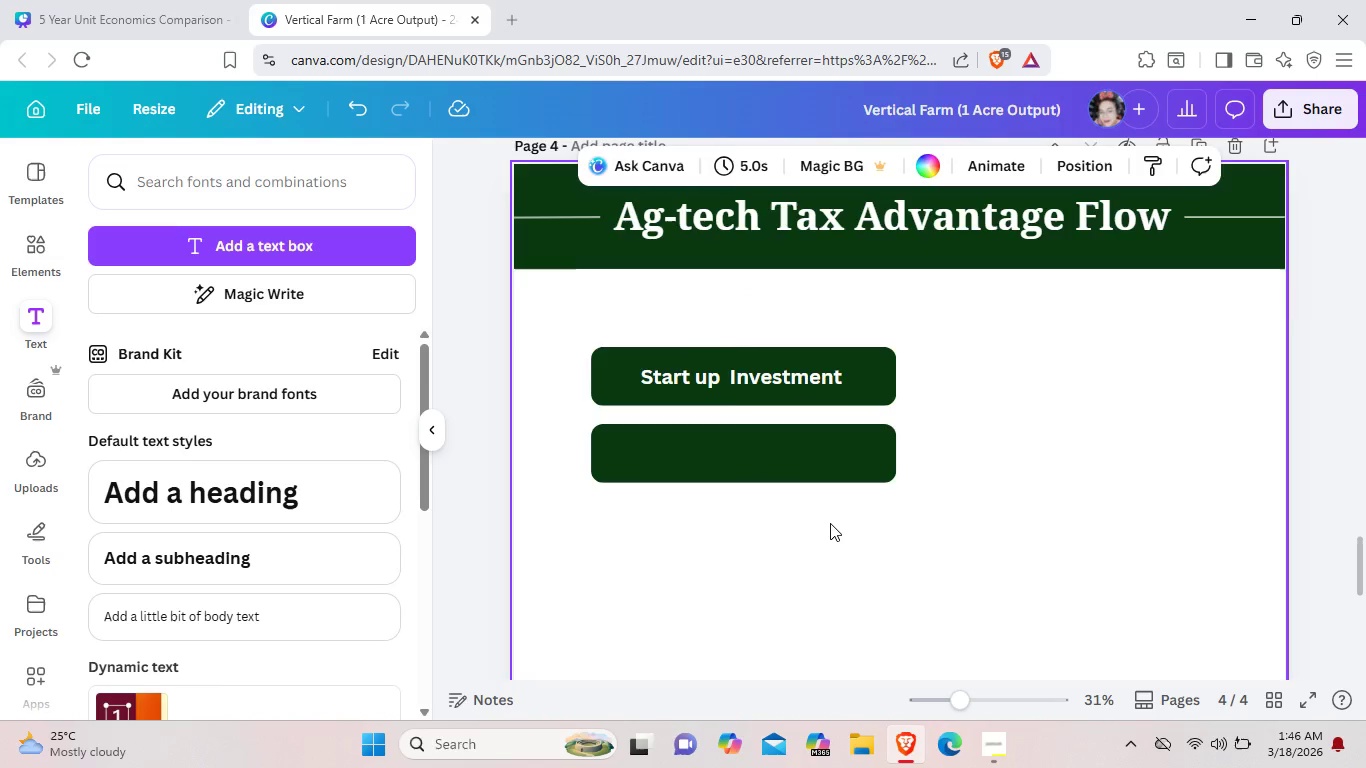 
key(Control+V)
 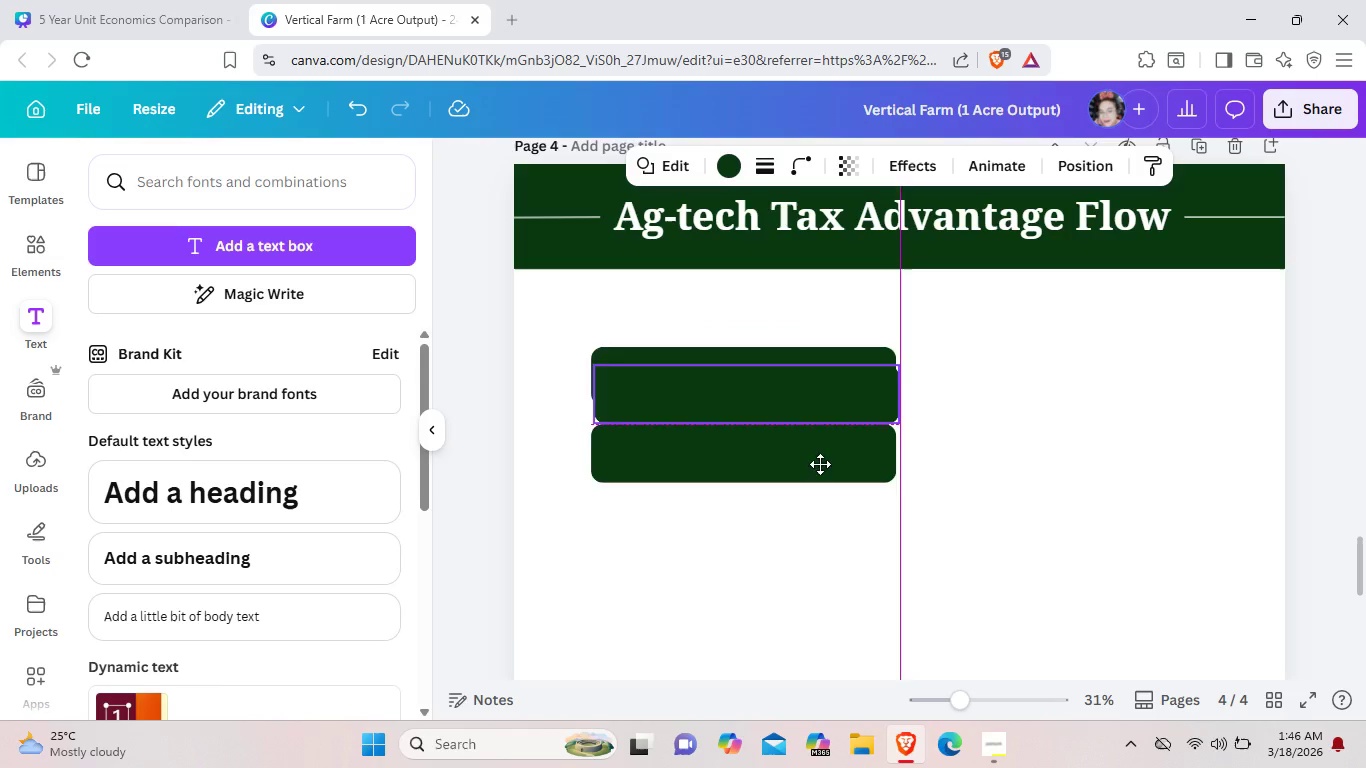 
left_click_drag(start_coordinate=[824, 384], to_coordinate=[820, 534])
 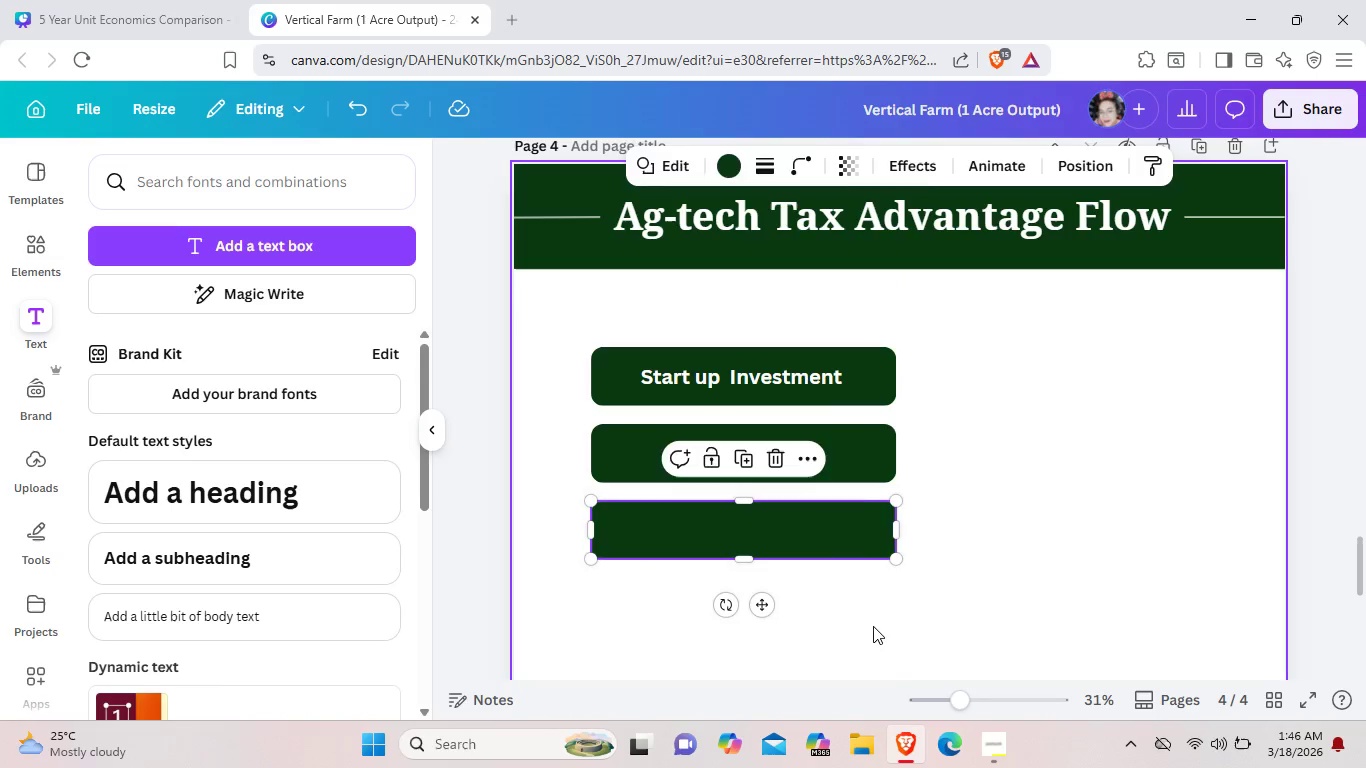 
left_click([873, 626])
 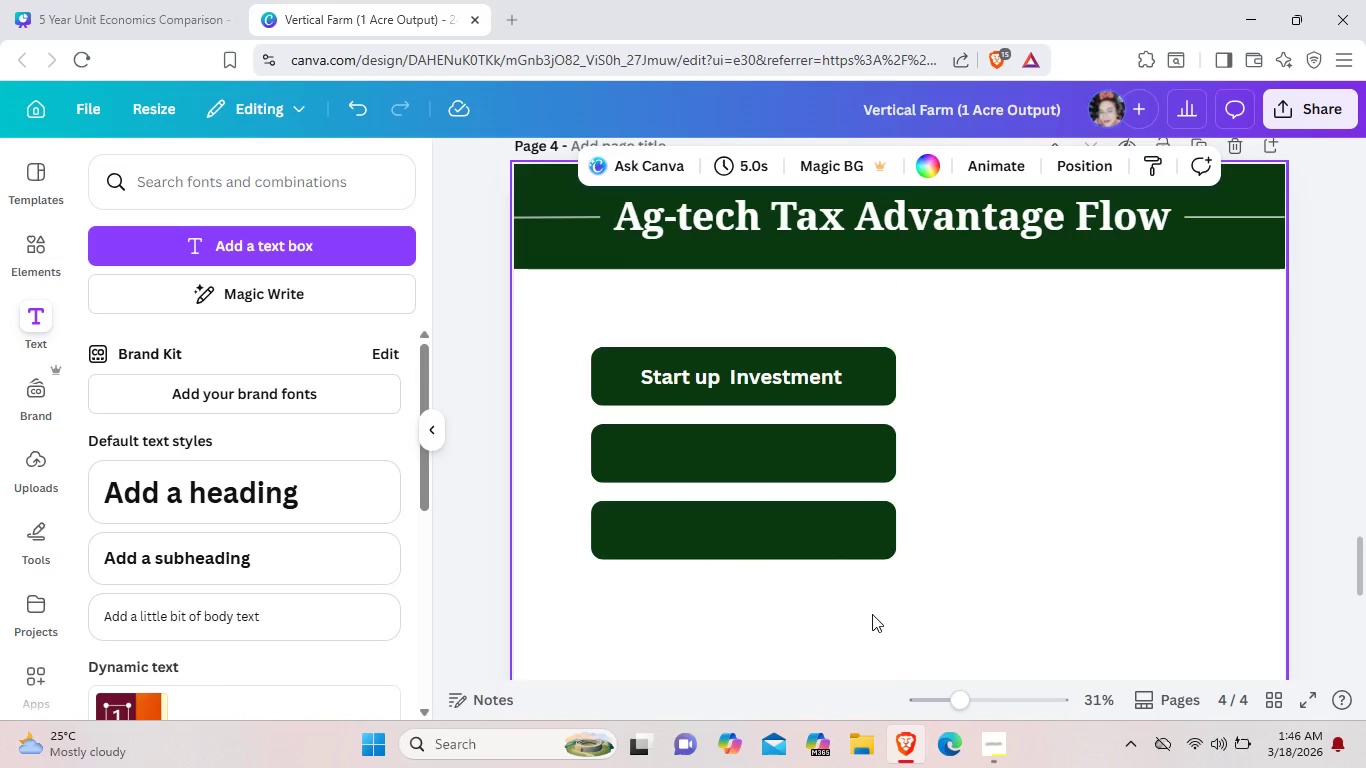 
wait(5.48)
 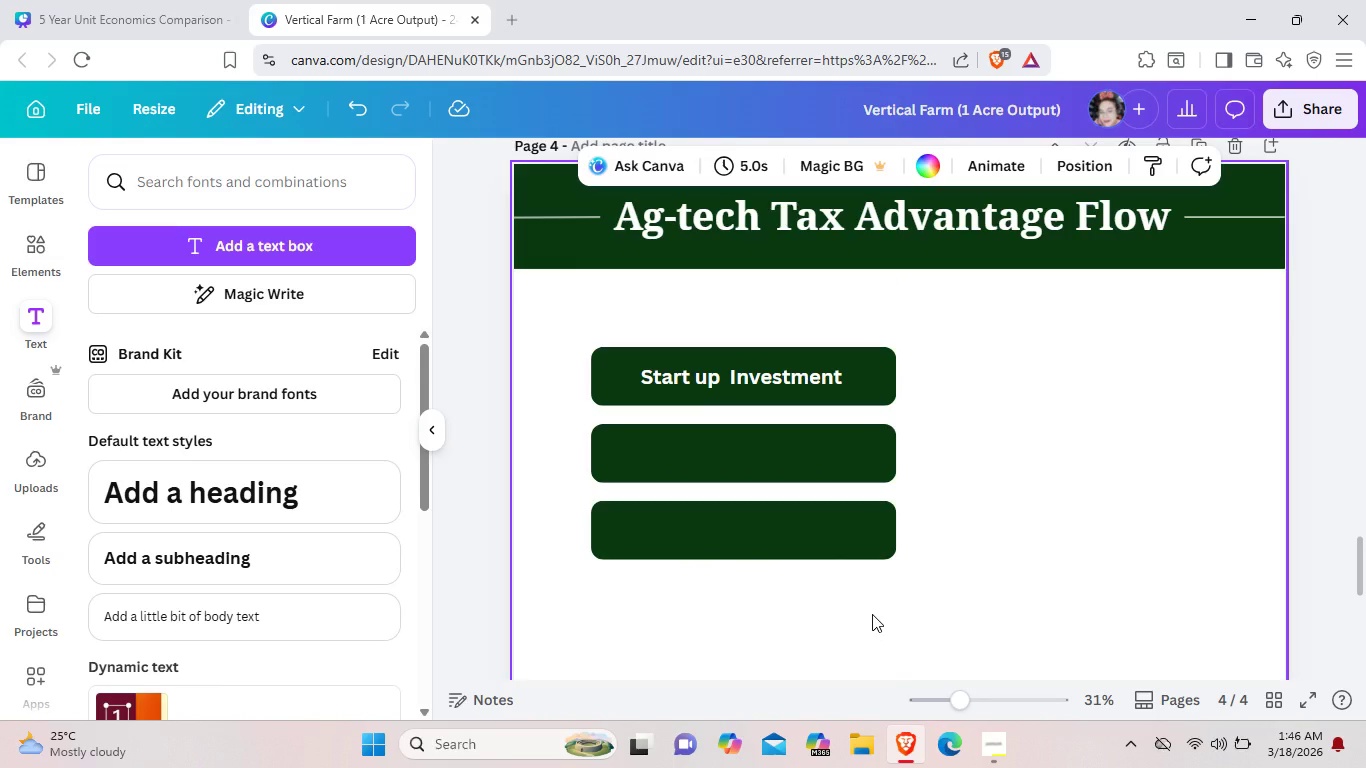 
left_click([853, 556])
 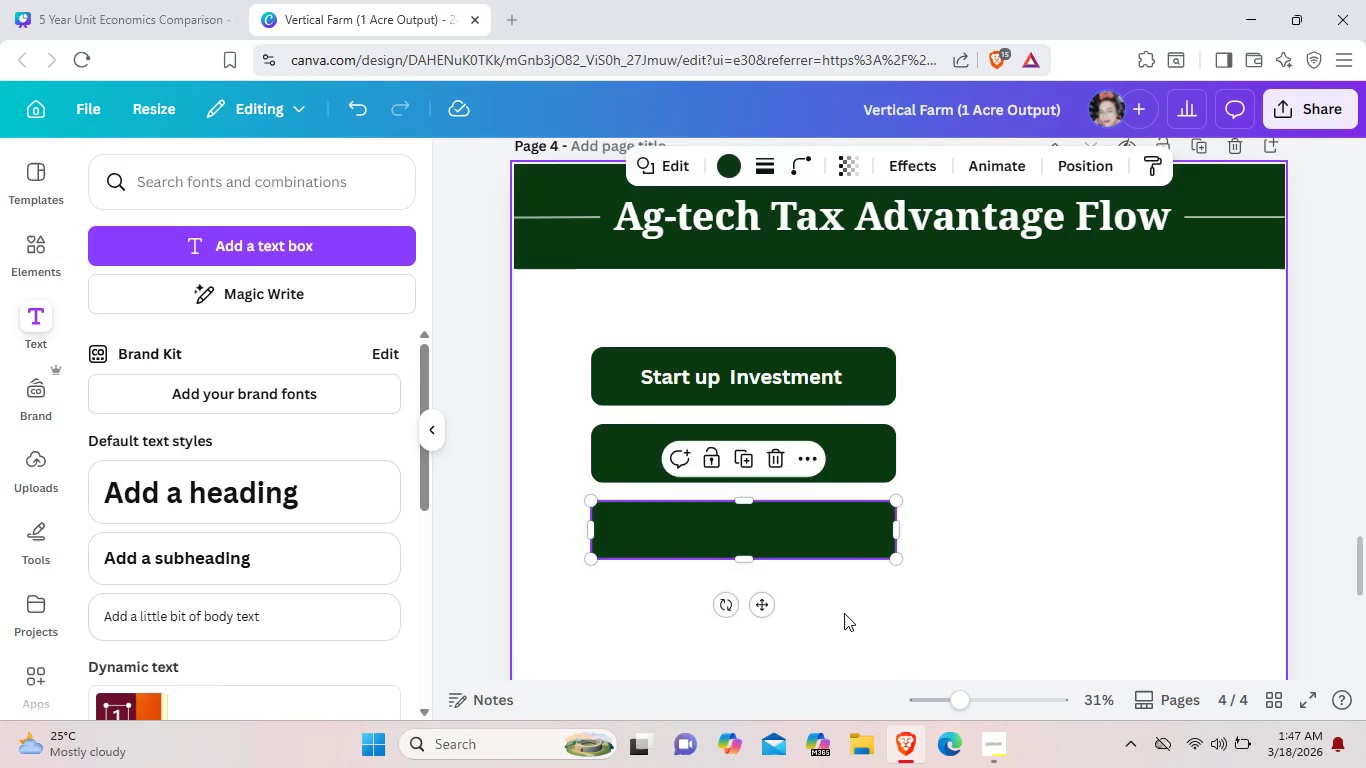 
left_click([844, 613])
 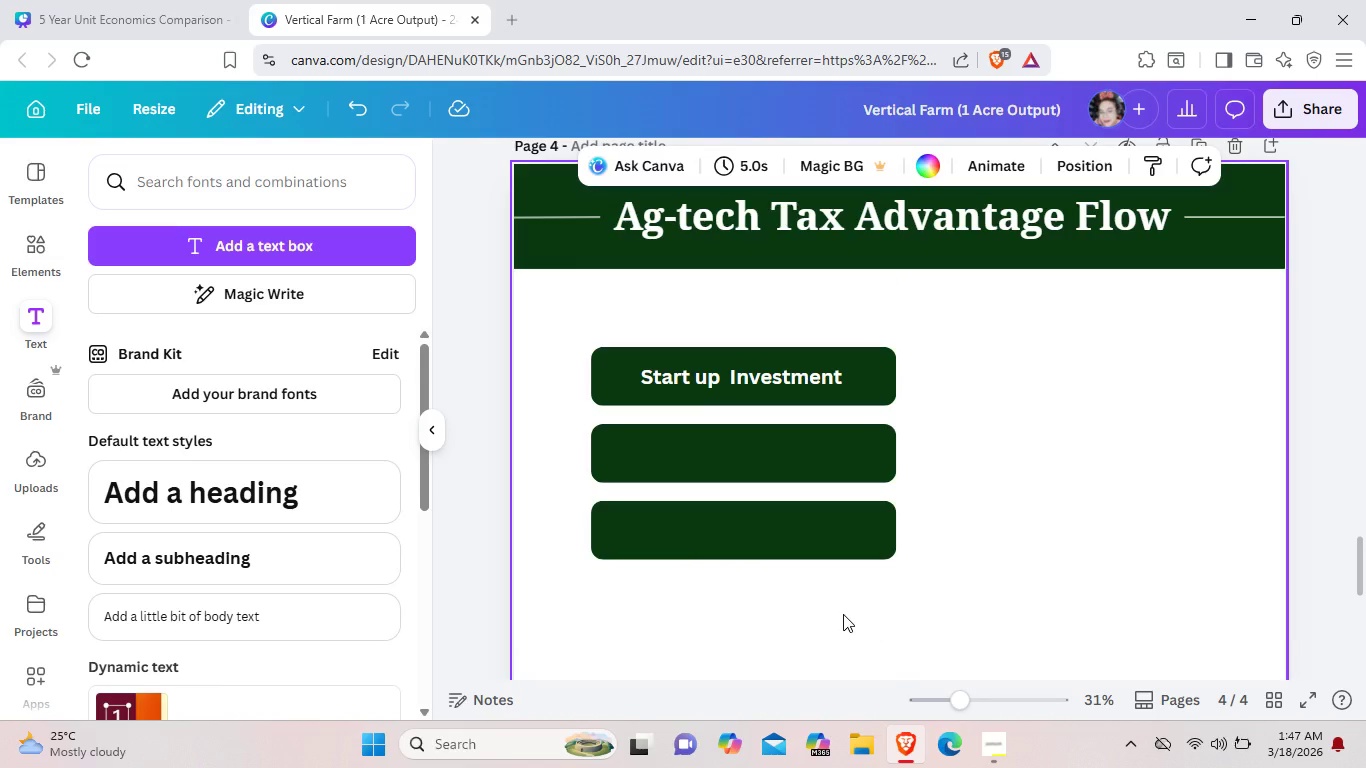 
key(Control+V)
 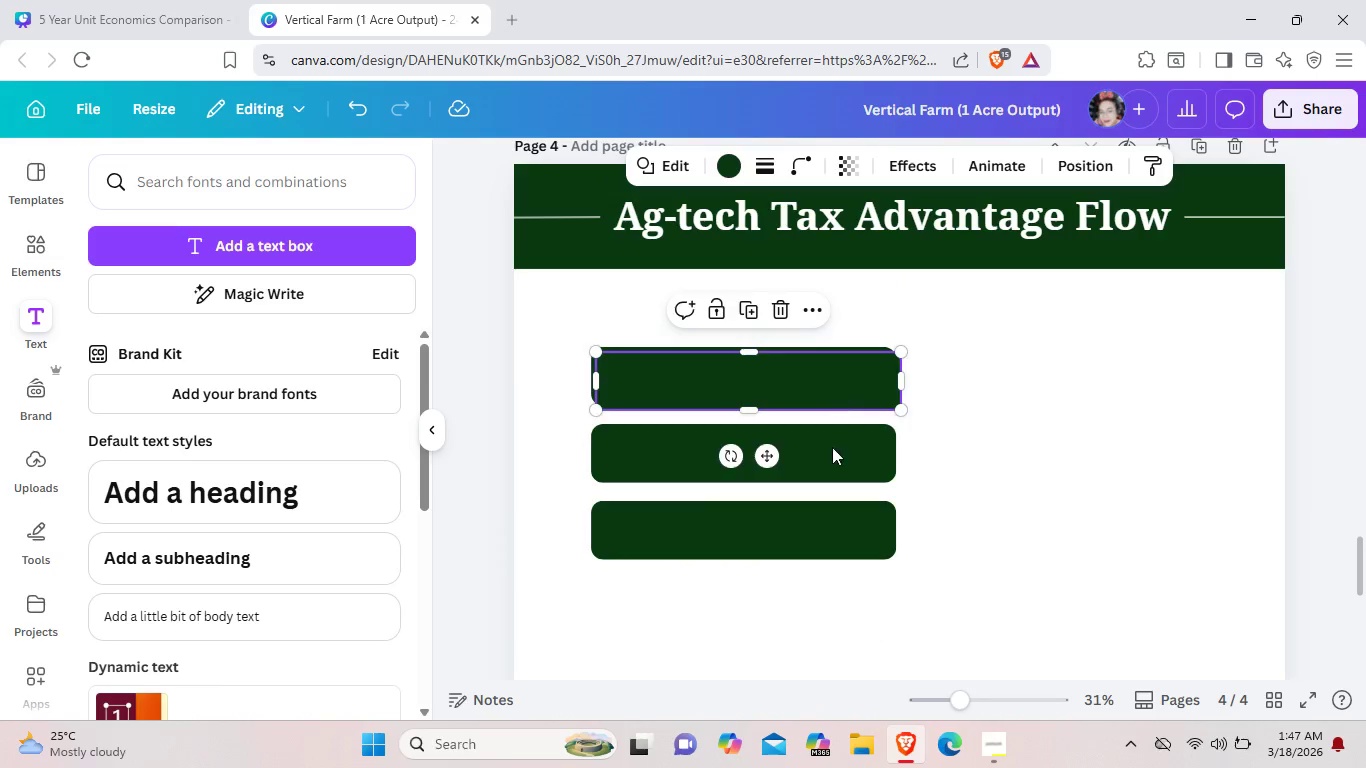 
left_click_drag(start_coordinate=[836, 389], to_coordinate=[834, 620])
 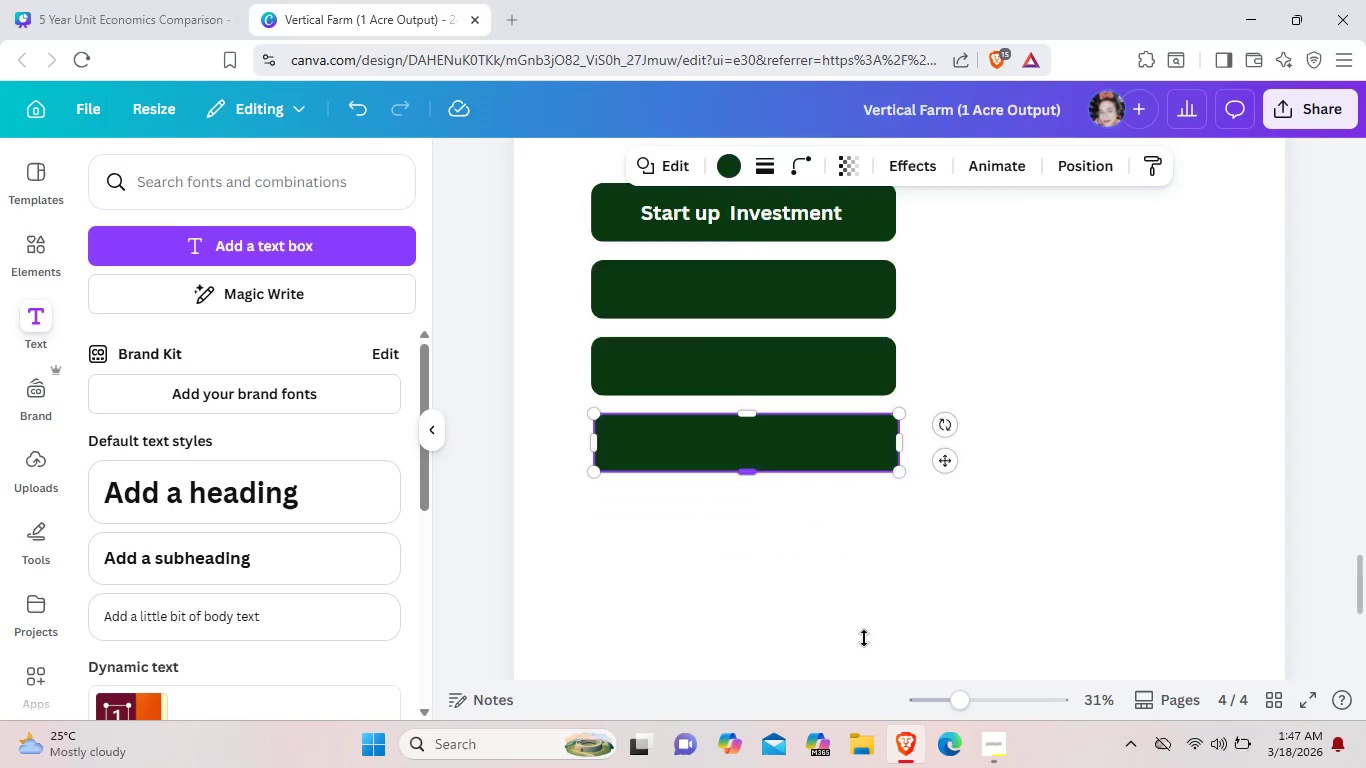 
scroll: coordinate [864, 638], scroll_direction: down, amount: 3.0
 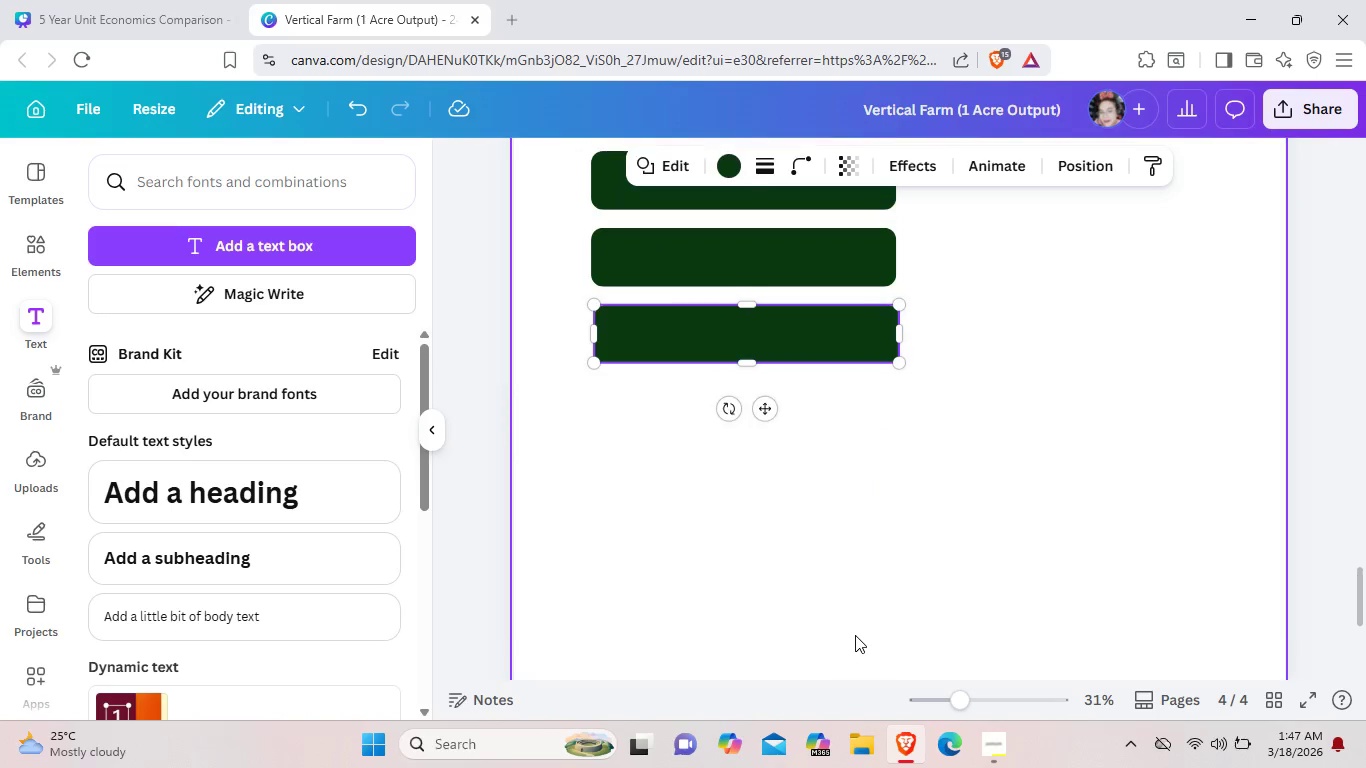 
scroll: coordinate [855, 635], scroll_direction: up, amount: 1.0
 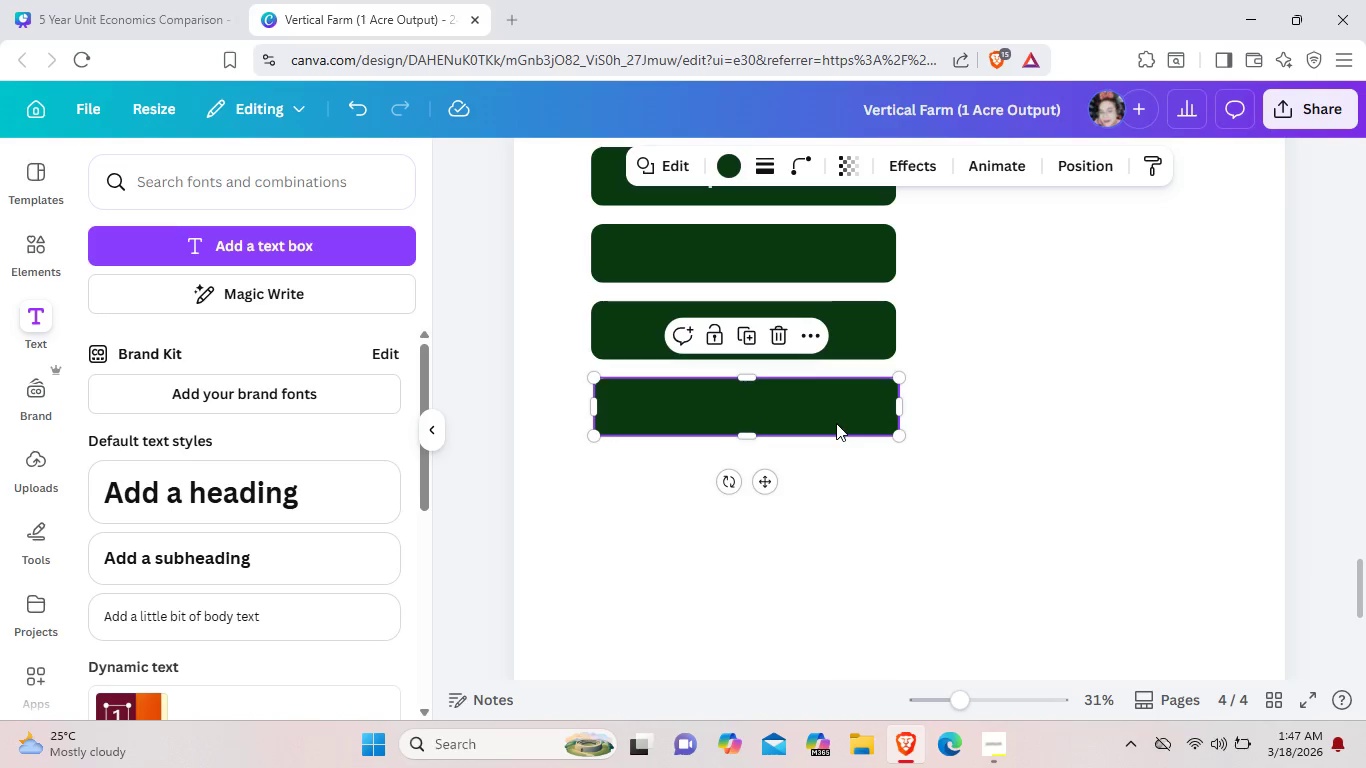 
left_click([836, 423])
 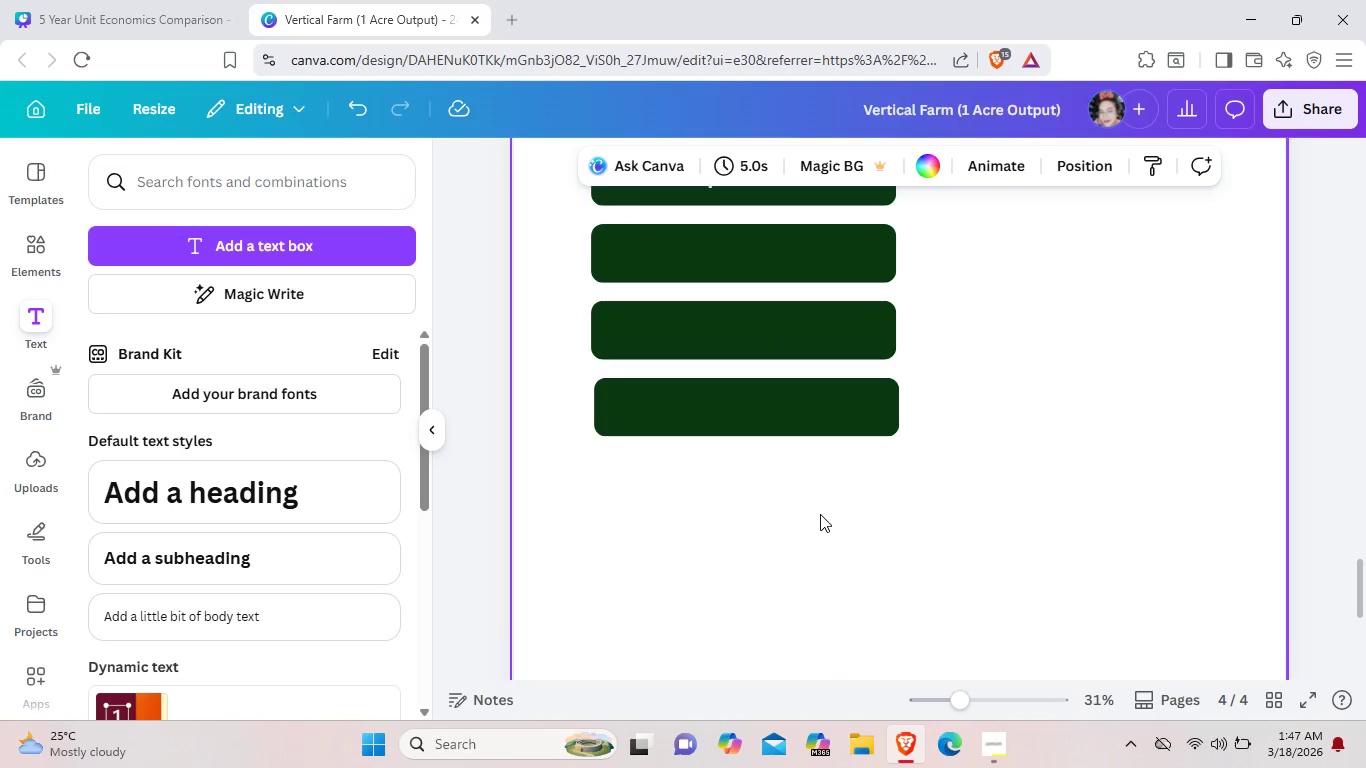 
key(Control+V)
 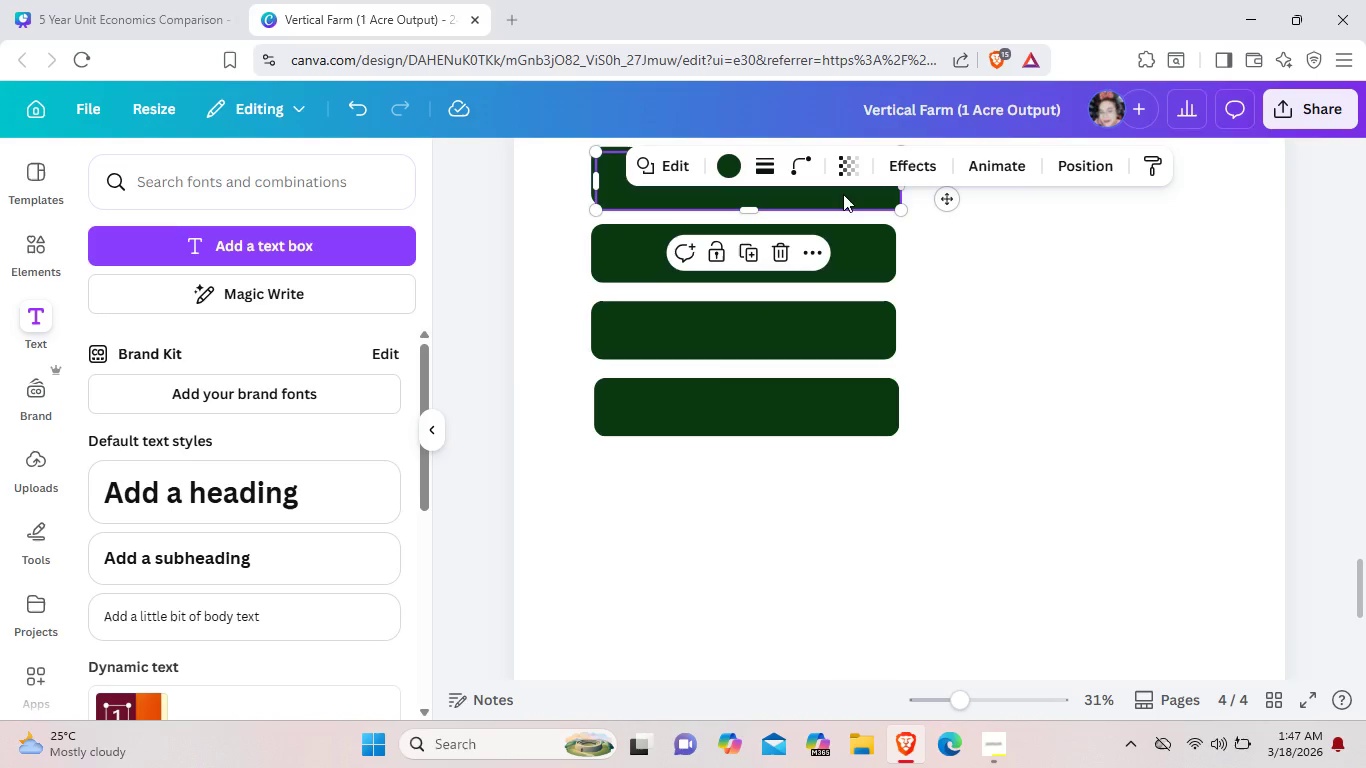 
left_click_drag(start_coordinate=[843, 194], to_coordinate=[844, 502])
 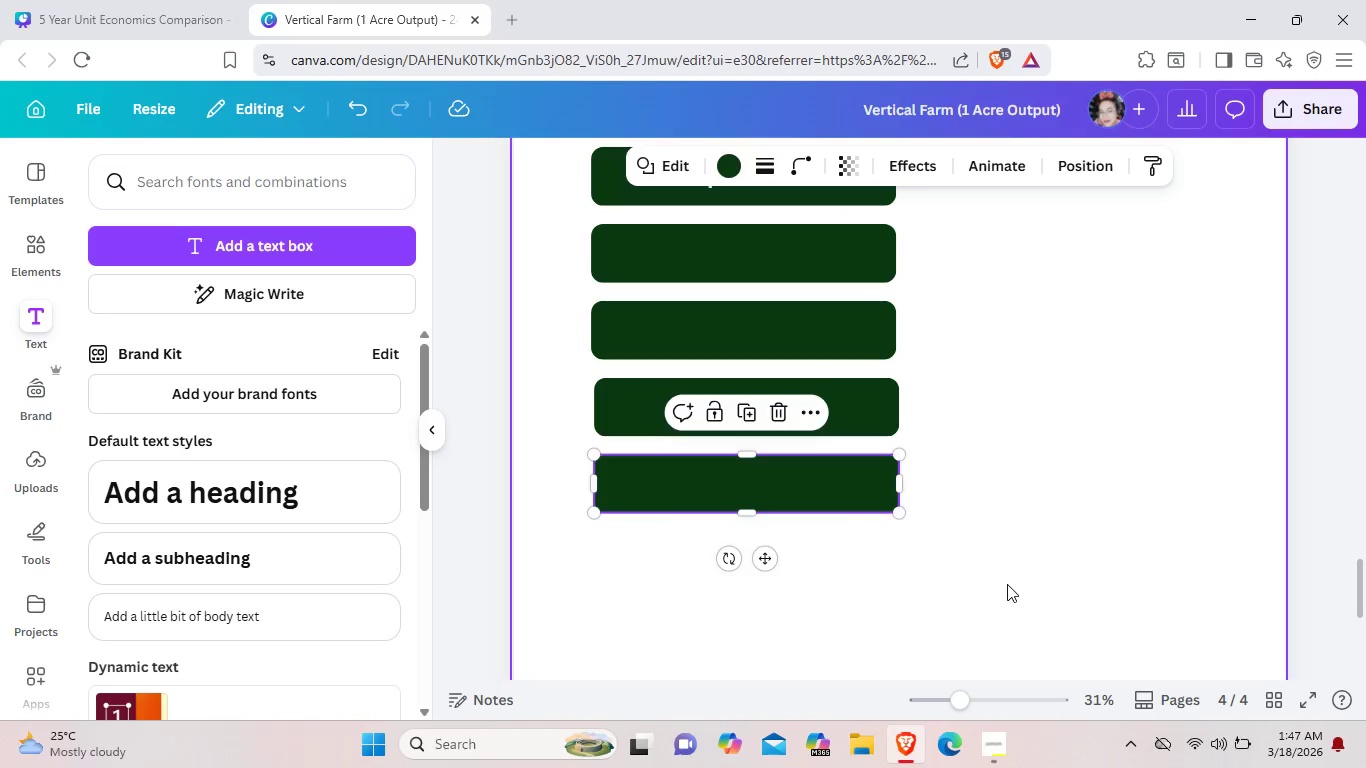 
left_click([1007, 584])
 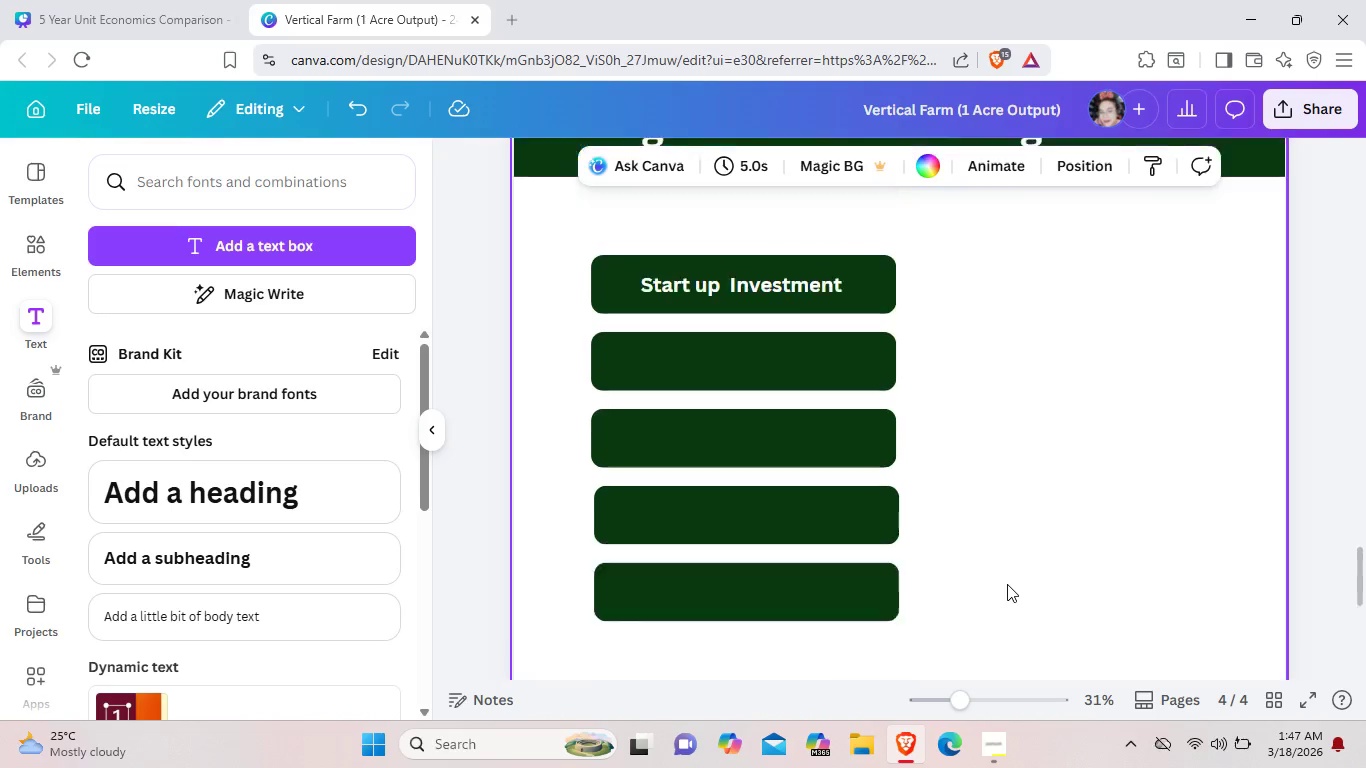 
scroll: coordinate [1007, 584], scroll_direction: up, amount: 2.0
 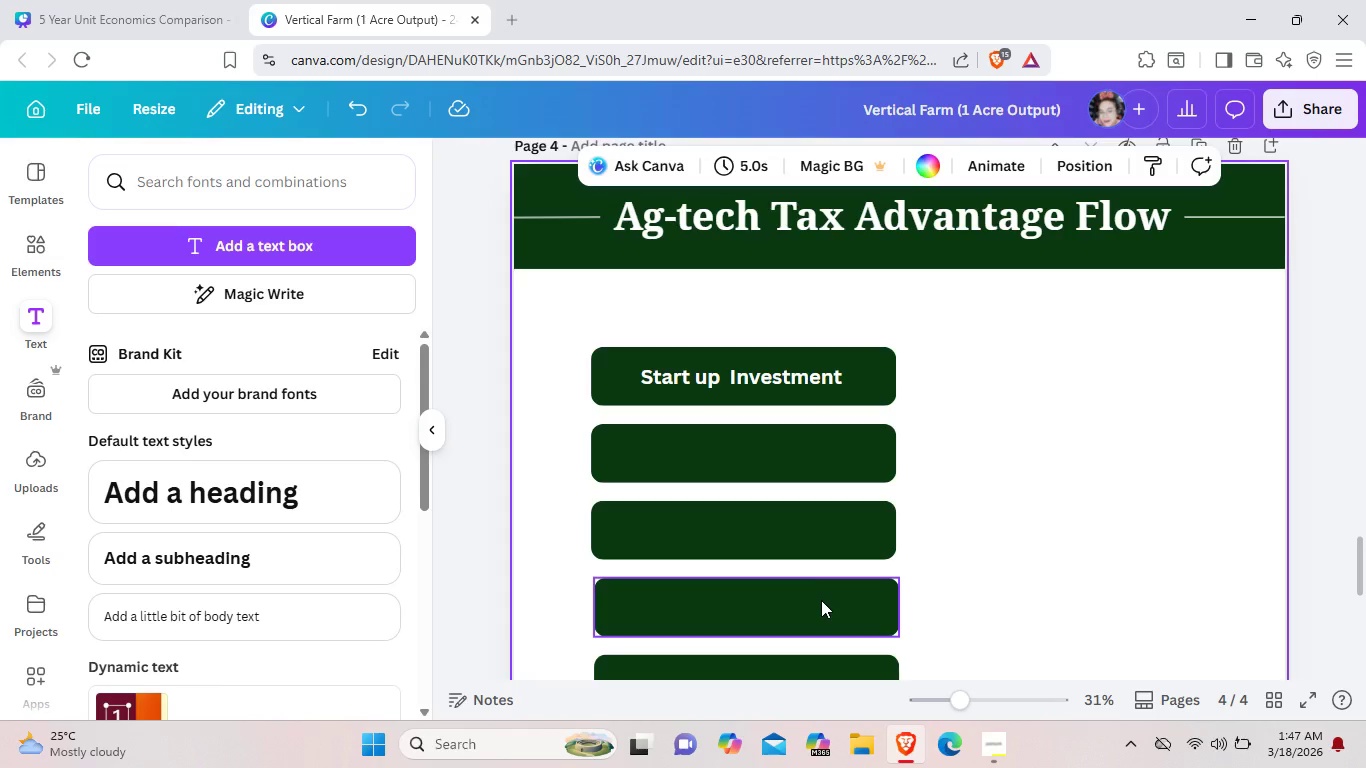 
scroll: coordinate [821, 600], scroll_direction: down, amount: 1.0
 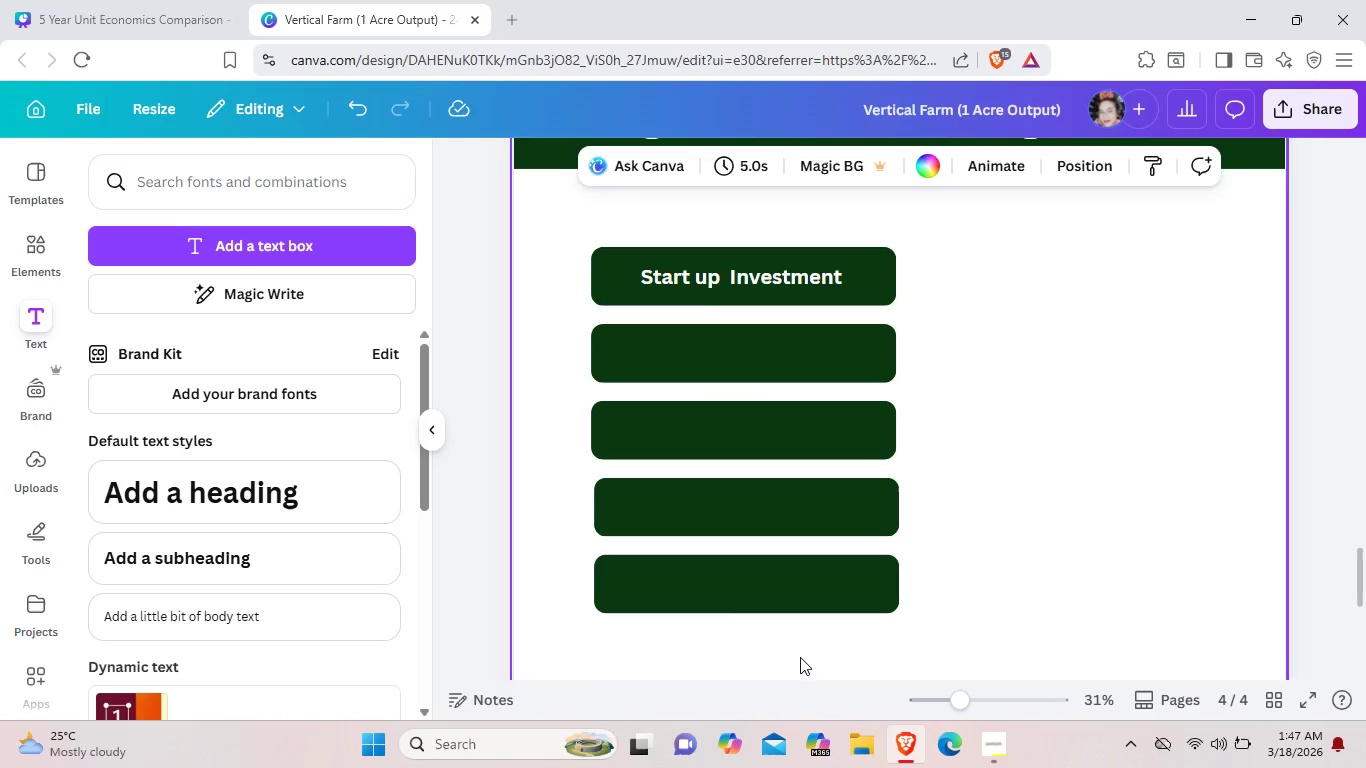 
left_click([800, 657])
 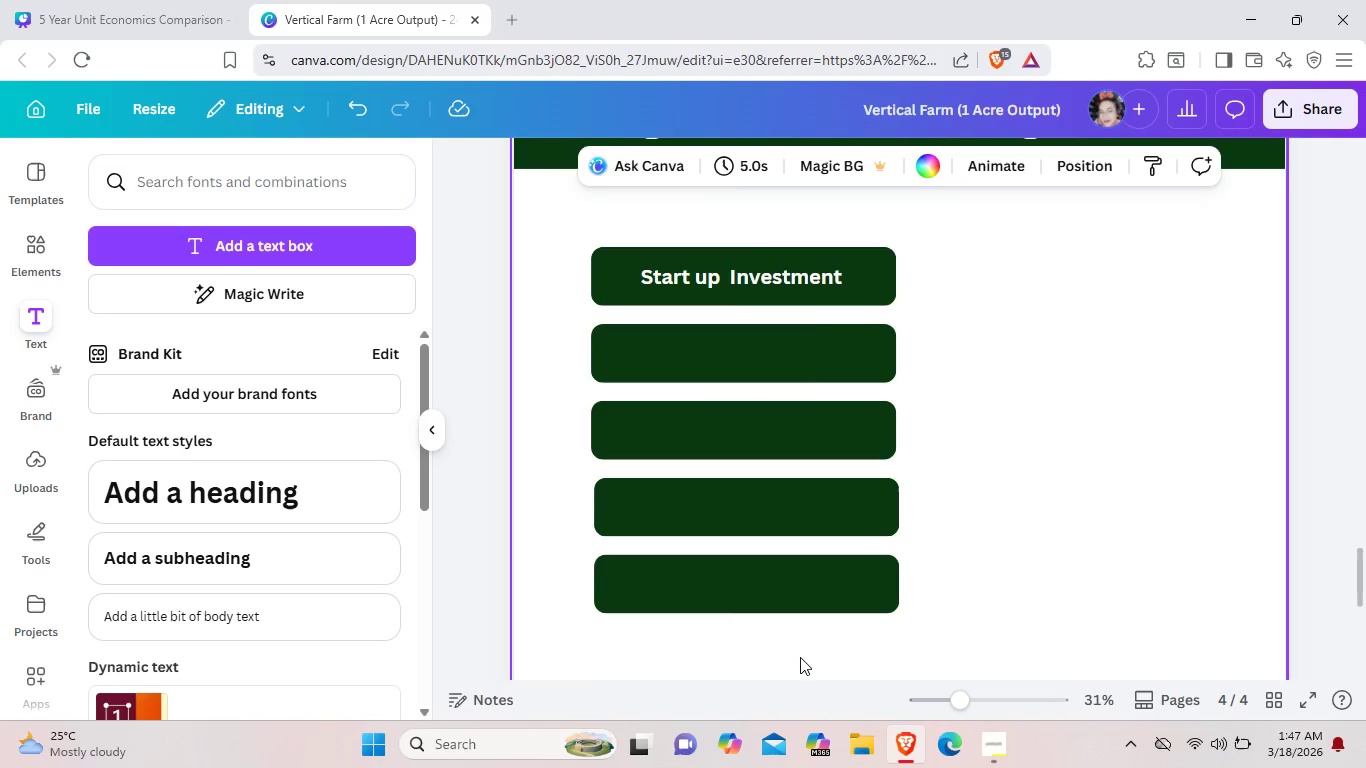 
key(Control+V)
 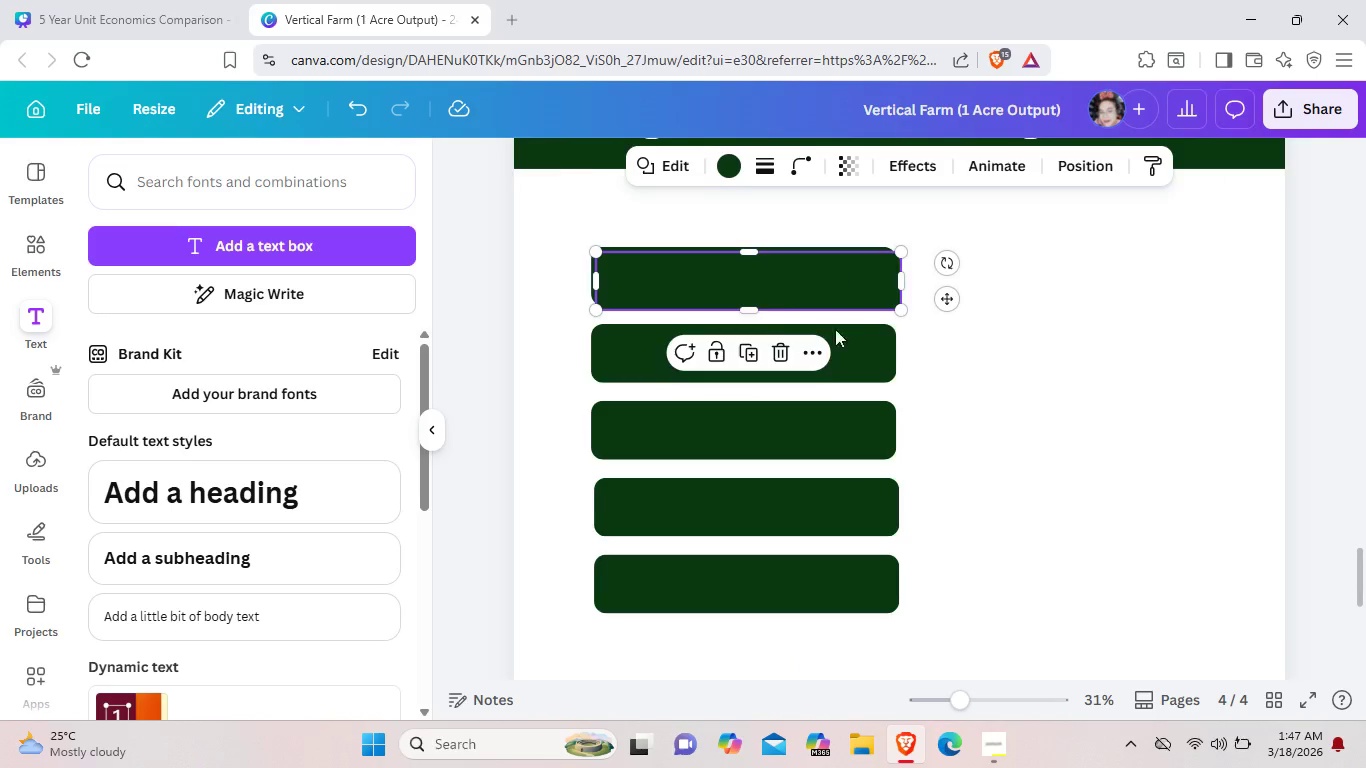 
left_click_drag(start_coordinate=[838, 279], to_coordinate=[837, 657])
 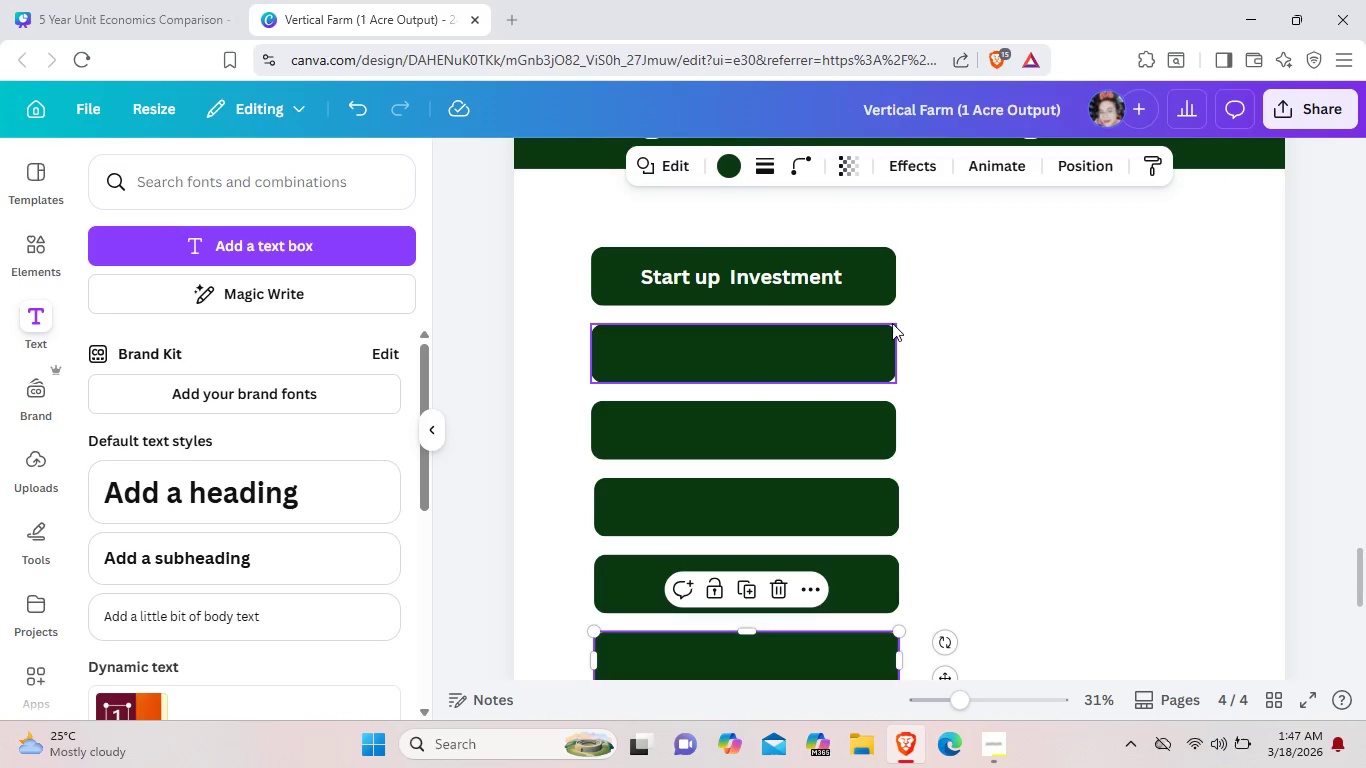 
wait(5.28)
 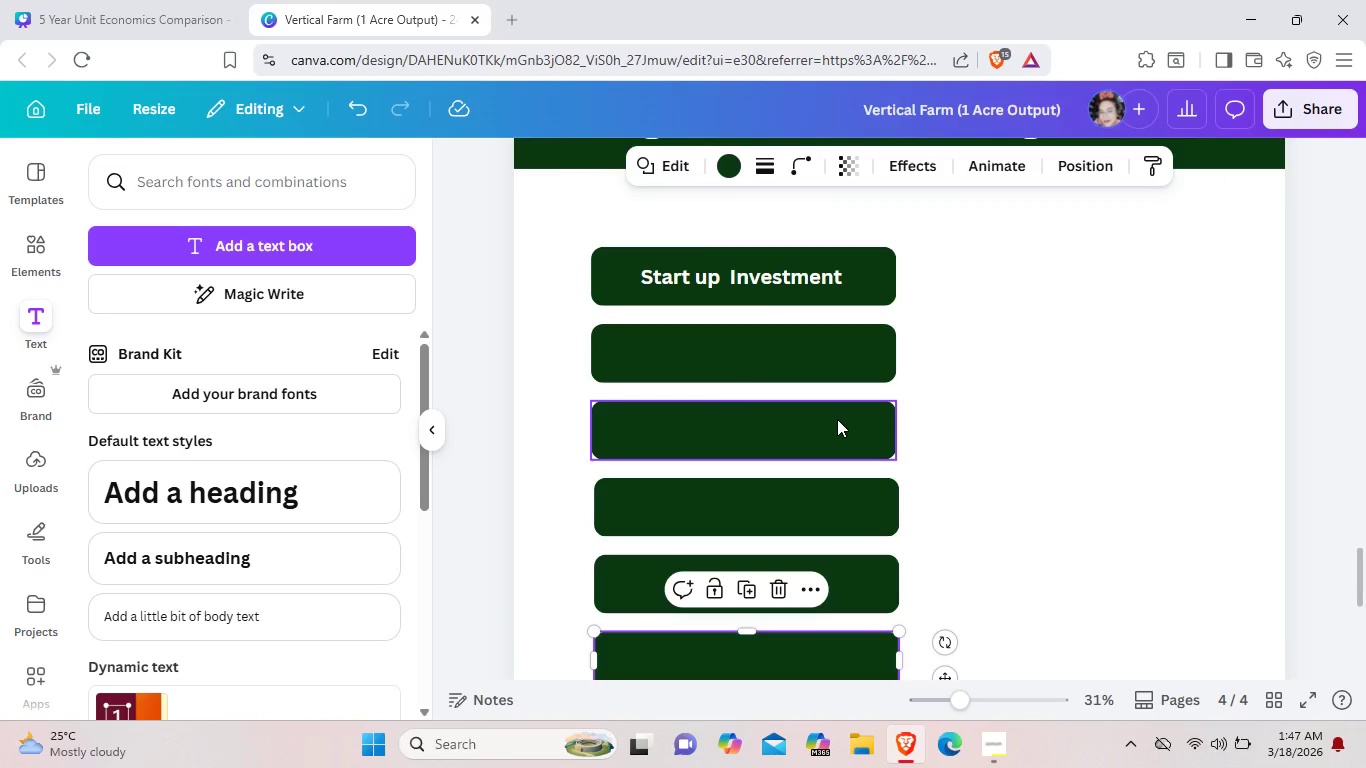 
left_click([837, 285])
 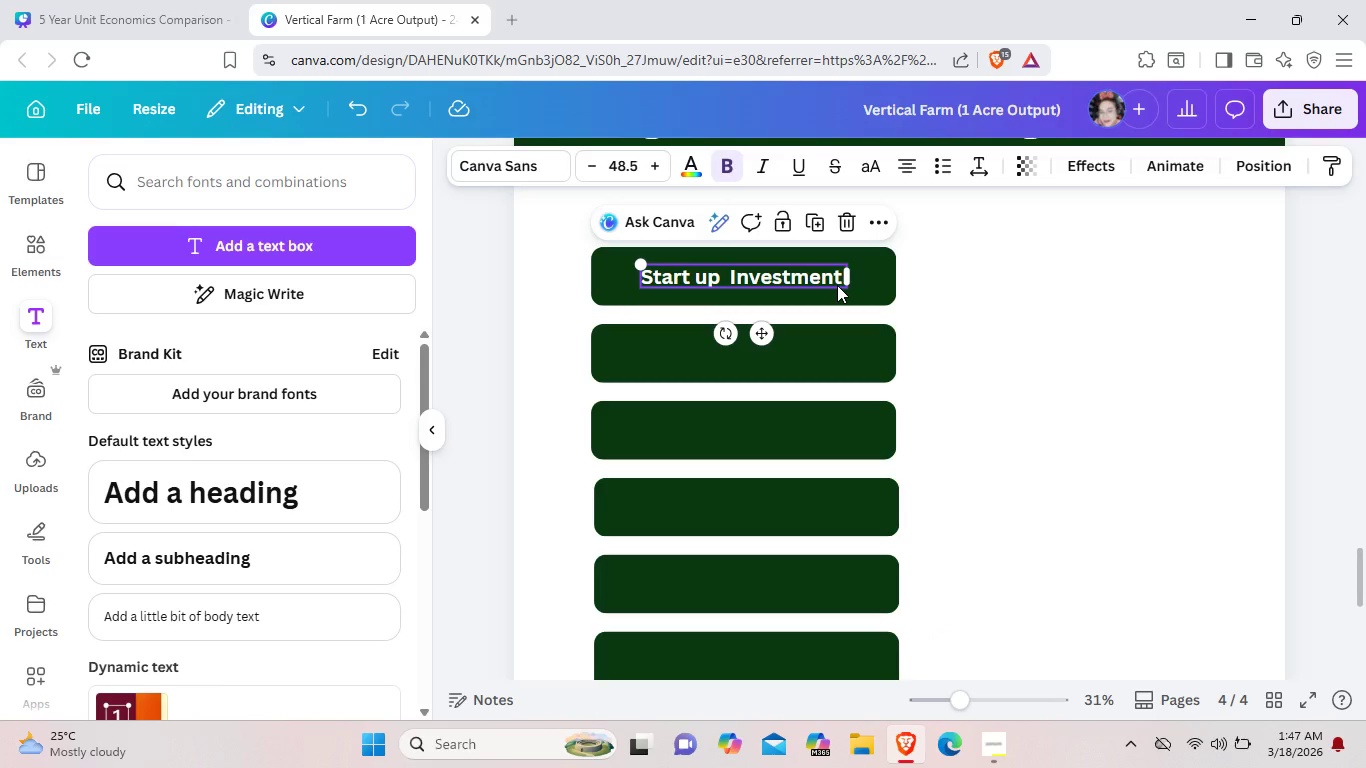 
key(Control+C)
 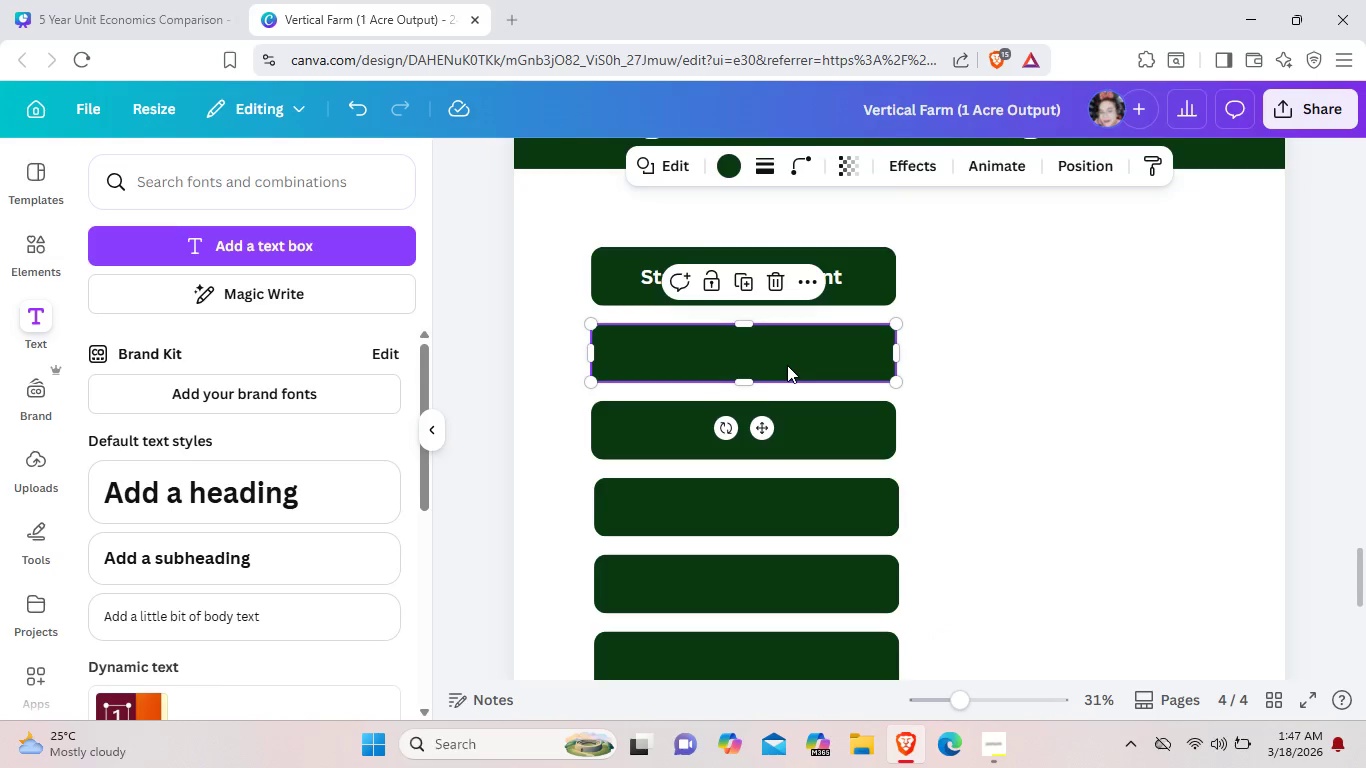 
left_click([787, 365])
 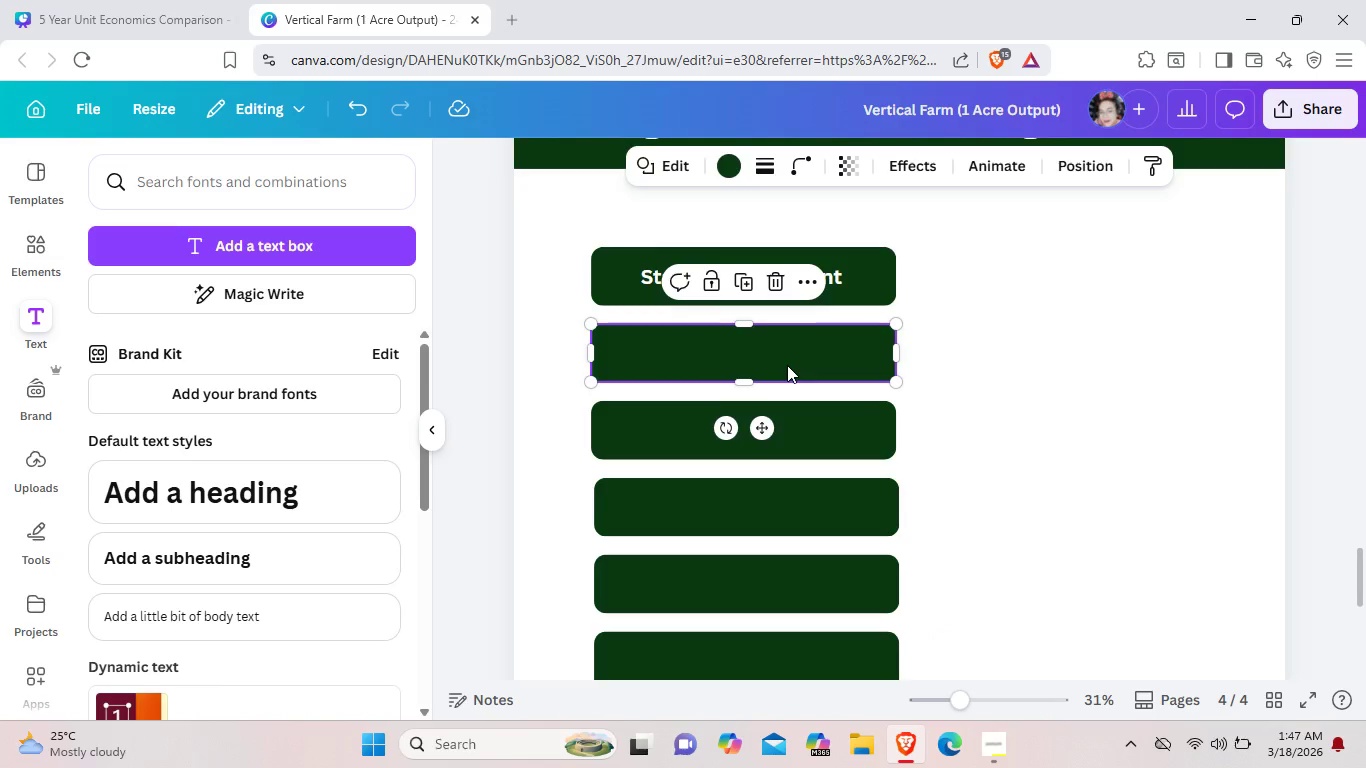 
key(Control+ControlLeft)
 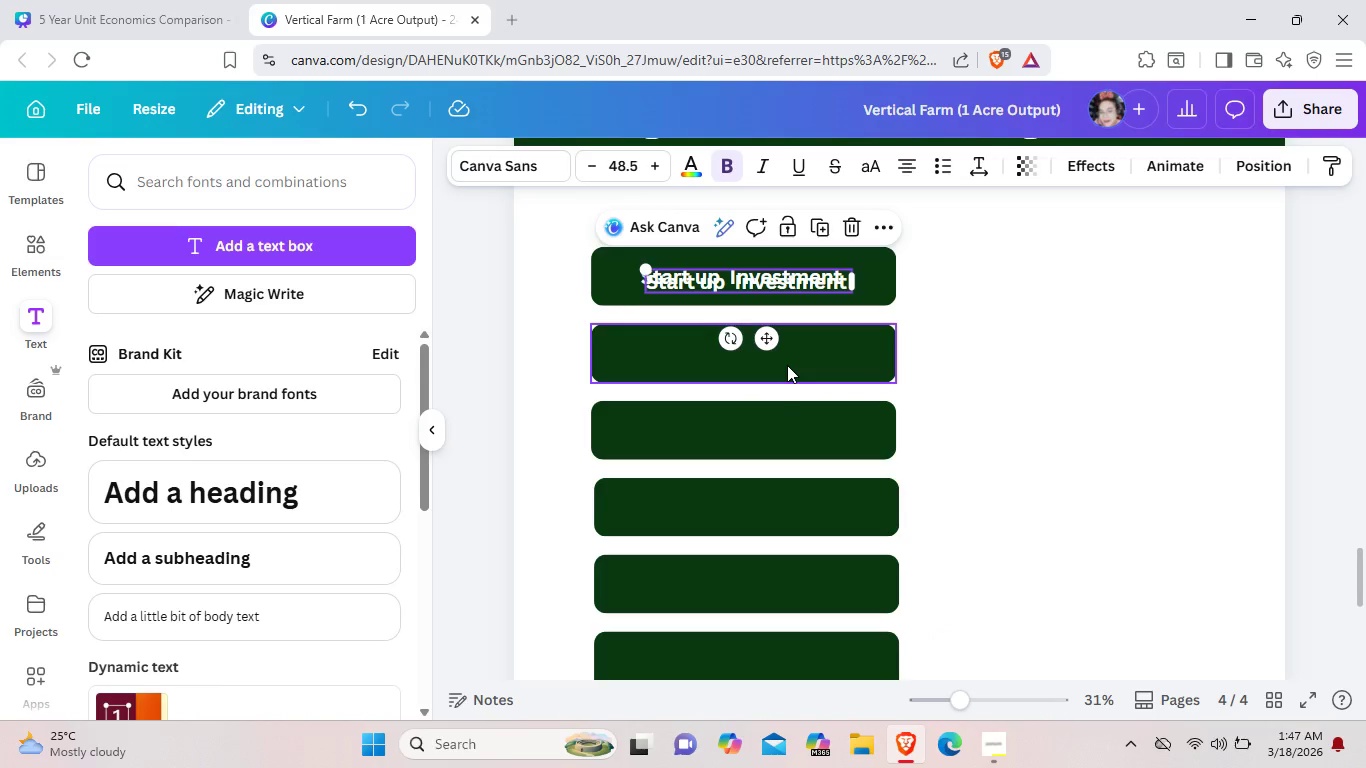 
key(Control+V)
 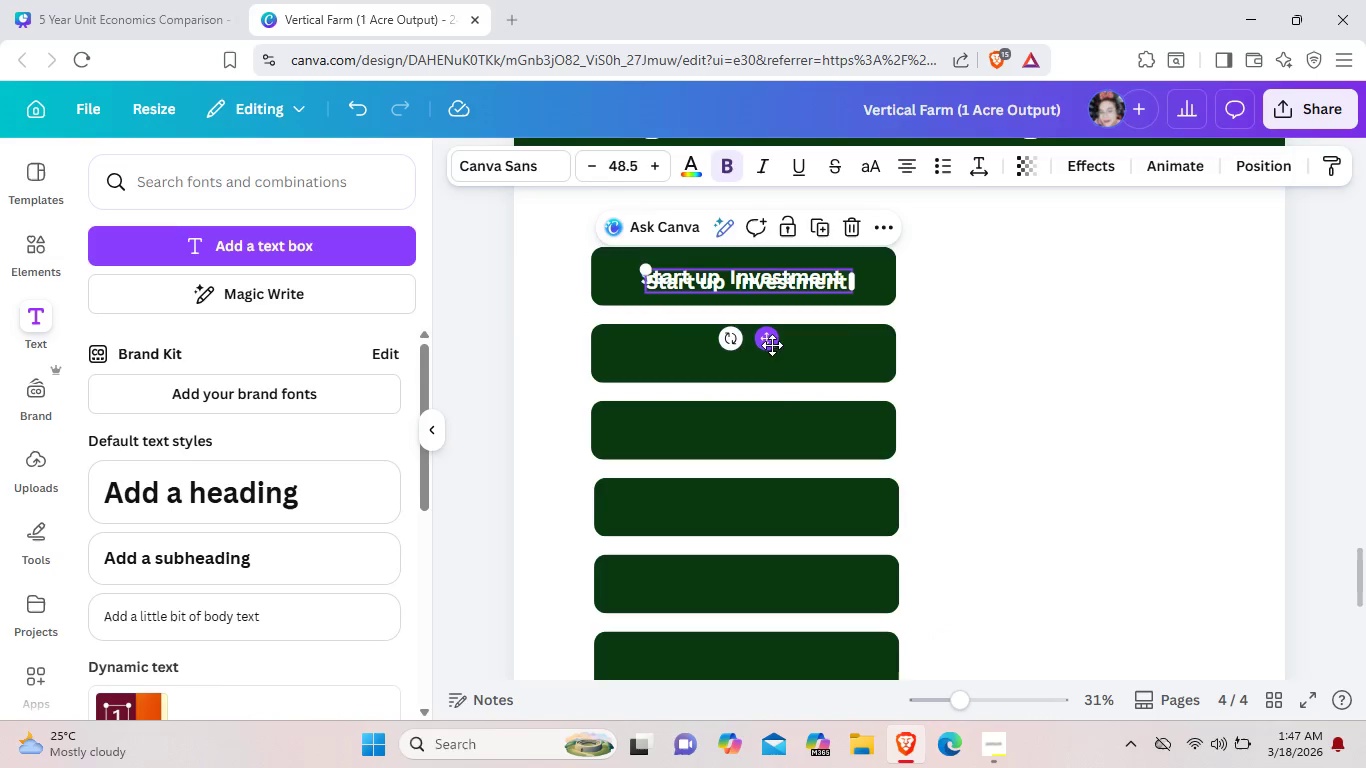 
left_click_drag(start_coordinate=[772, 341], to_coordinate=[773, 407])
 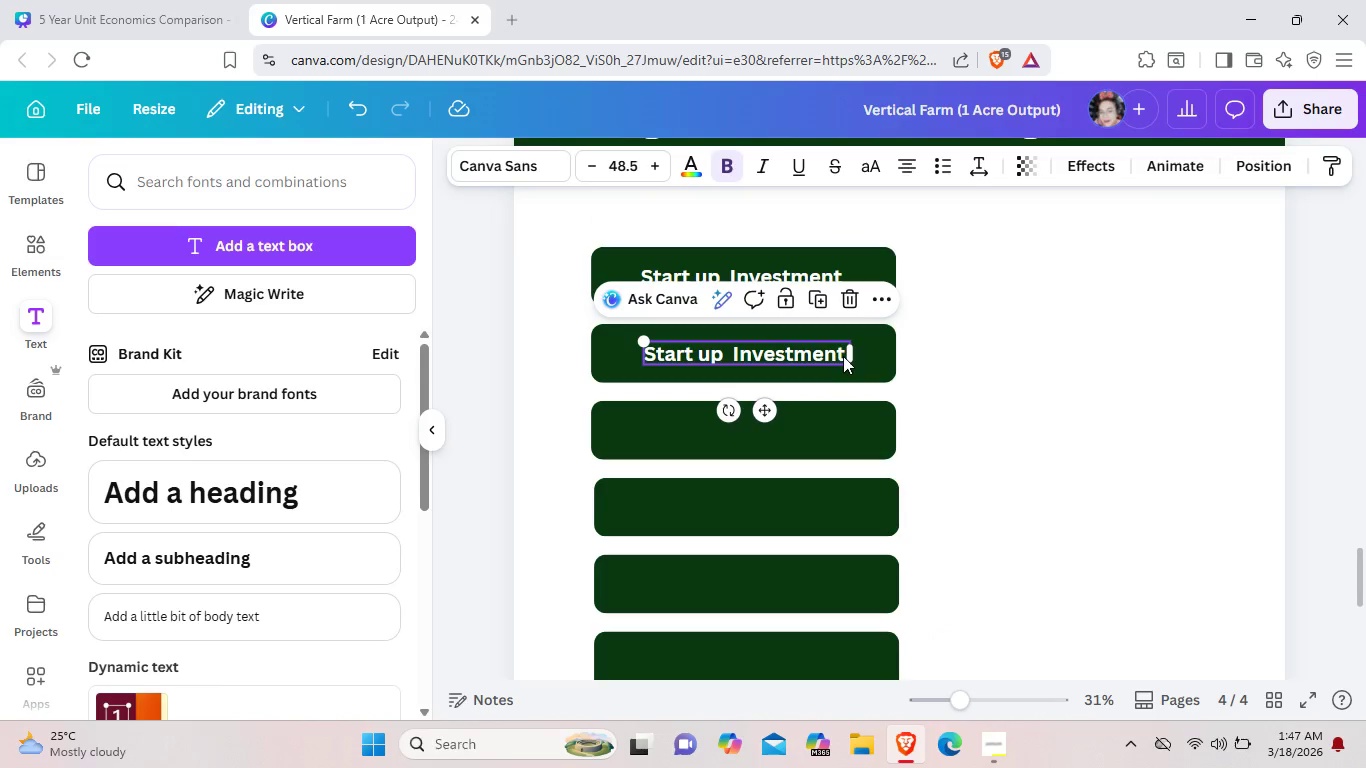 
left_click([843, 356])
 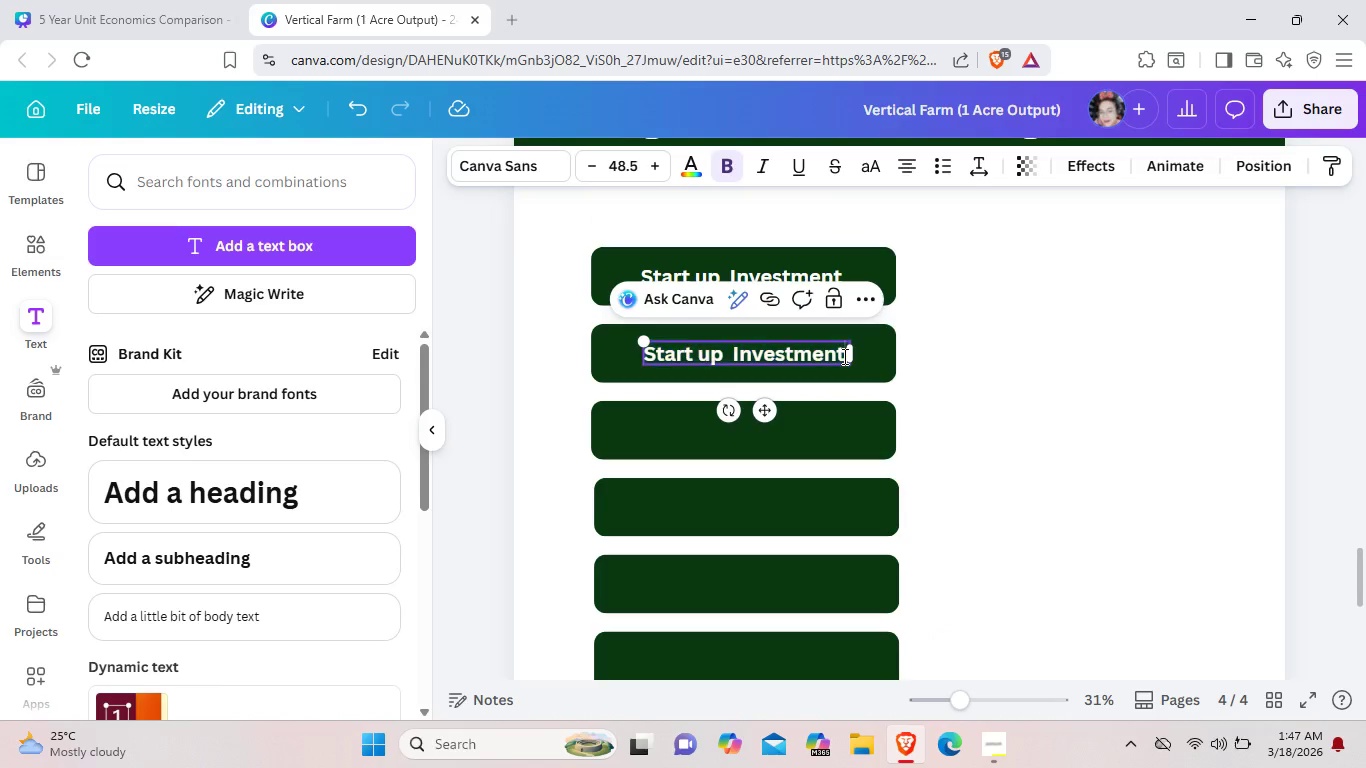 
left_click([843, 356])
 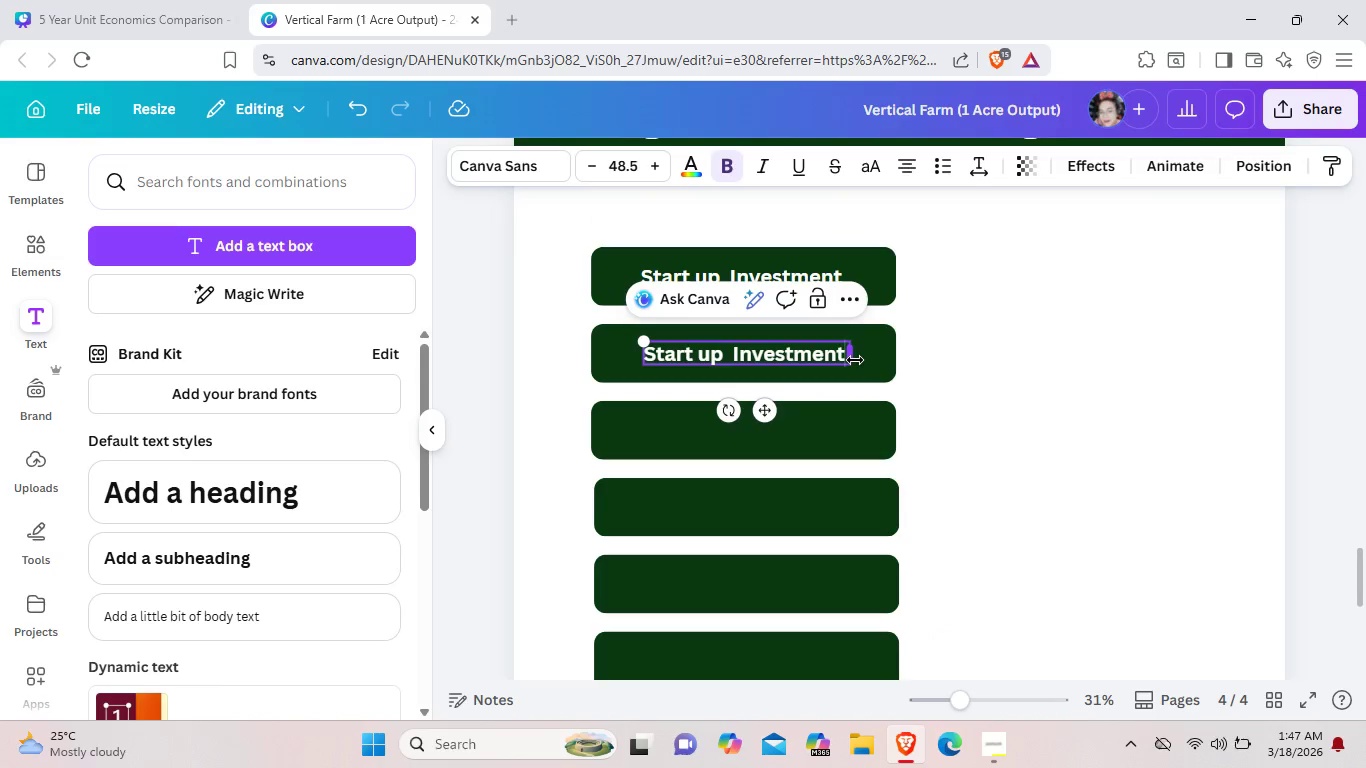 
key(Backspace)
key(Backspace)
key(Backspace)
key(Backspace)
key(Backspace)
key(Backspace)
key(Backspace)
key(Backspace)
key(Backspace)
key(Backspace)
key(Backspace)
key(Backspace)
key(Backspace)
key(Backspace)
key(Backspace)
key(Backspace)
key(Backspace)
key(Backspace)
key(Backspace)
type(ection 179 Deduction)
 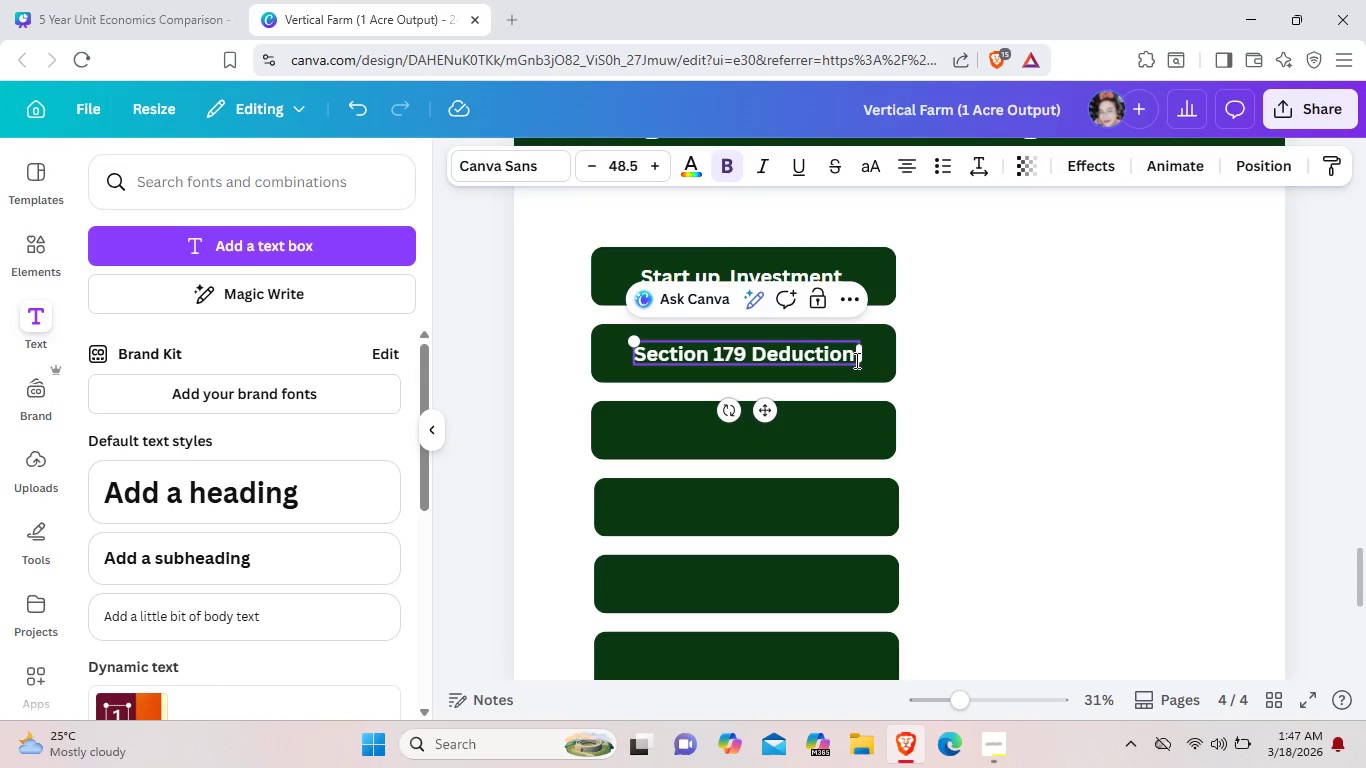 
left_click([806, 438])
 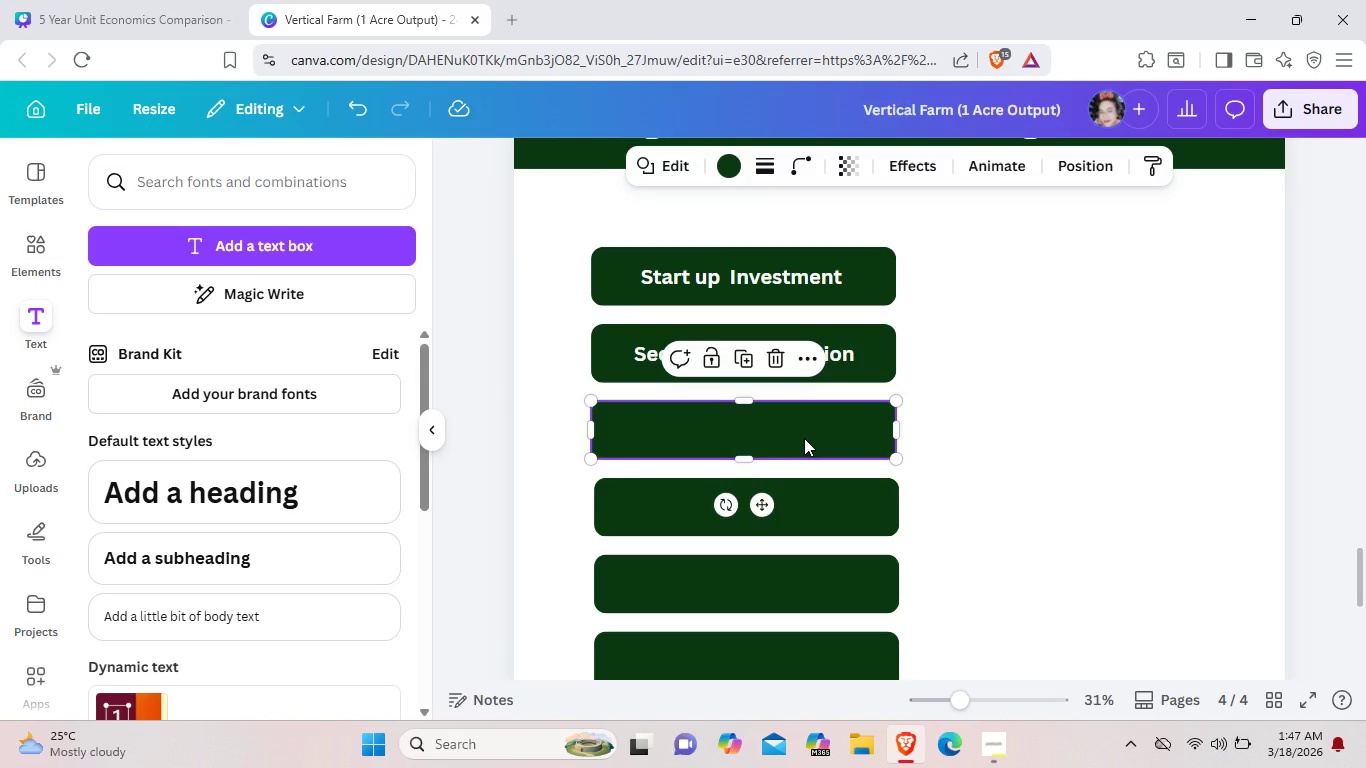 
key(Control+V)
 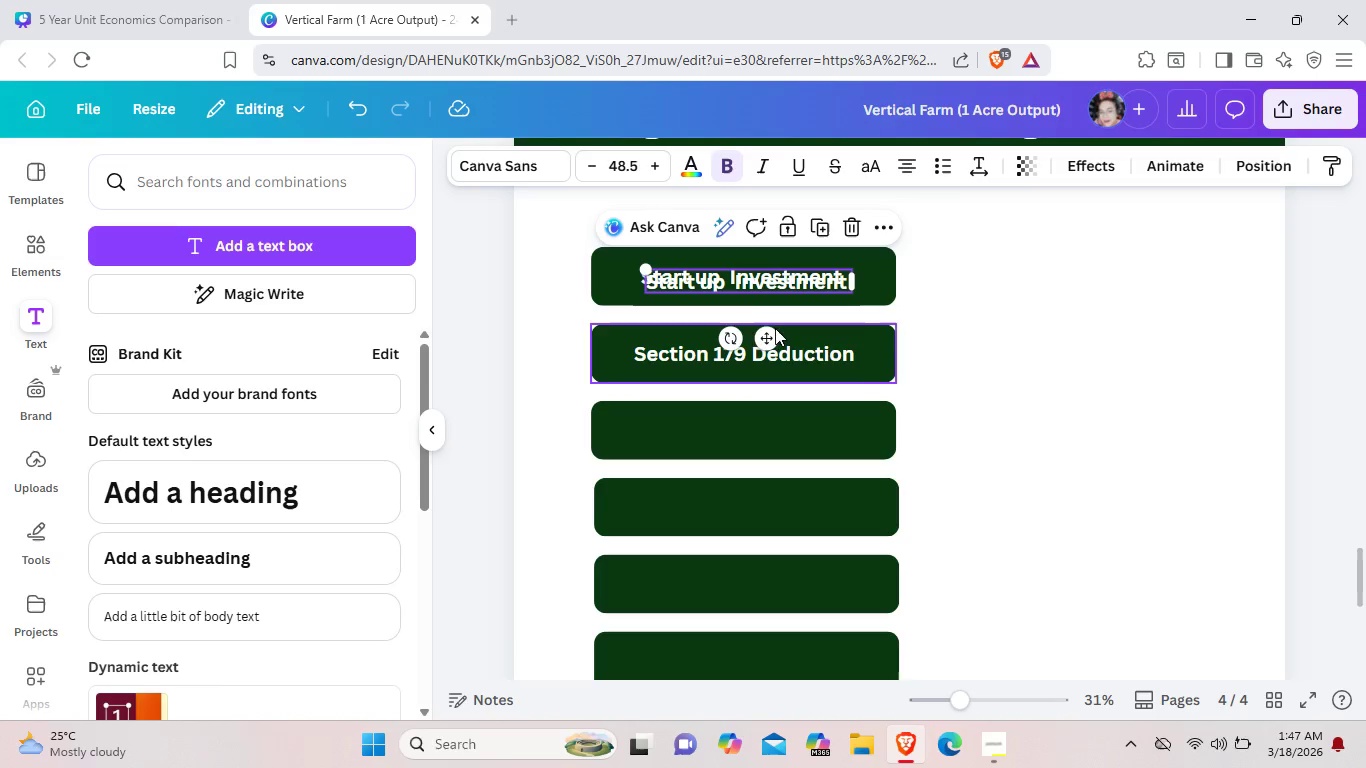 
left_click_drag(start_coordinate=[769, 341], to_coordinate=[757, 493])
 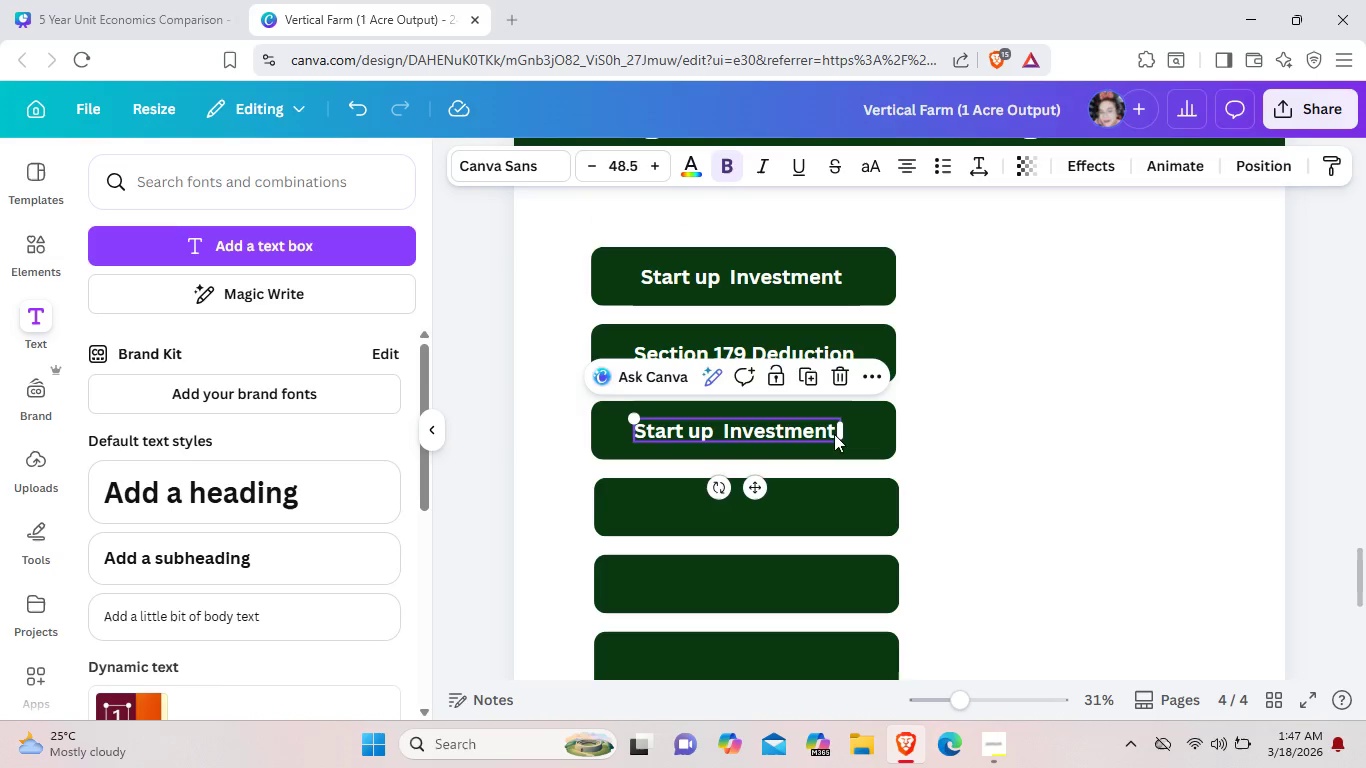 
left_click([834, 434])
 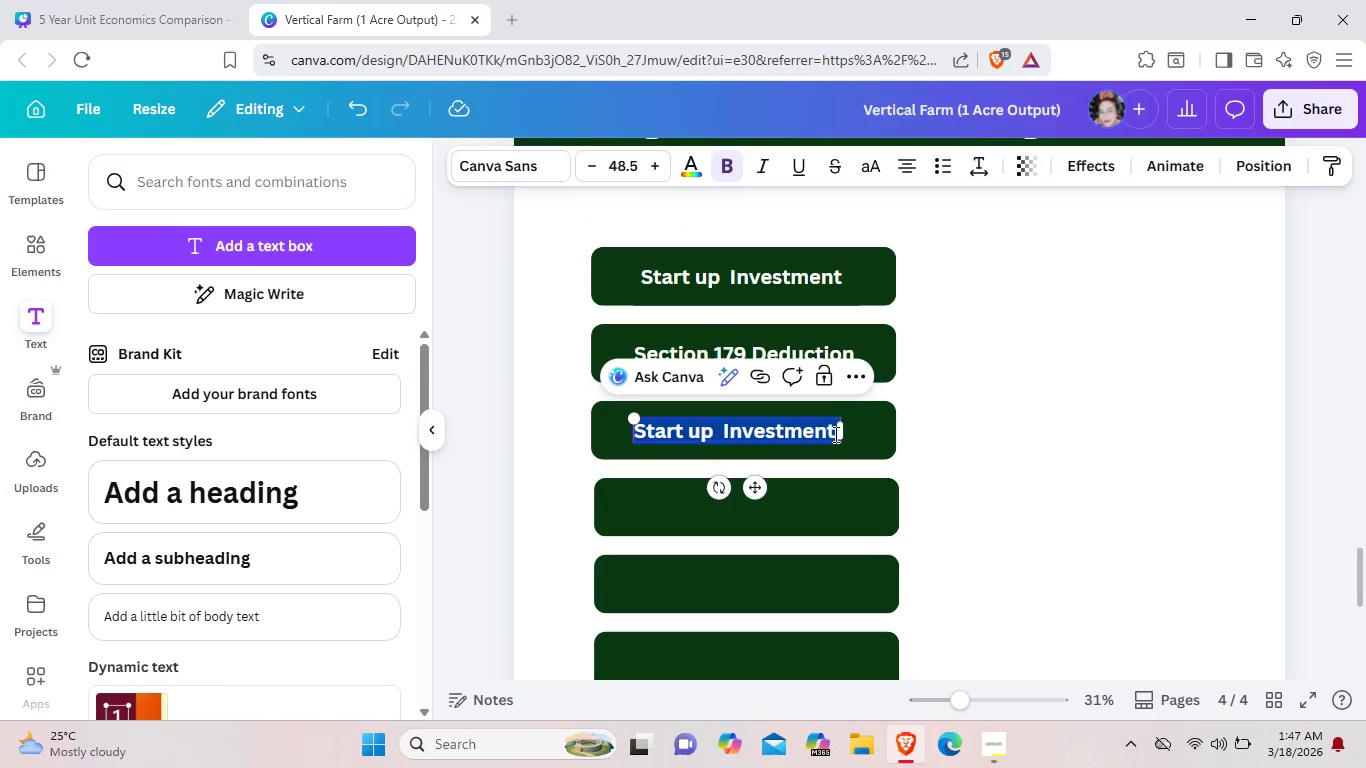 
left_click([834, 434])
 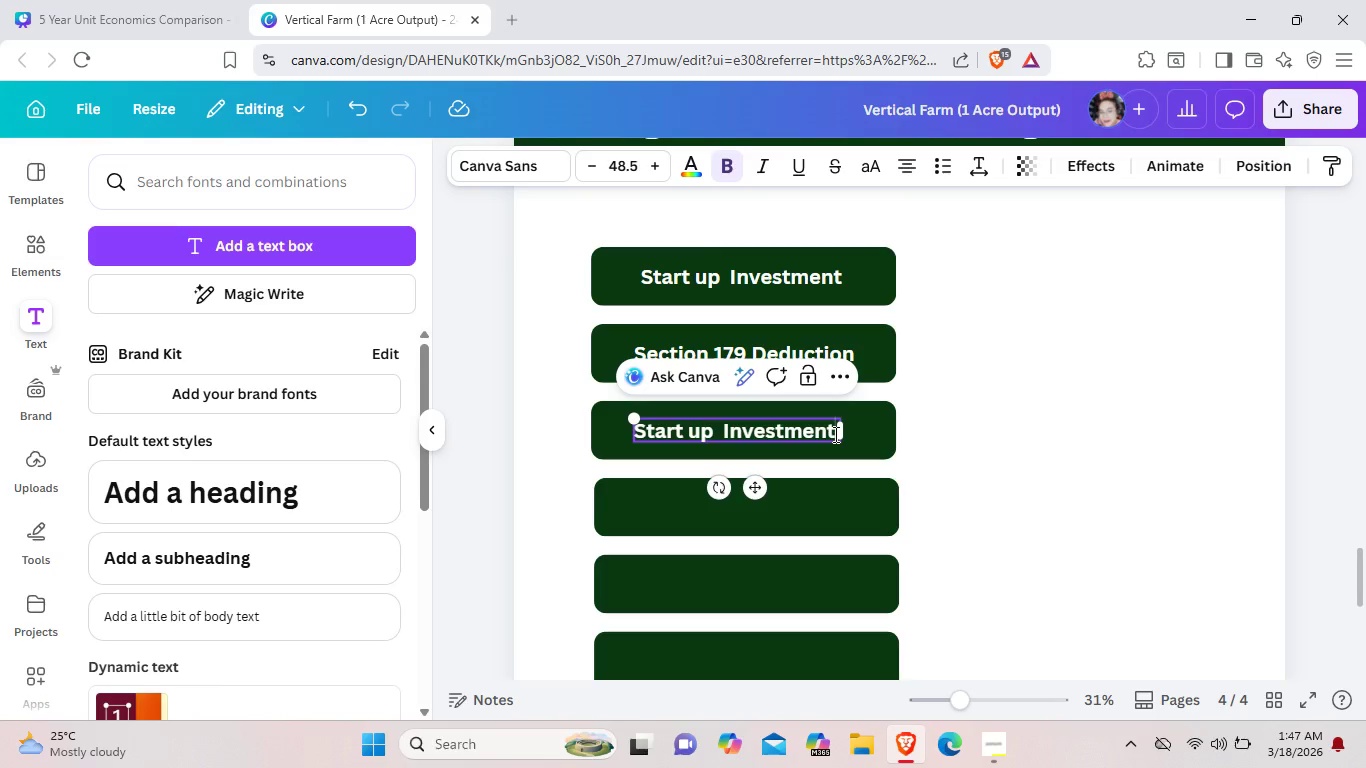 
key(Backspace)
key(Backspace)
key(Backspace)
key(Backspace)
key(Backspace)
key(Backspace)
key(Backspace)
key(Backspace)
key(Backspace)
key(Backspace)
key(Backspace)
key(Backspace)
key(Backspace)
key(Backspace)
key(Backspace)
key(Backspace)
key(Backspace)
key(Backspace)
key(Backspace)
key(Backspace)
type(REduc)
key(Backspace)
key(Backspace)
key(Backspace)
key(Backspace)
type(educed Taxable Income)
 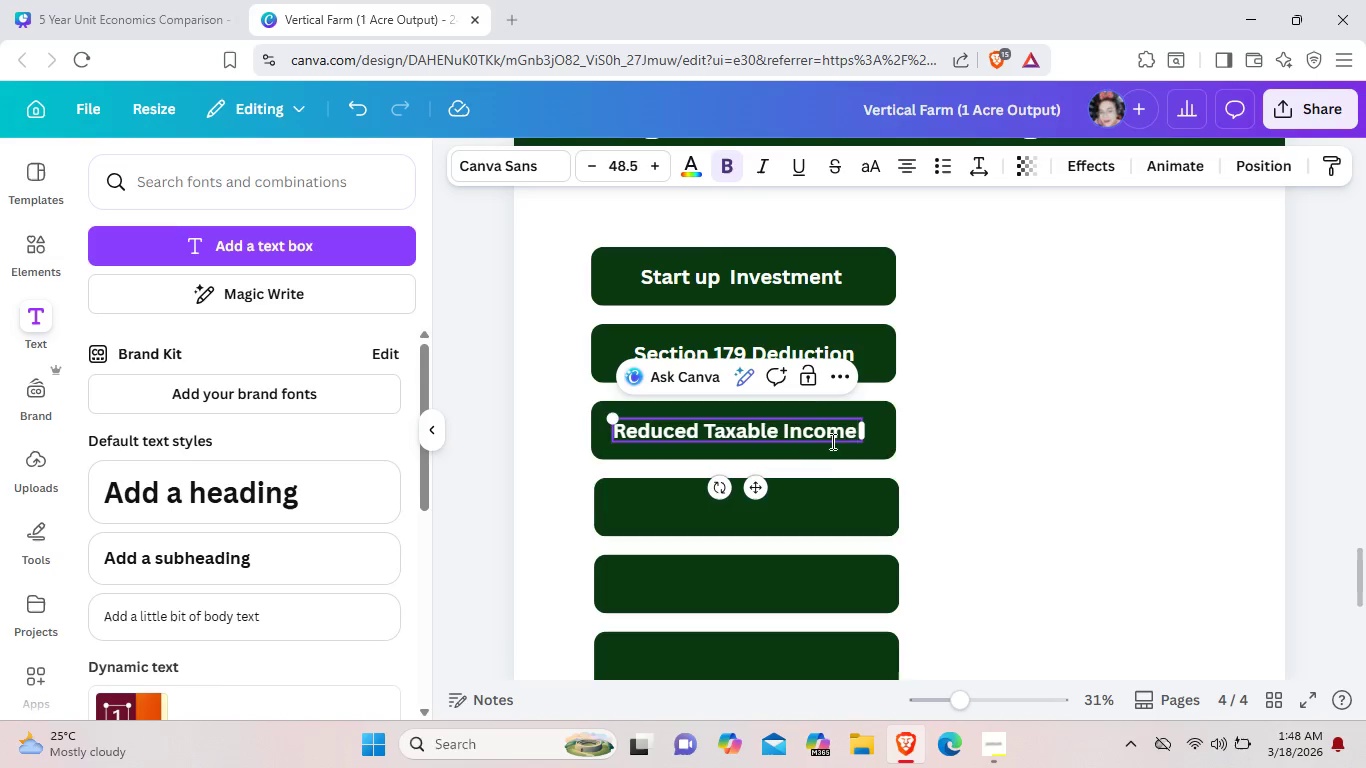 
left_click([826, 532])
 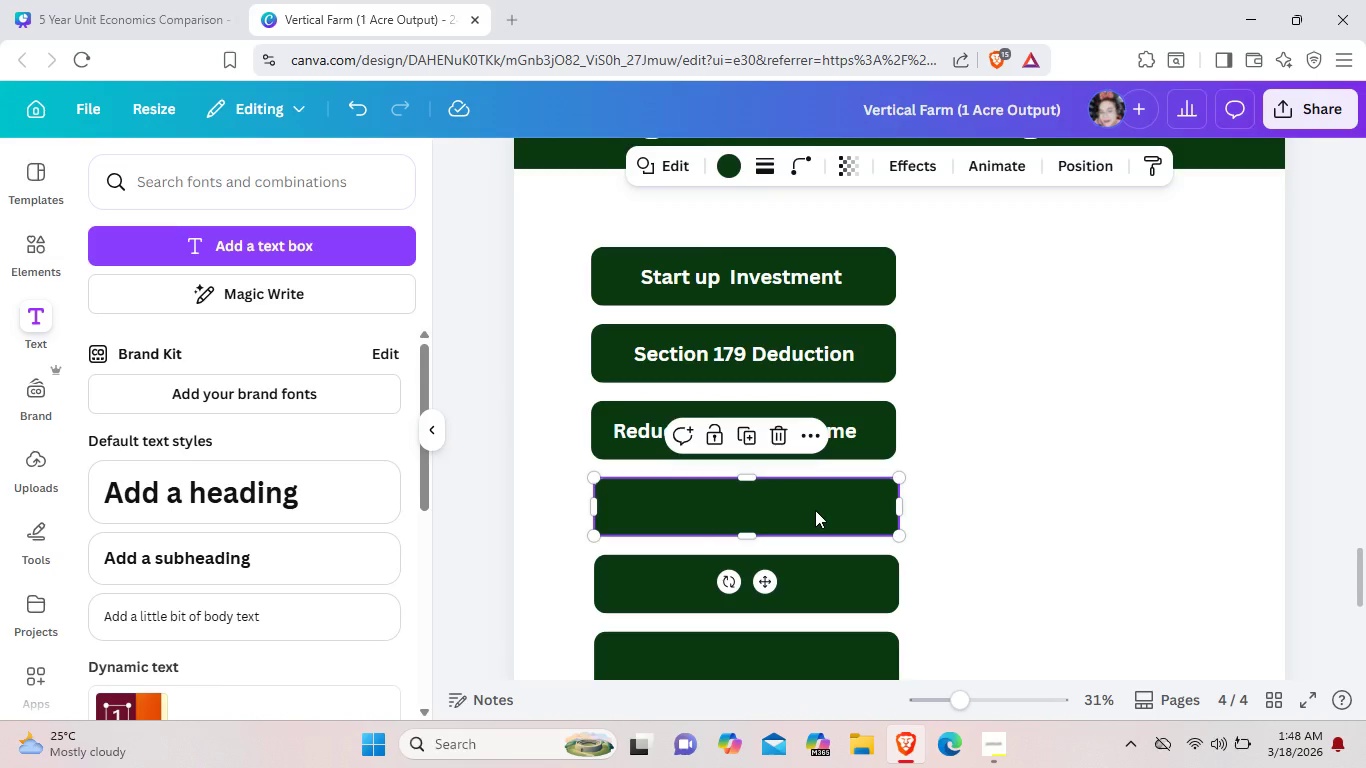 
key(Control+V)
 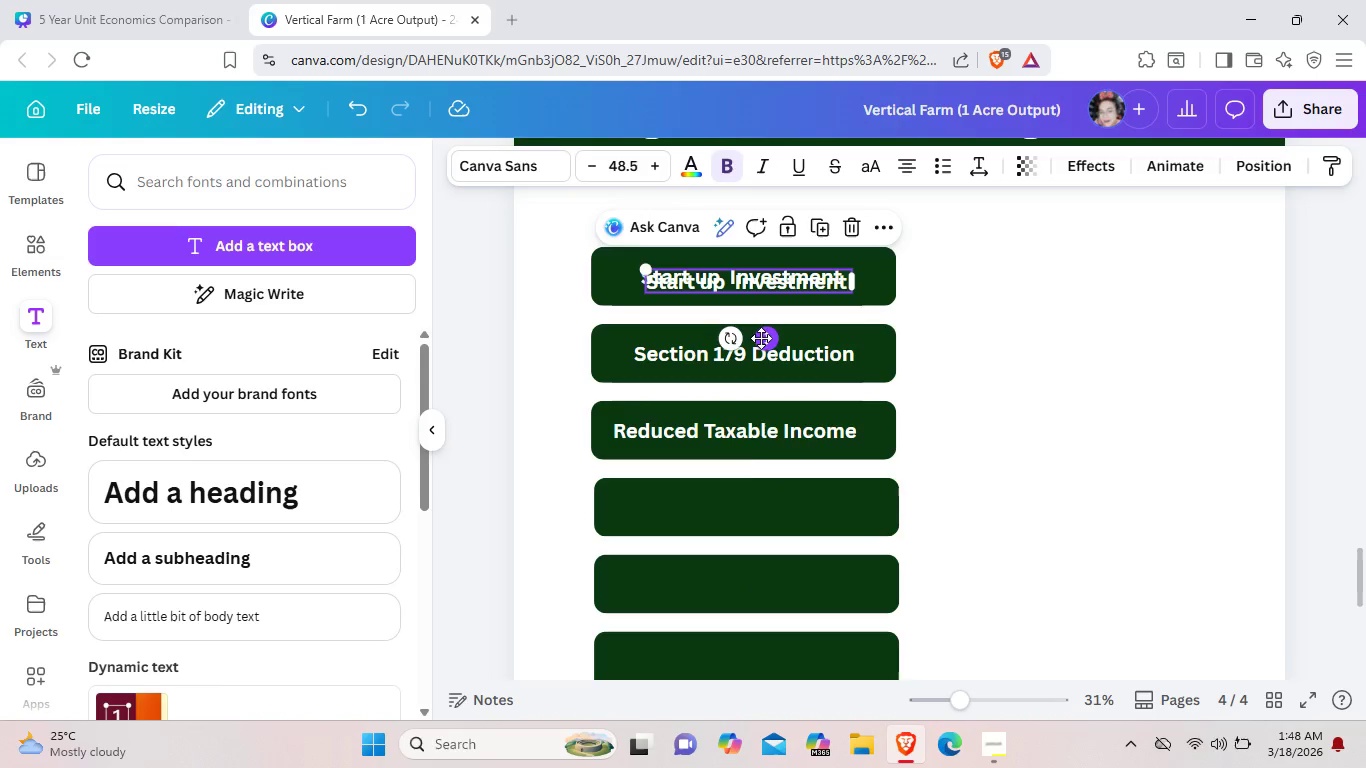 
left_click_drag(start_coordinate=[762, 333], to_coordinate=[751, 557])
 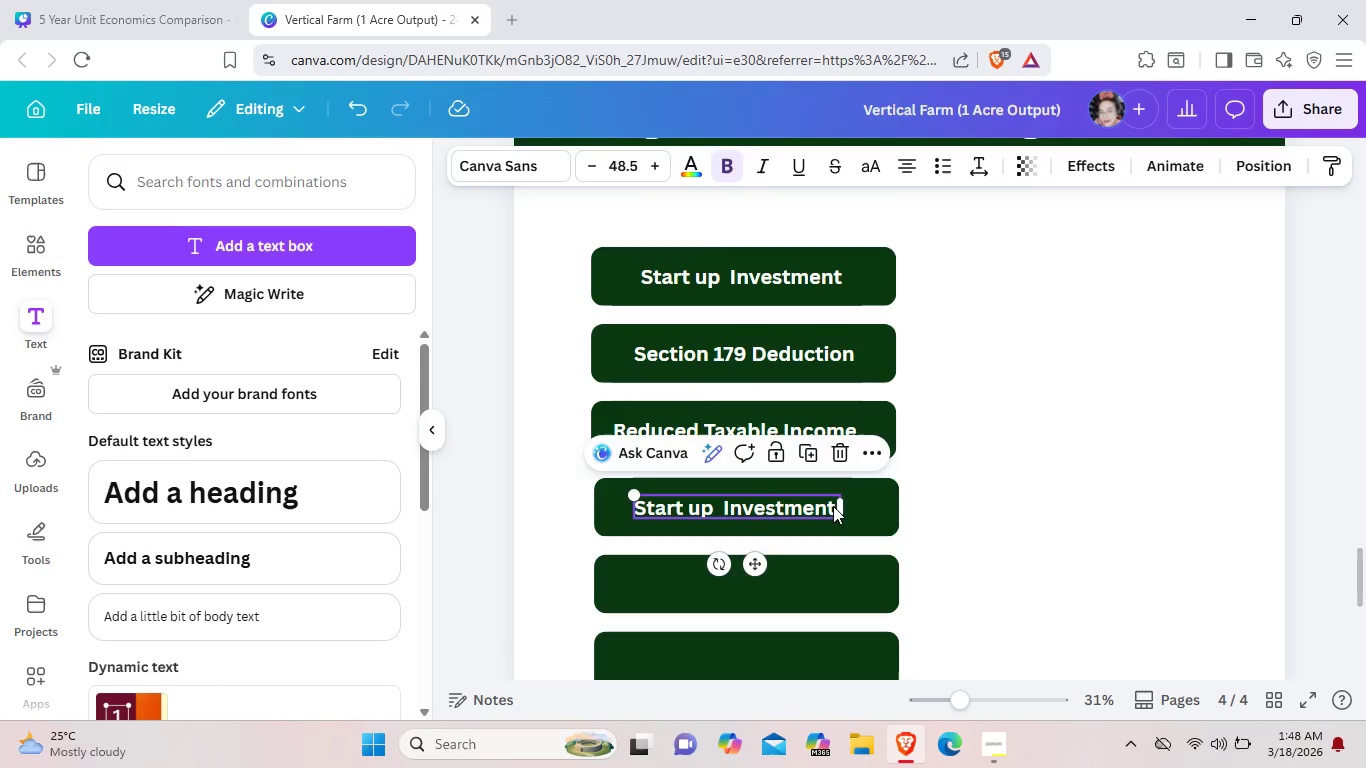 
left_click([833, 506])
 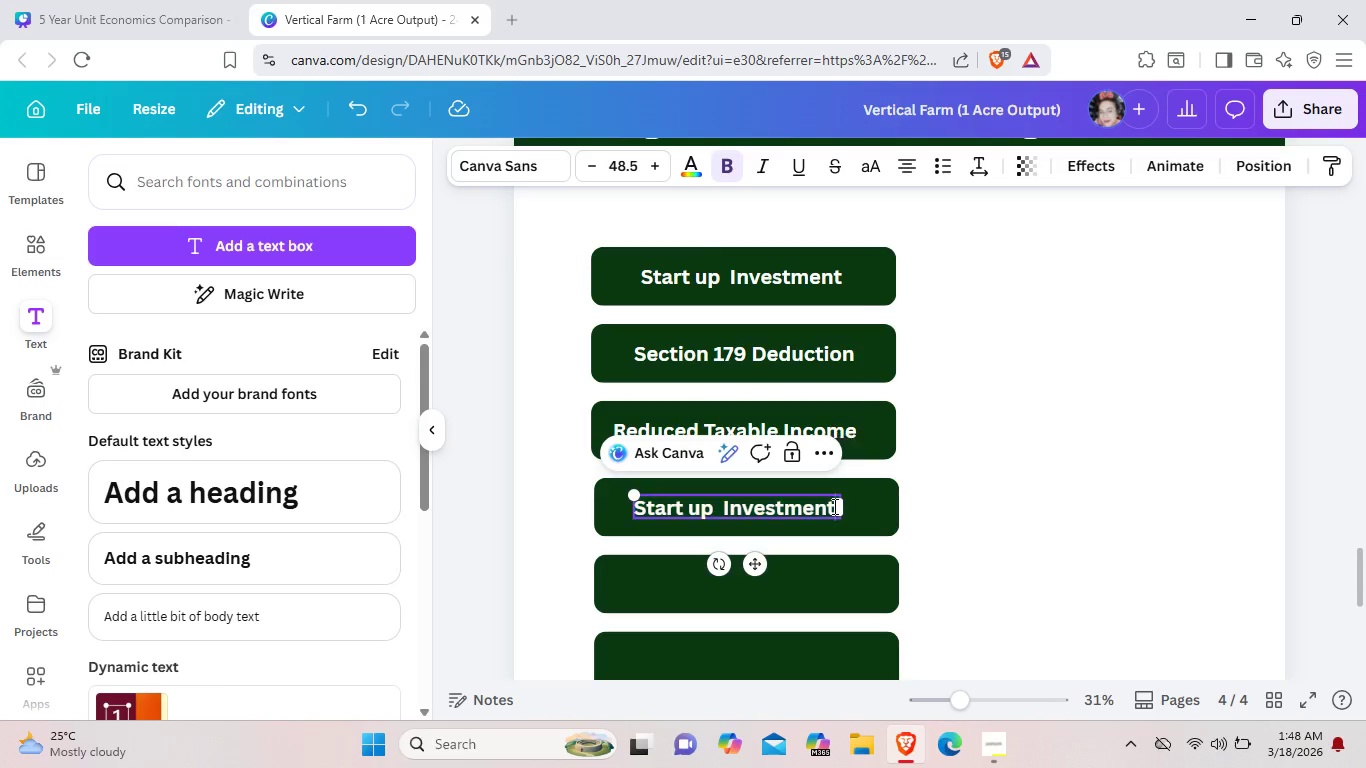 
left_click([833, 506])
 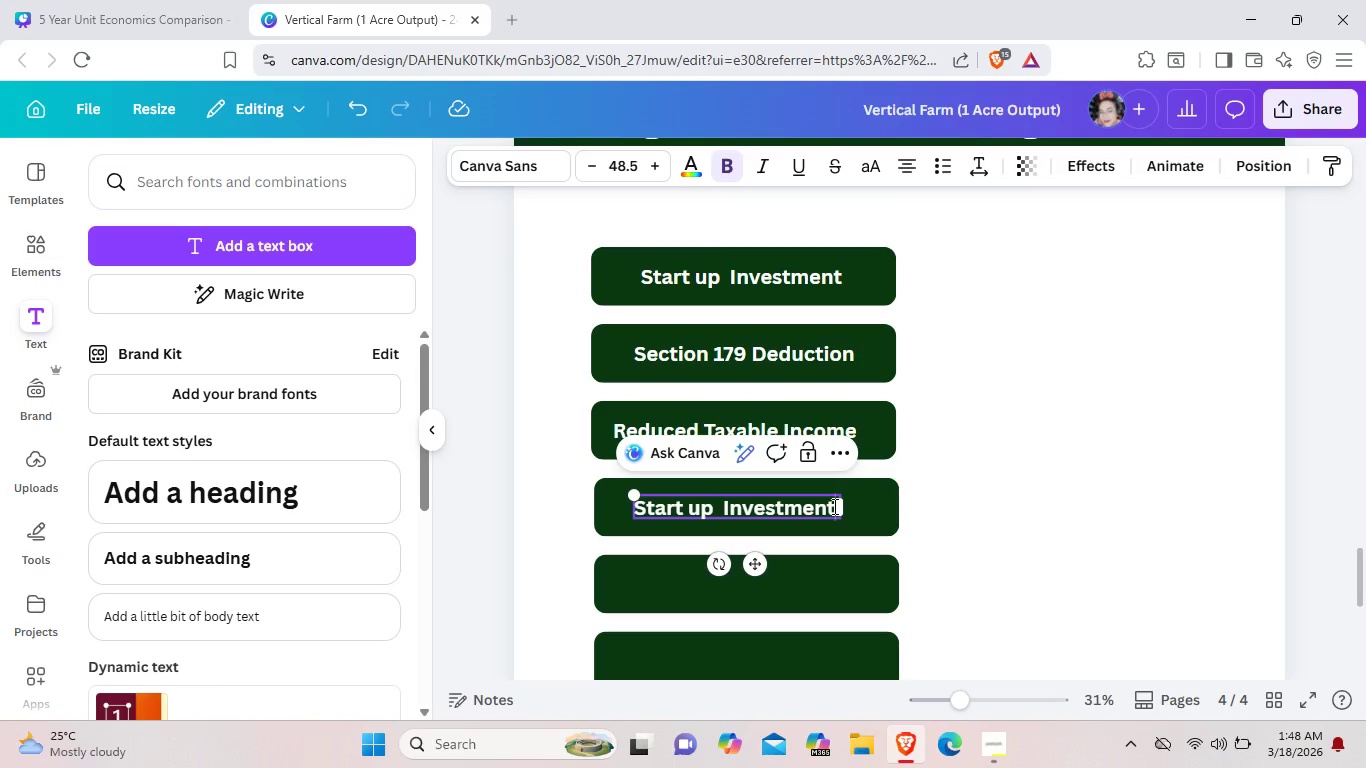 
key(Backspace)
key(Backspace)
key(Backspace)
key(Backspace)
key(Backspace)
key(Backspace)
type(R&D Credit Qualification)
 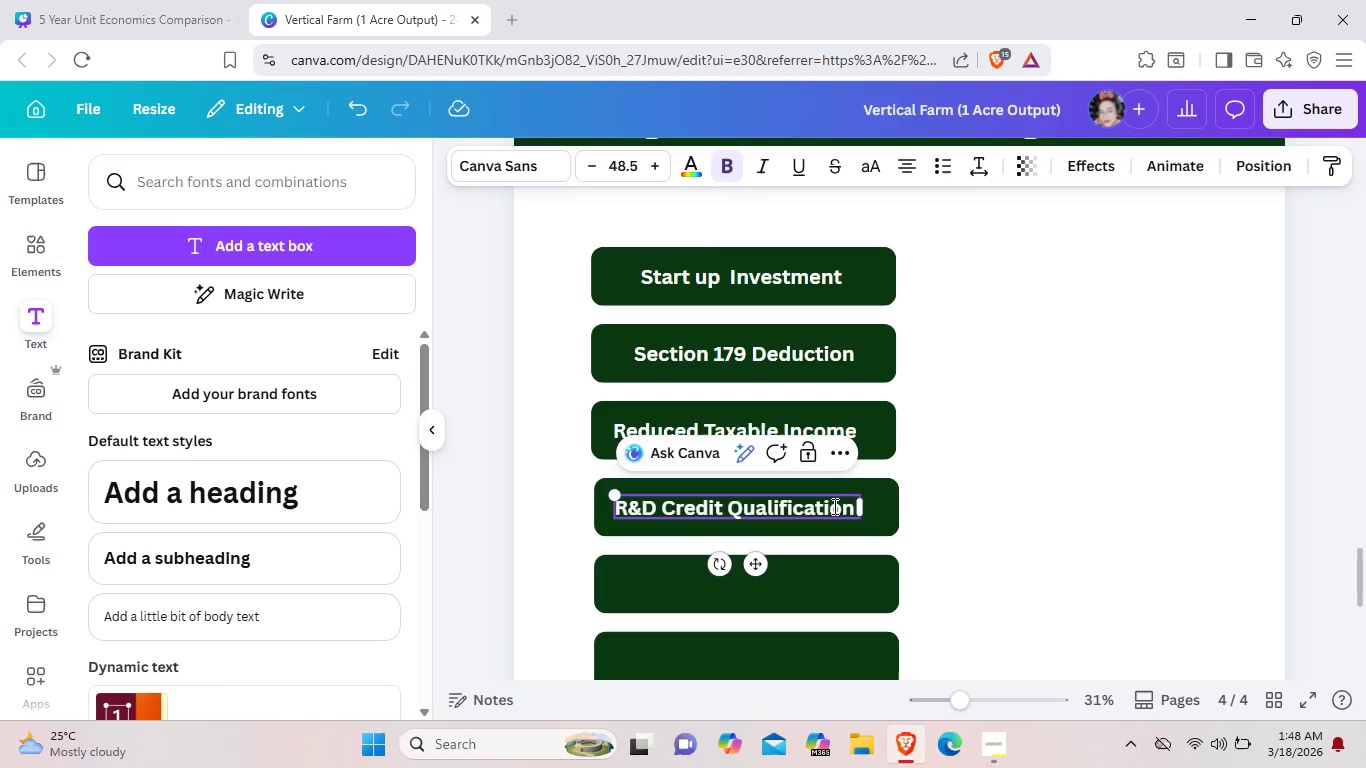 
left_click([857, 605])
 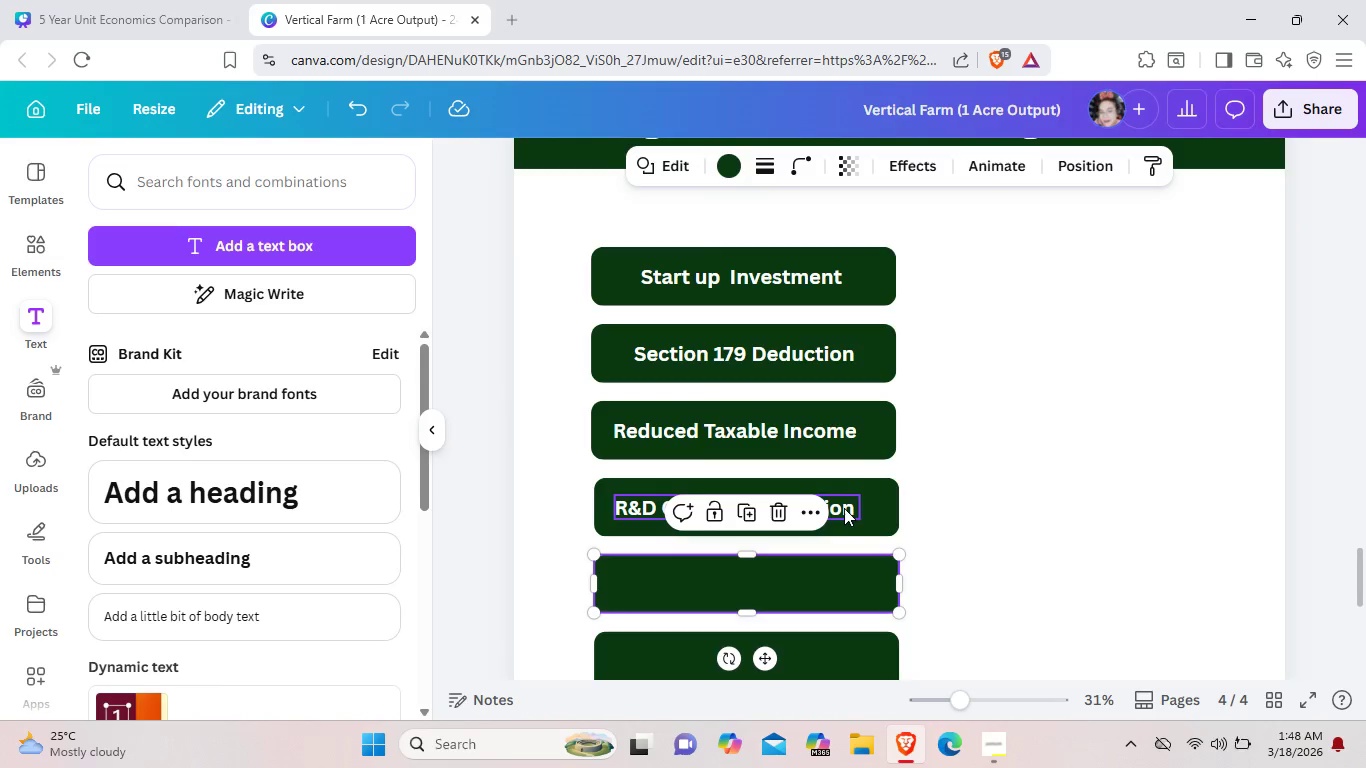 
left_click_drag(start_coordinate=[844, 508], to_coordinate=[851, 510])
 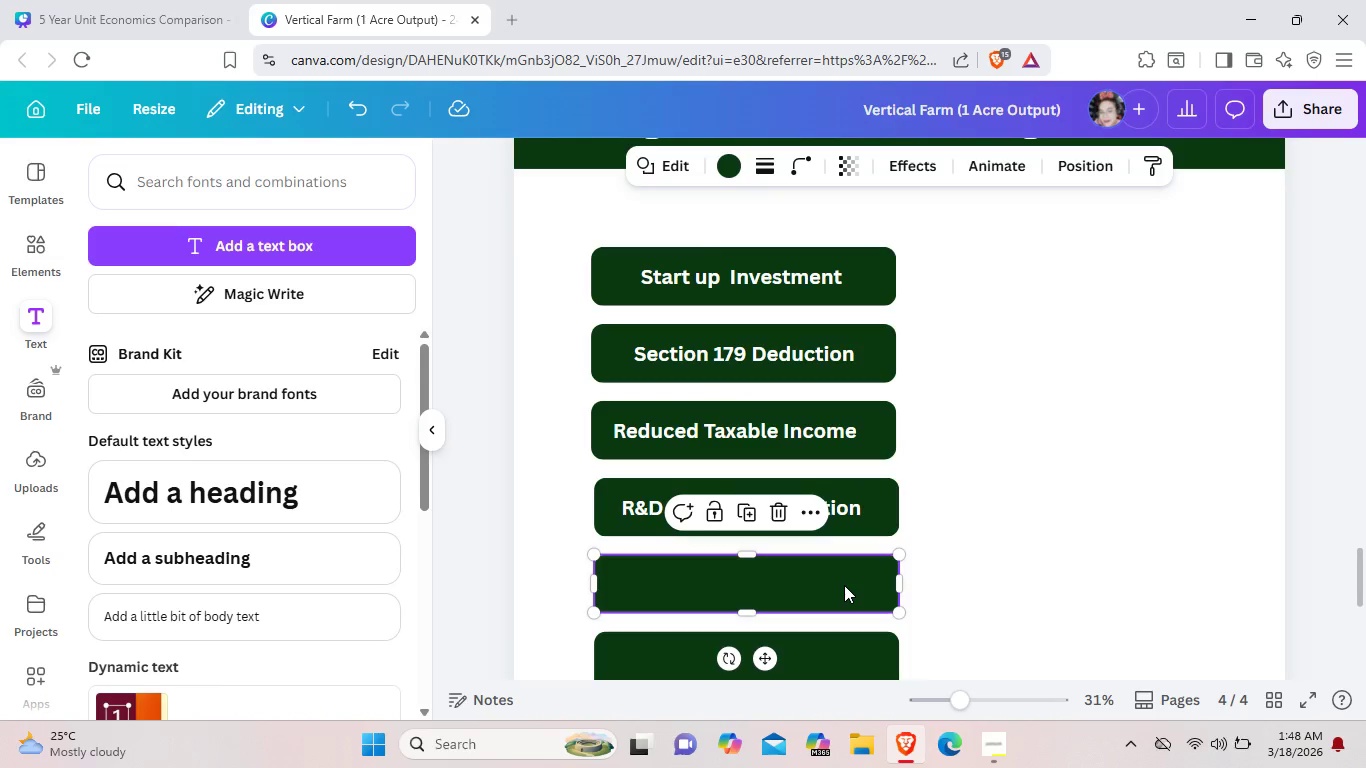 
left_click([844, 585])
 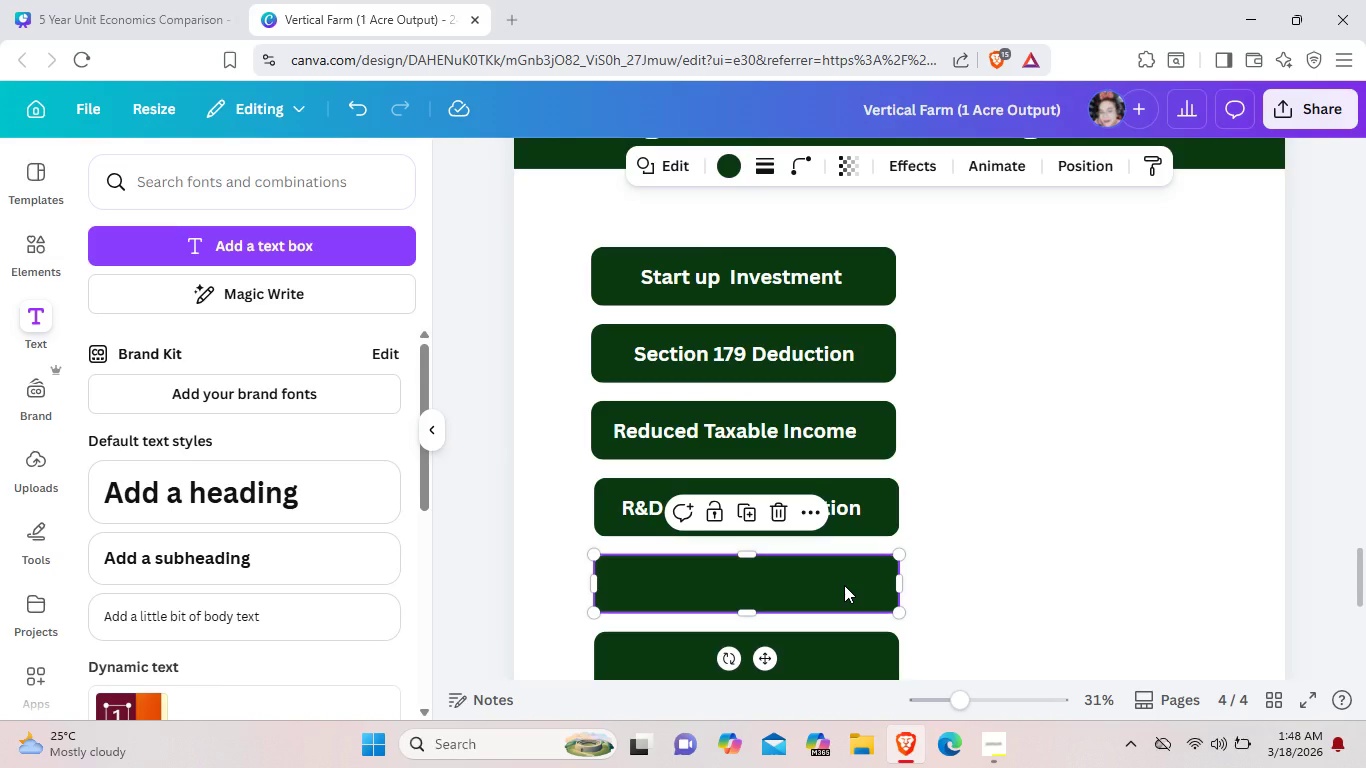 
key(Control+V)
 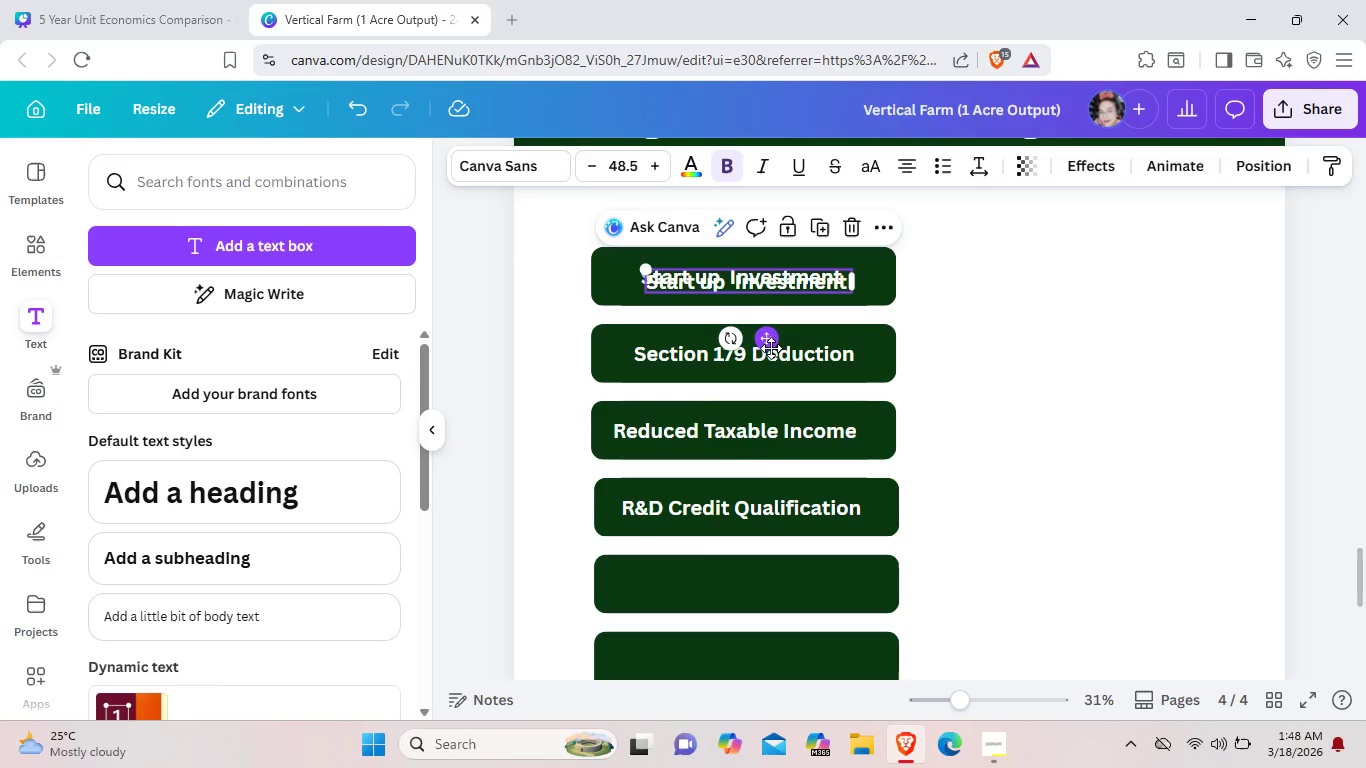 
left_click_drag(start_coordinate=[771, 330], to_coordinate=[767, 630])
 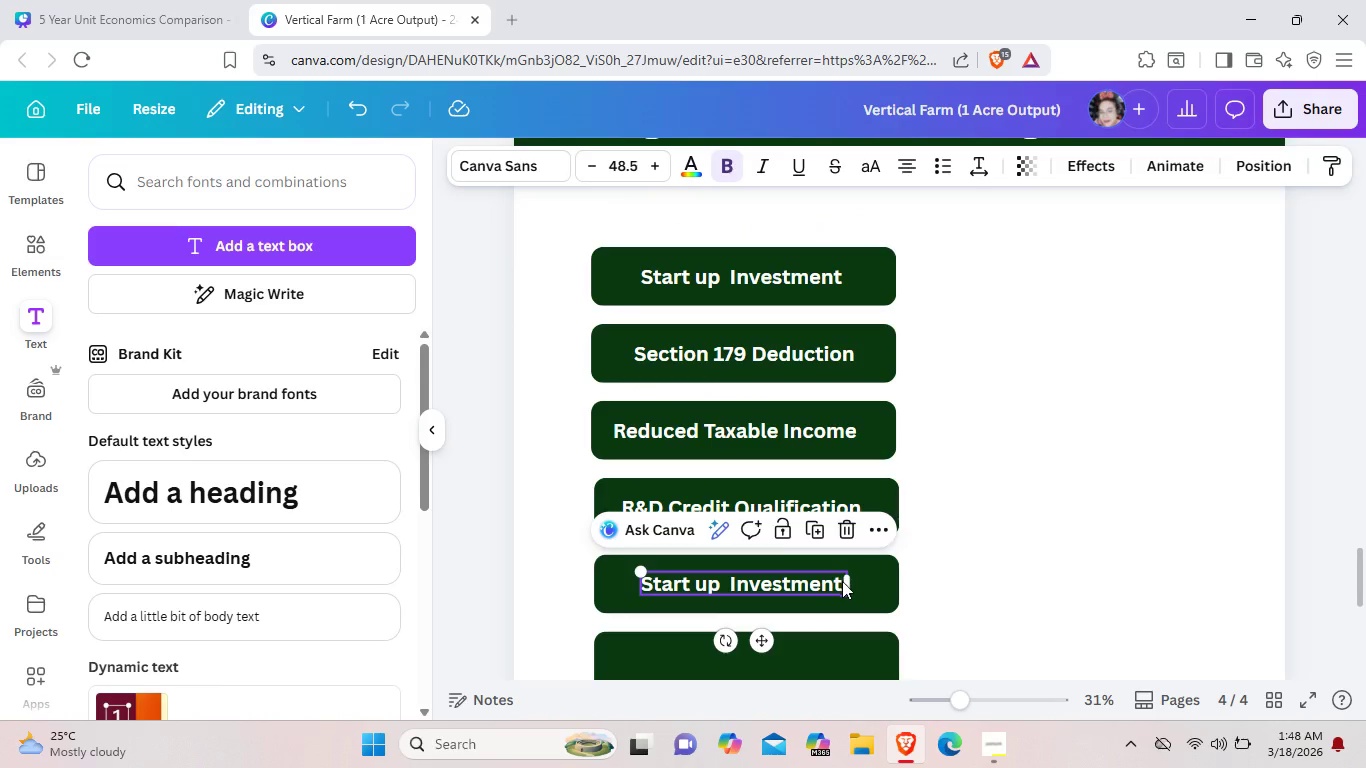 
left_click([840, 580])
 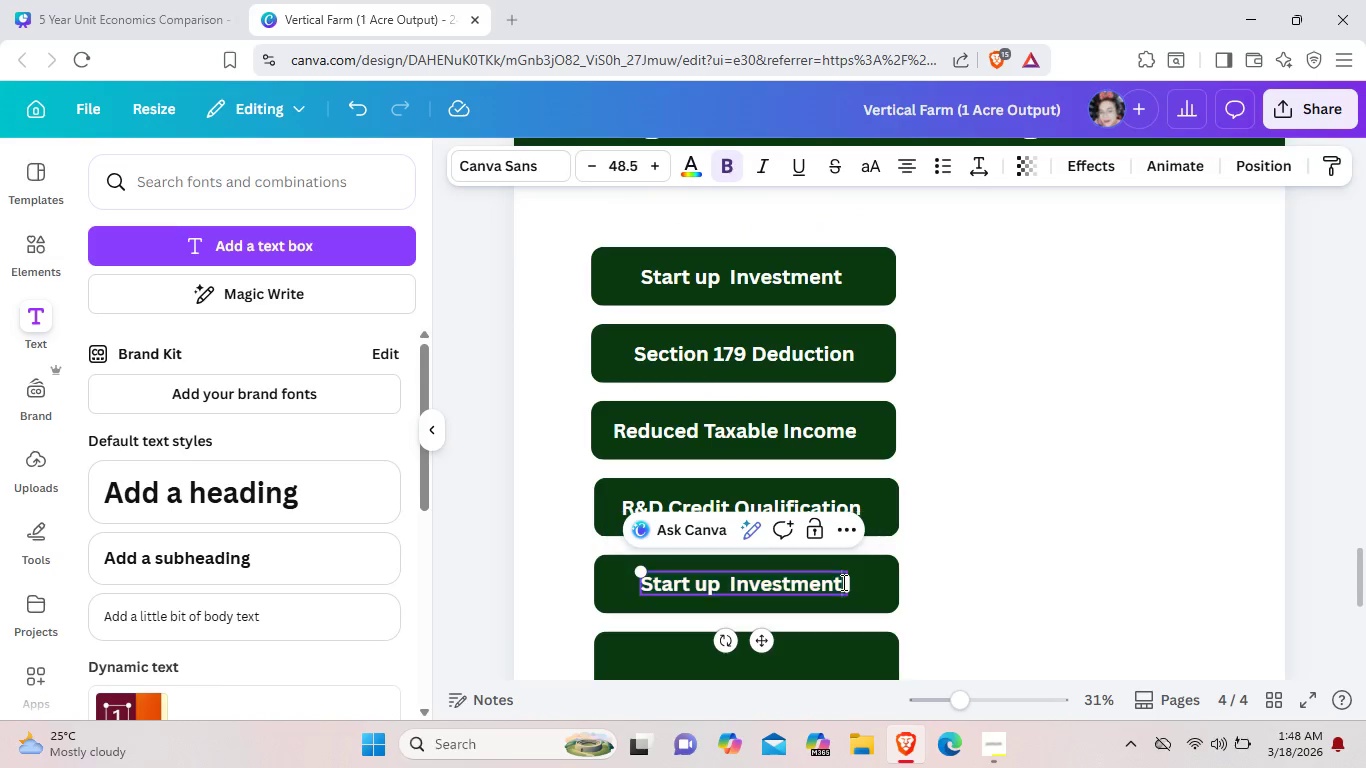 
left_click([842, 582])
 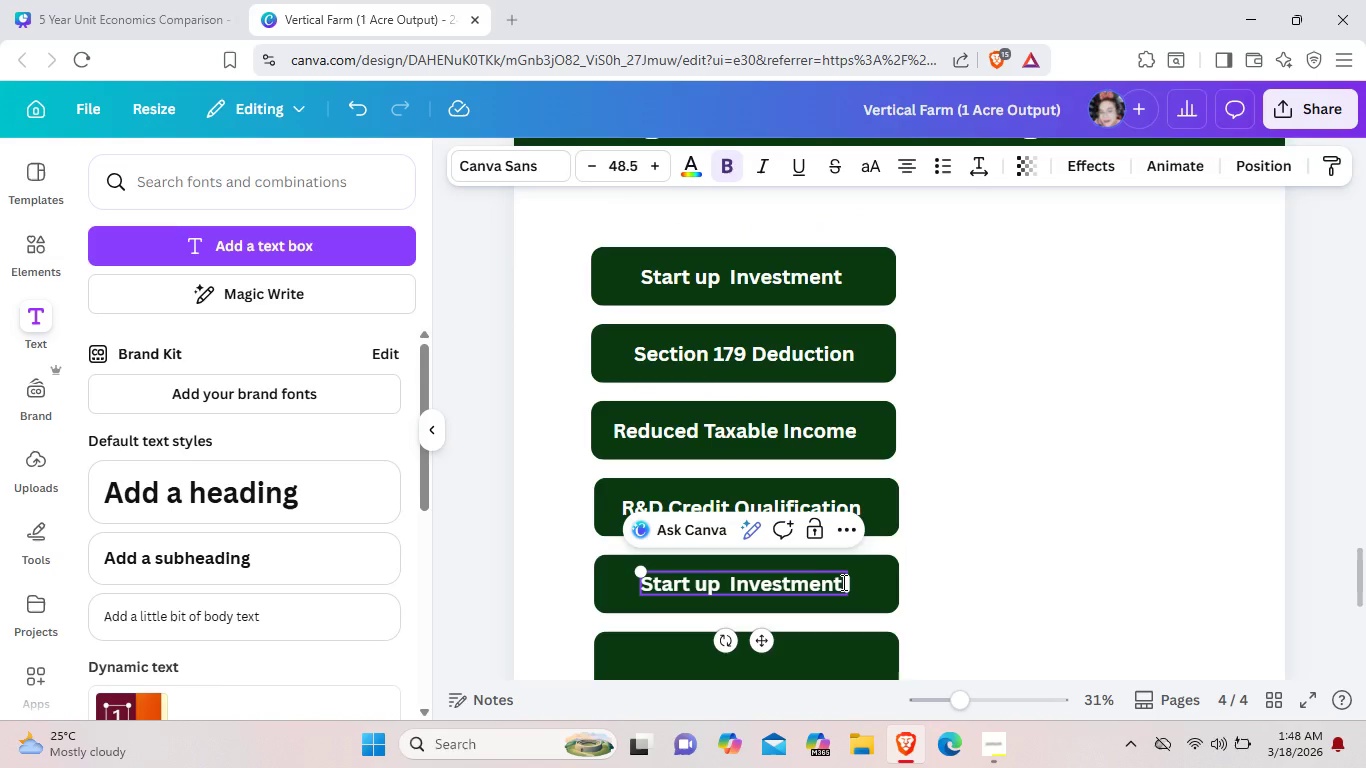 
hold_key(key=Backspace, duration=0.86)
 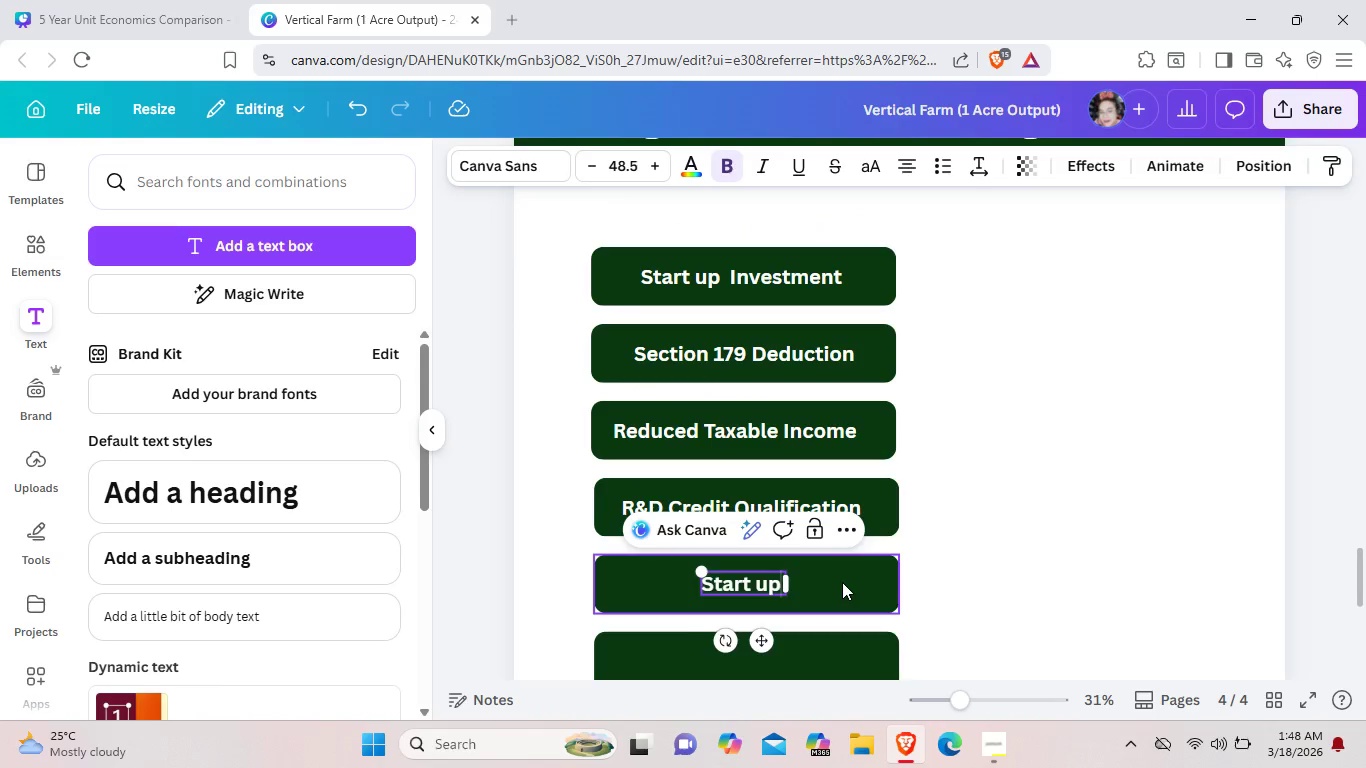 
key(Backspace)
key(Backspace)
key(Backspace)
key(Backspace)
key(Backspace)
key(Backspace)
key(Backspace)
key(Backspace)
type(Cash Flow Offset)
 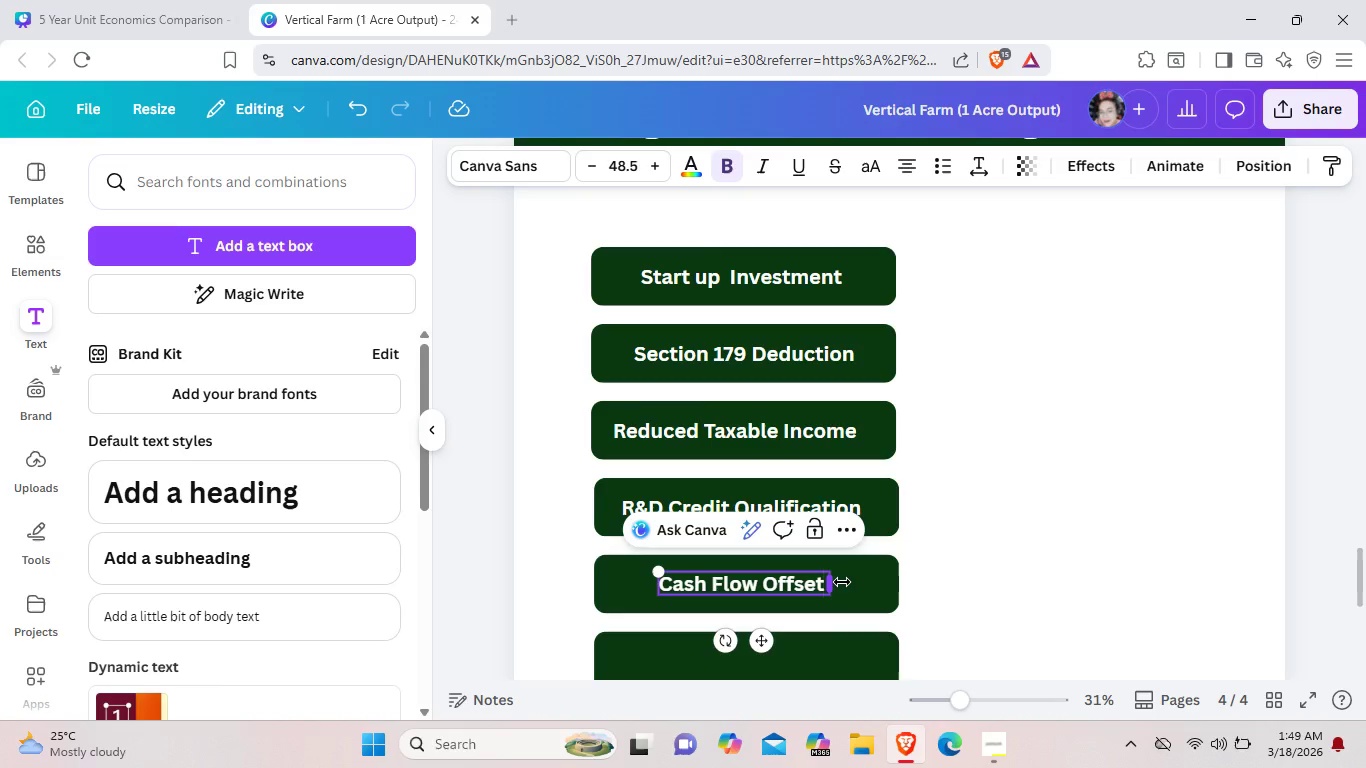 
left_click([842, 673])
 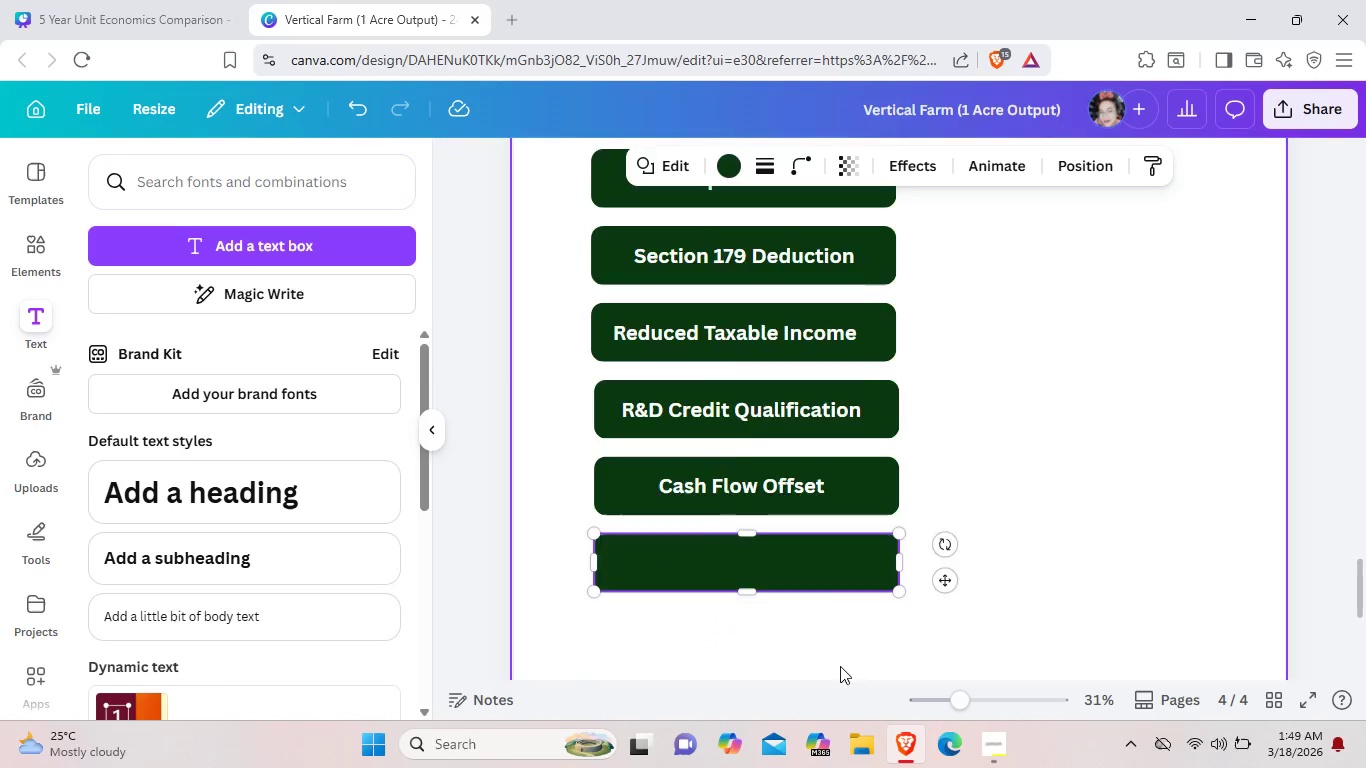 
scroll: coordinate [842, 674], scroll_direction: down, amount: 2.0
 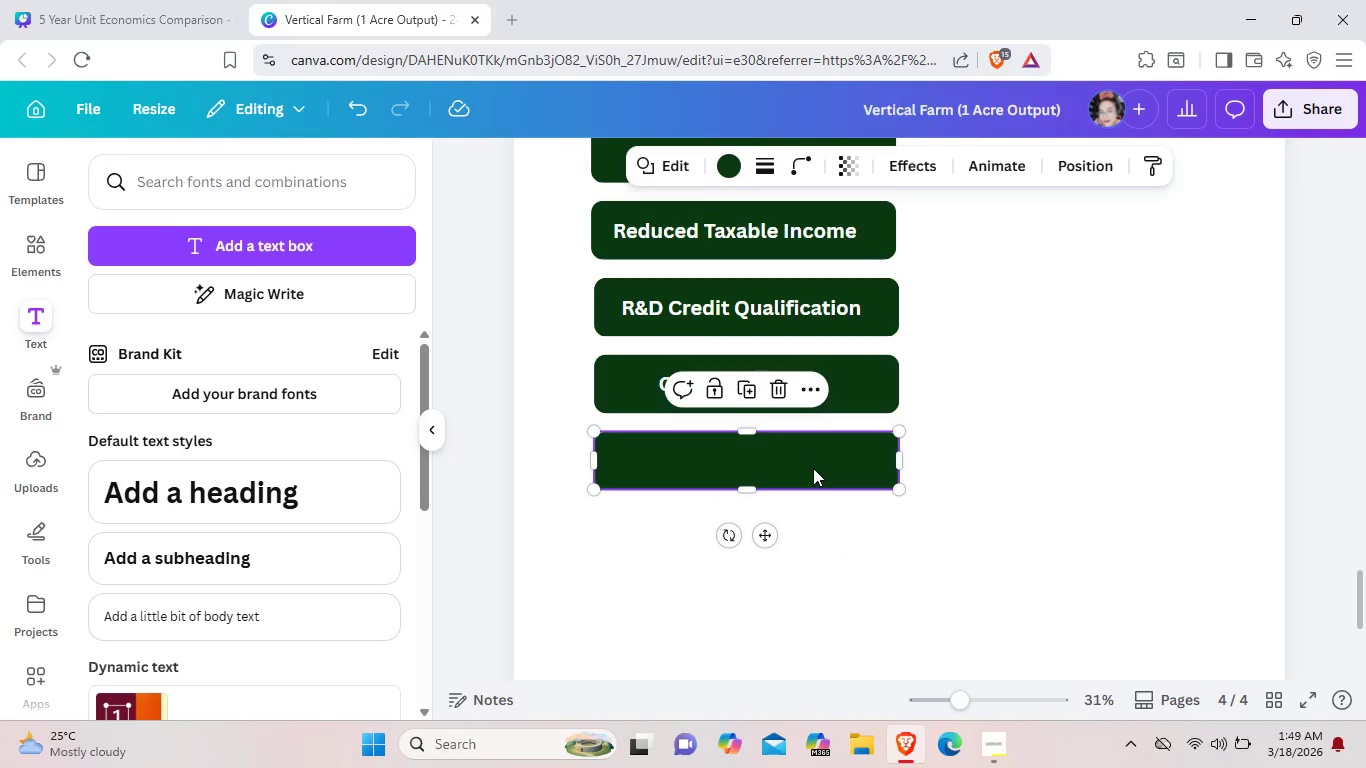 
key(Control+V)
 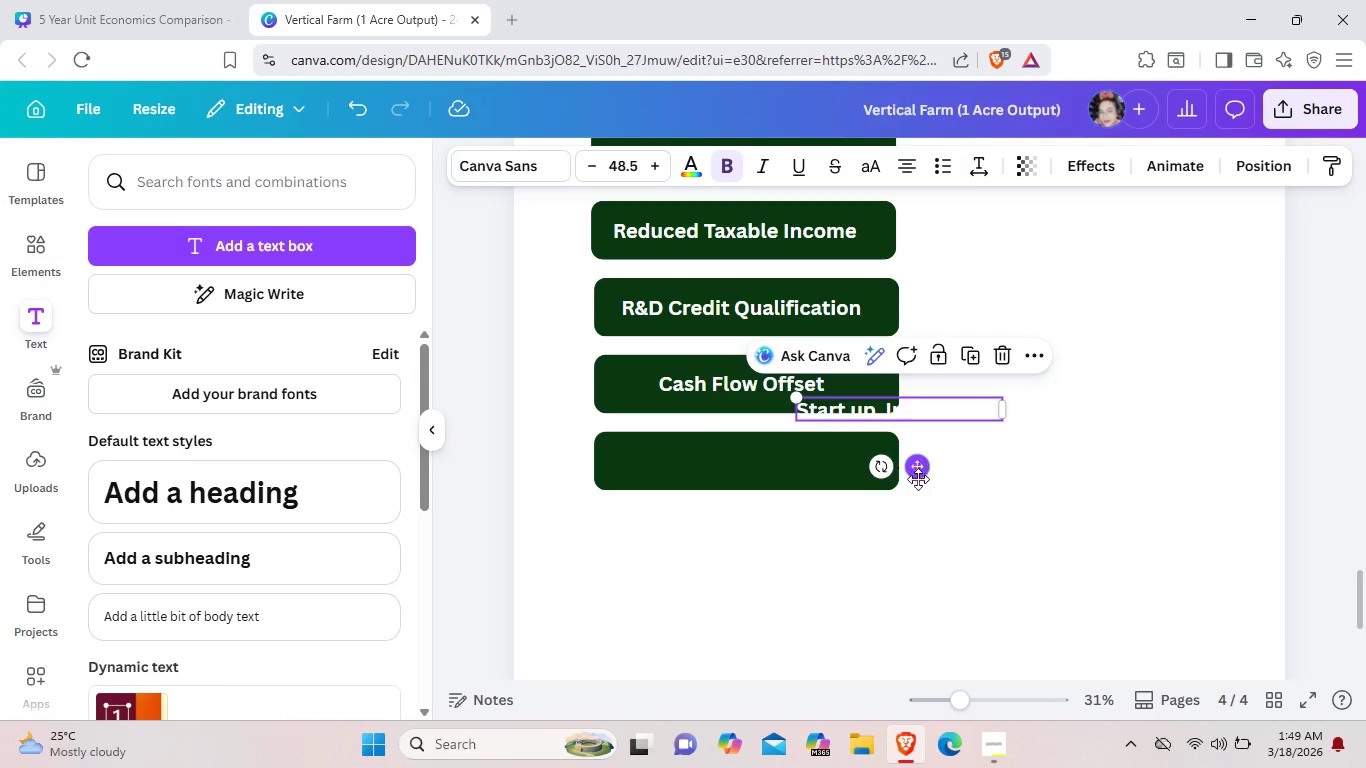 
left_click_drag(start_coordinate=[922, 471], to_coordinate=[777, 518])
 